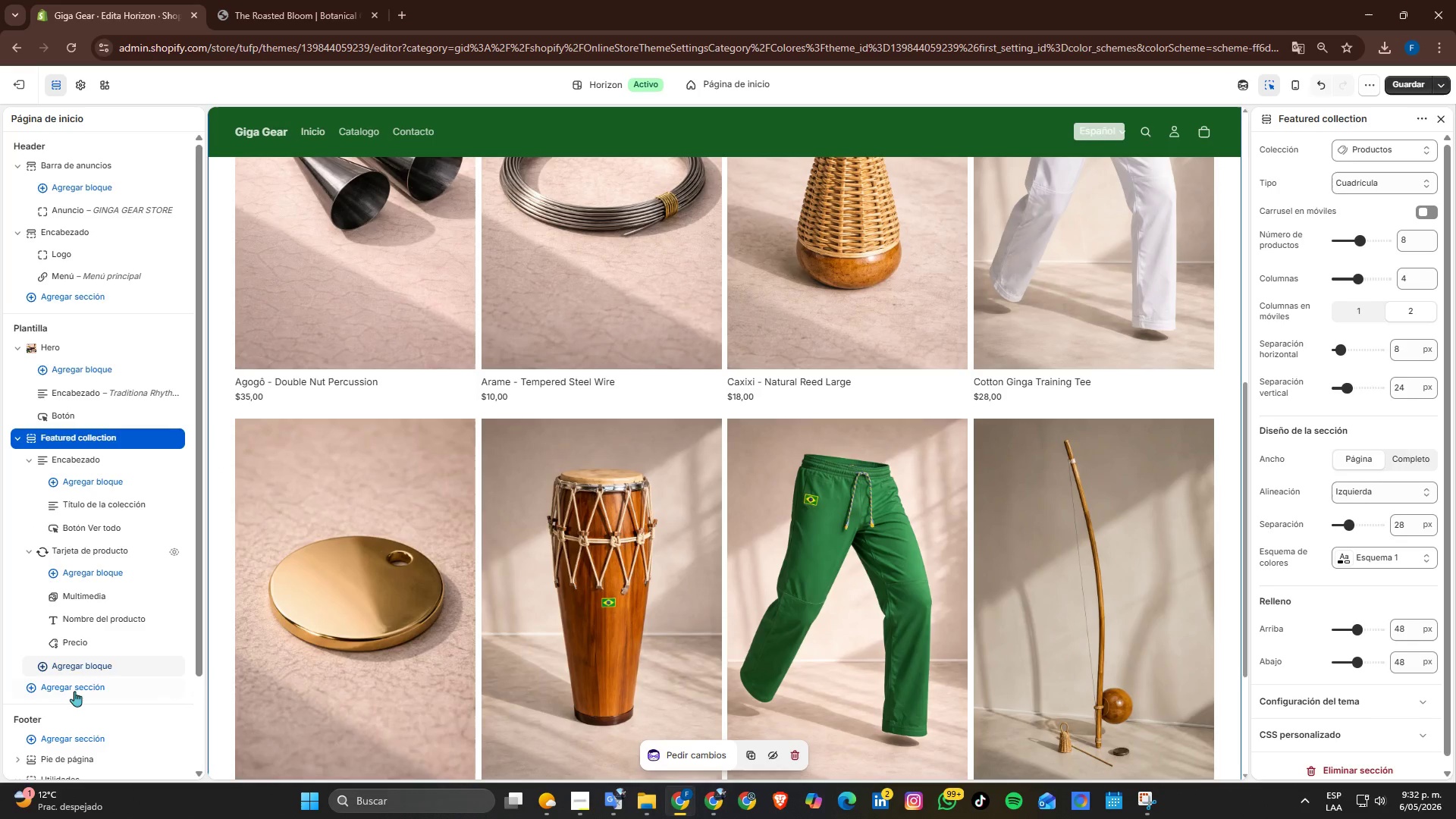 
double_click([74, 691])
 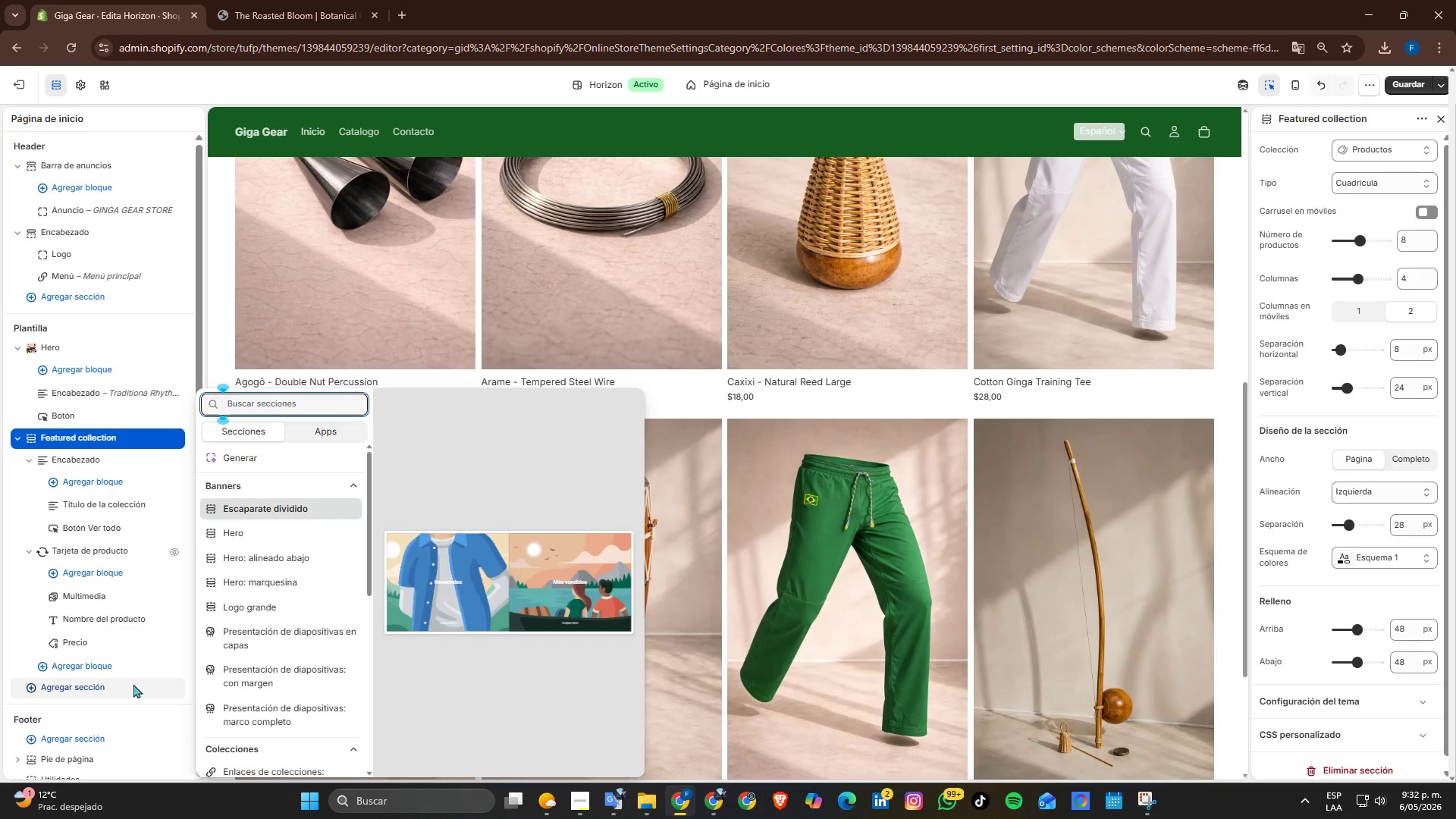 
type(multi)
 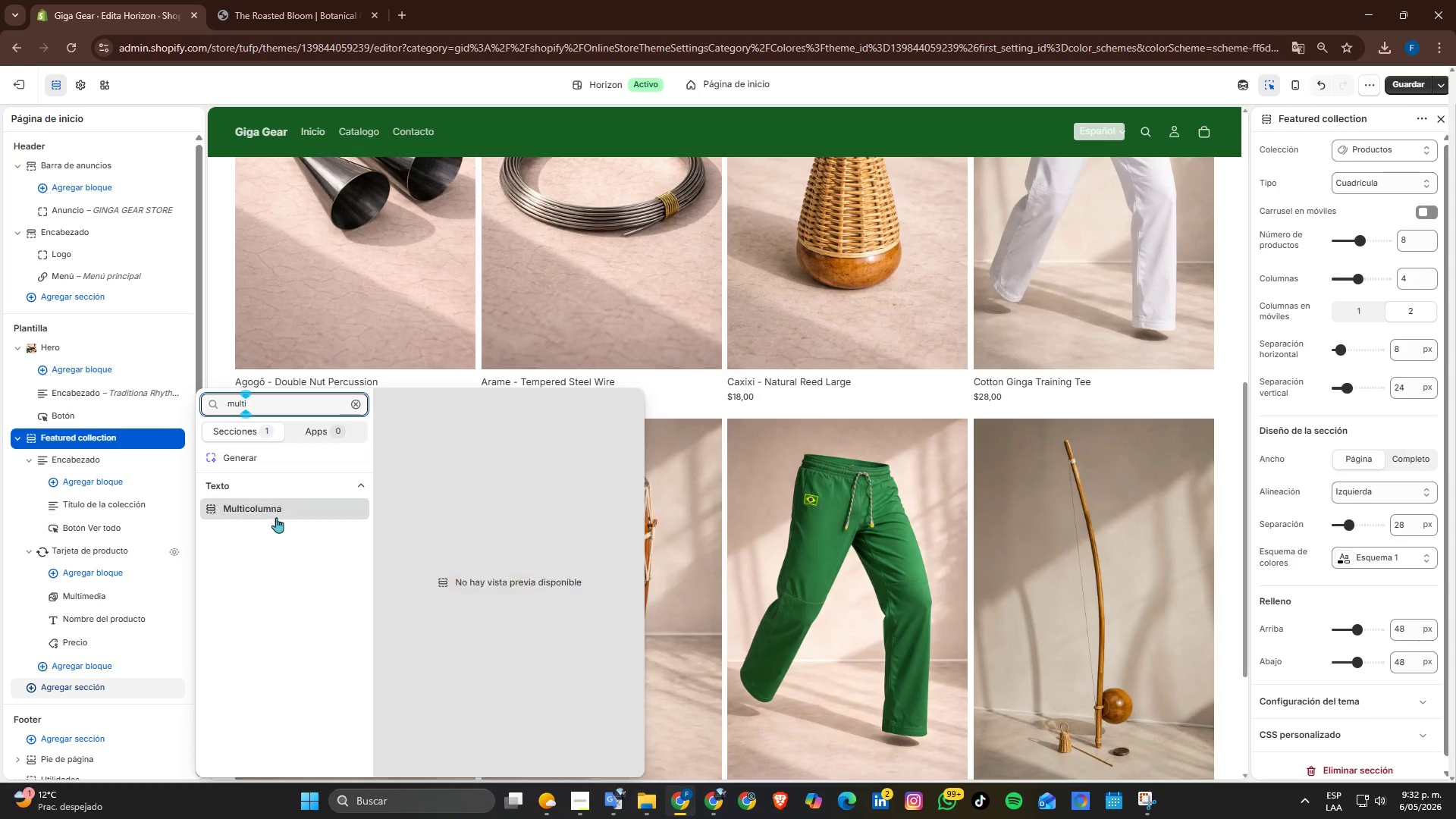 
left_click([278, 514])
 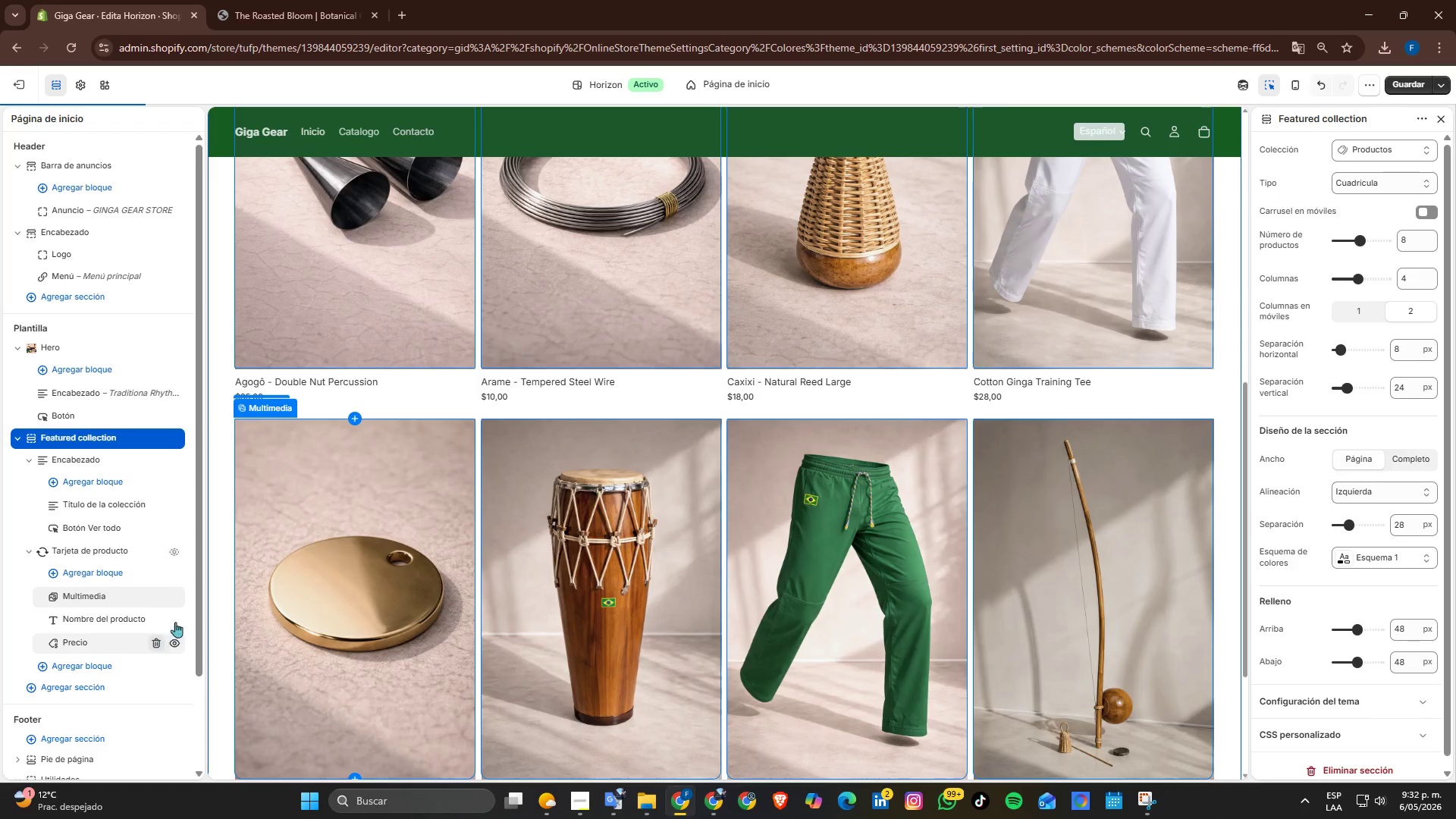 
mouse_move([300, 573])
 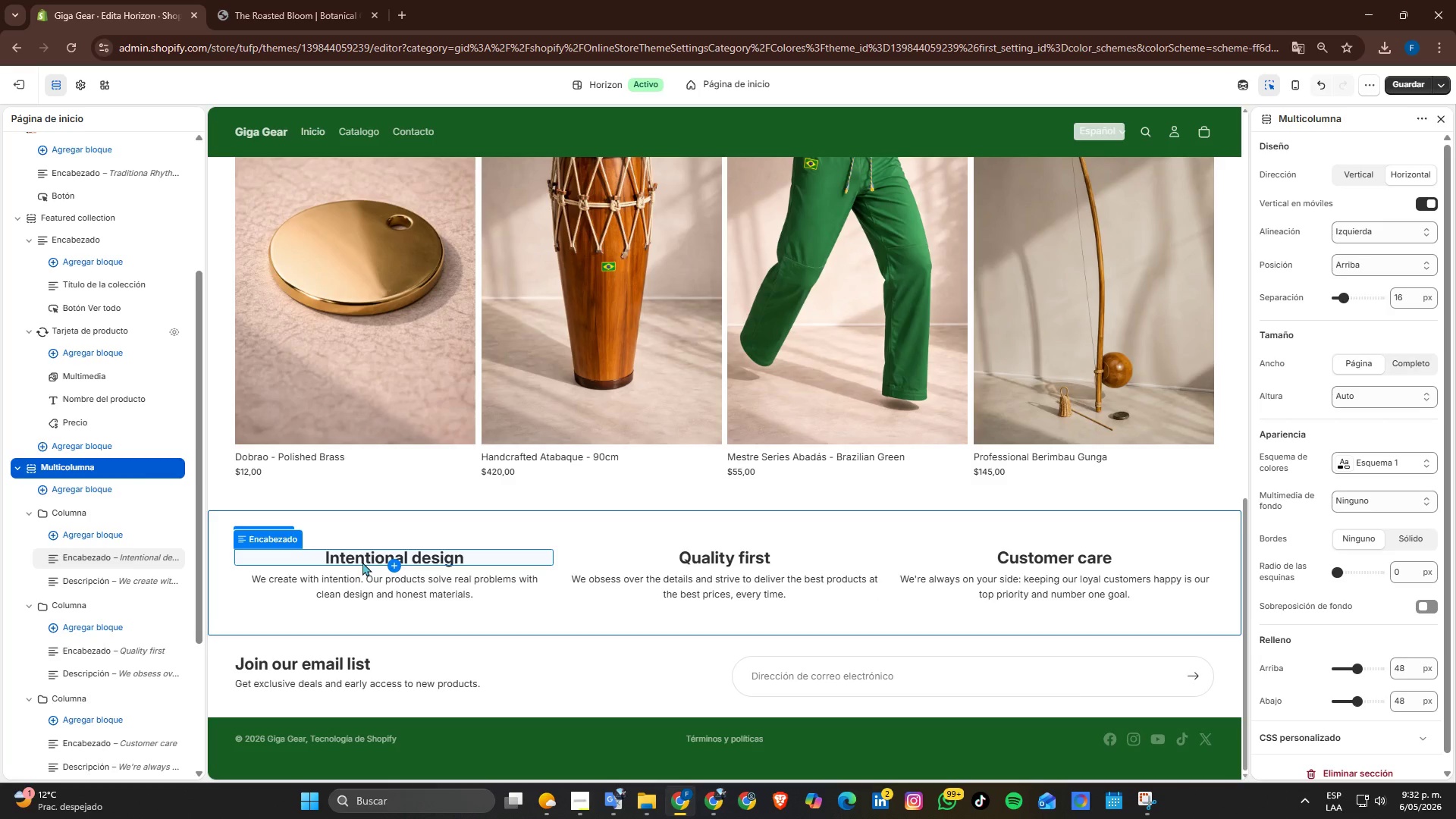 
wait(23.03)
 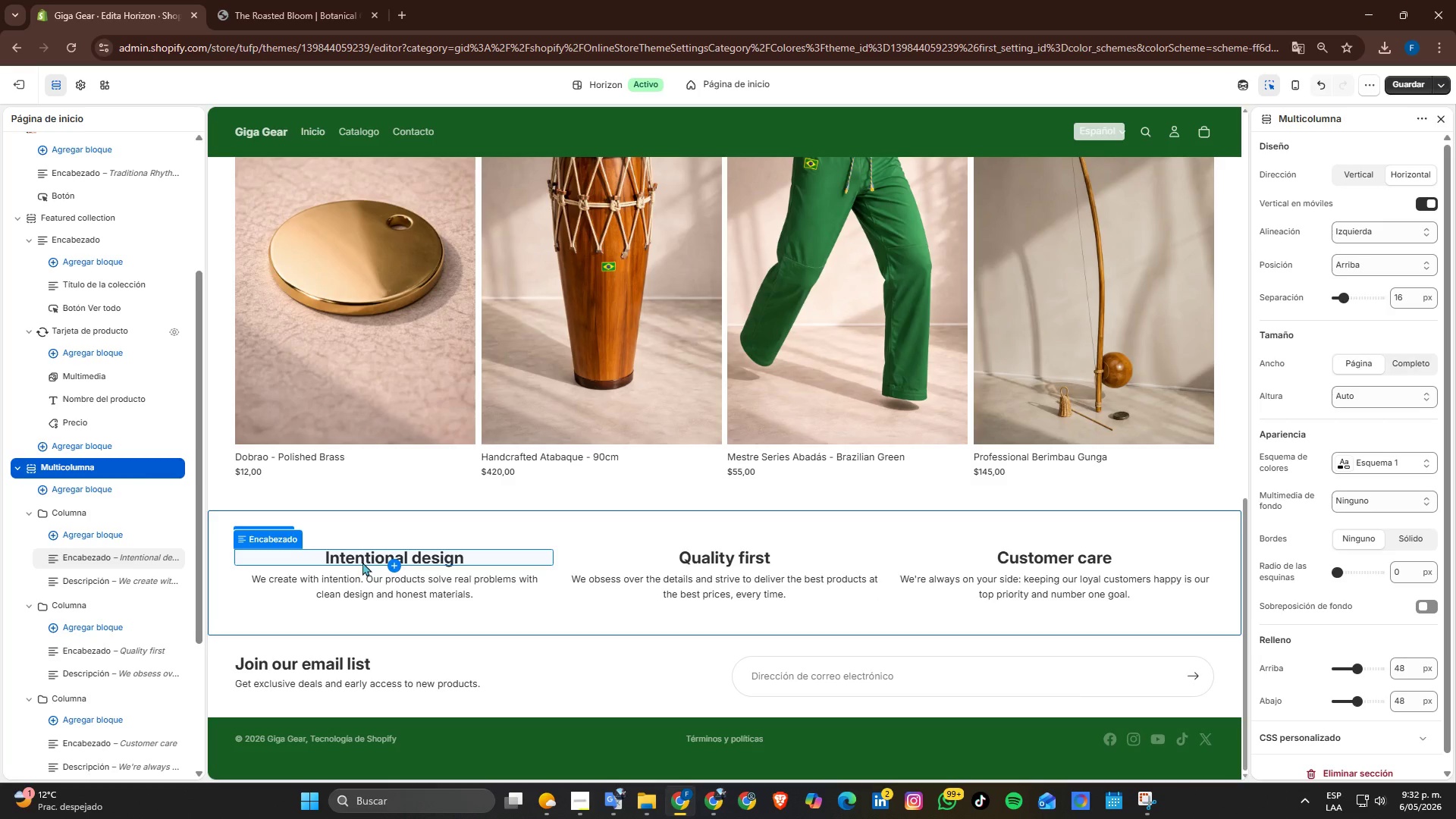 
scroll: coordinate [987, 563], scroll_direction: up, amount: 5.0
 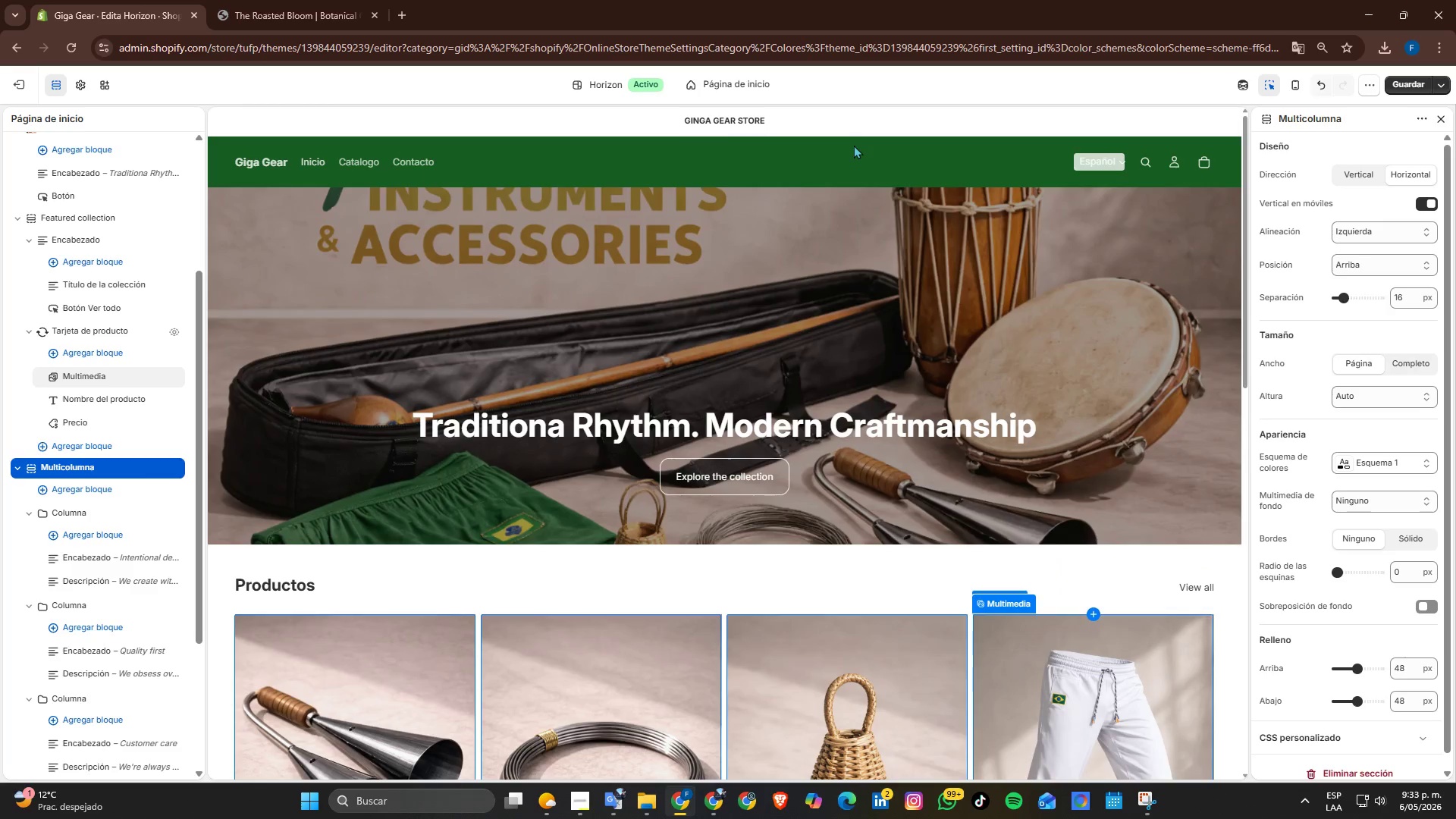 
left_click([868, 129])
 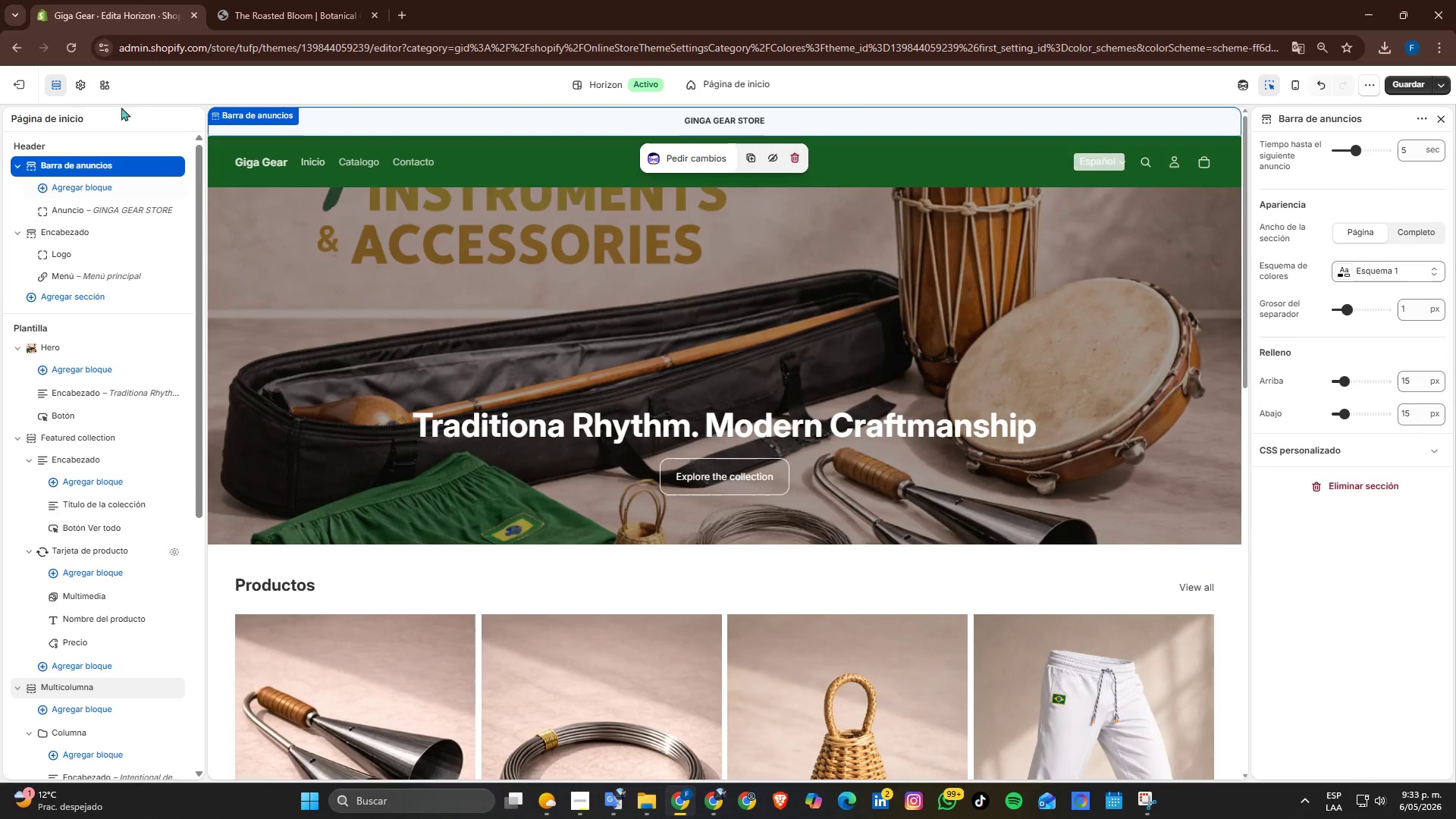 
left_click([76, 74])
 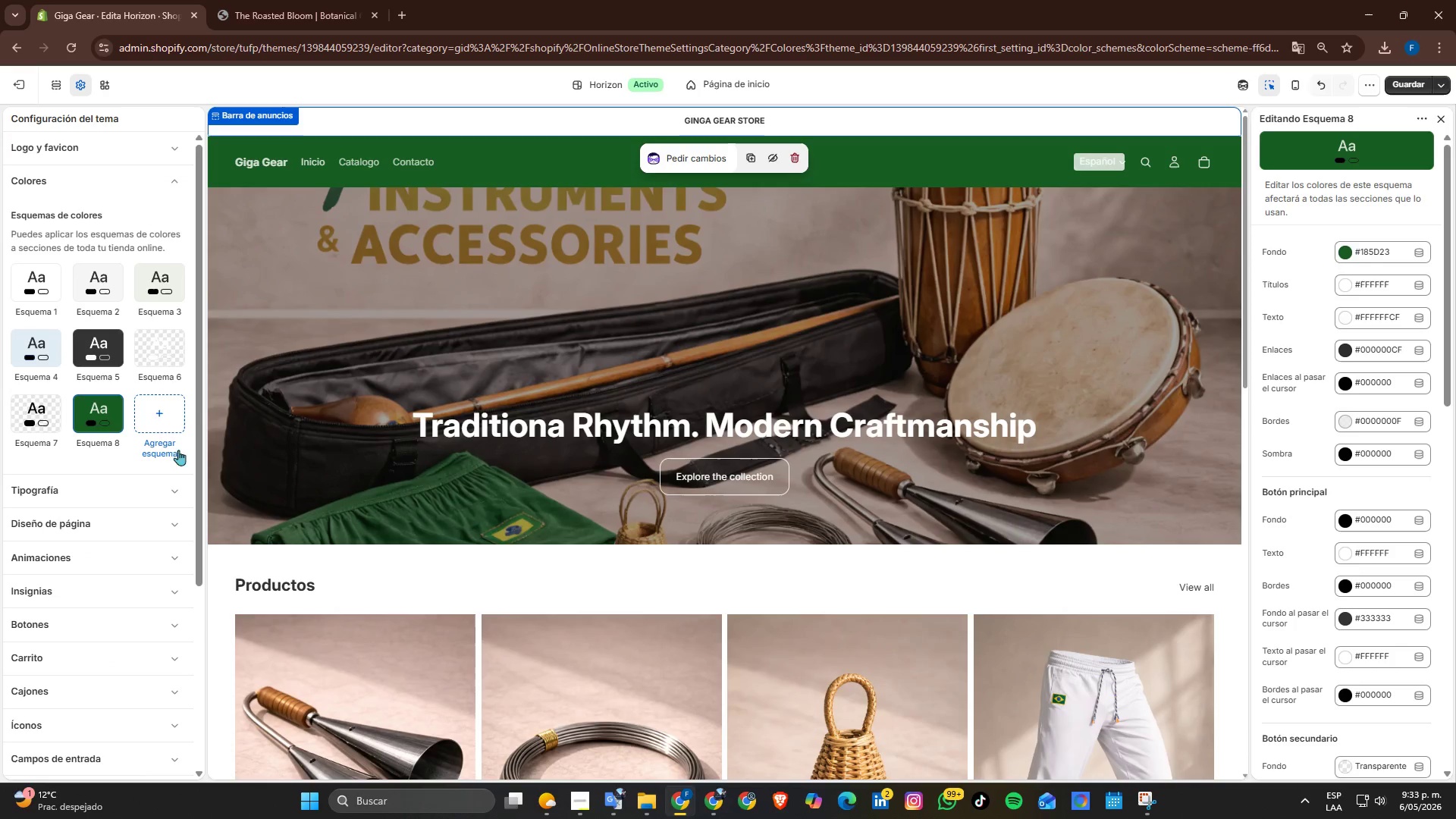 
left_click([164, 421])
 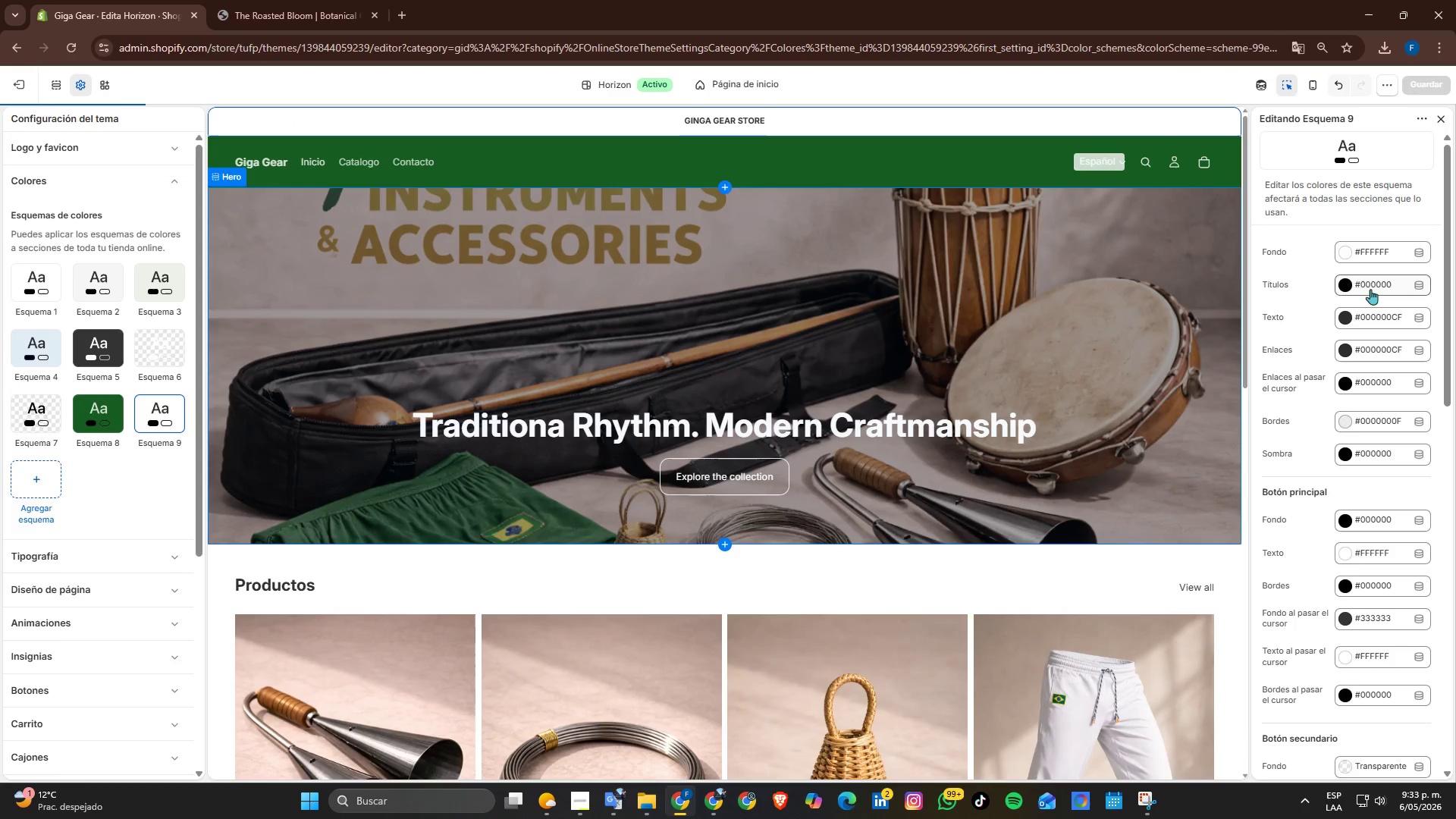 
left_click([1358, 251])
 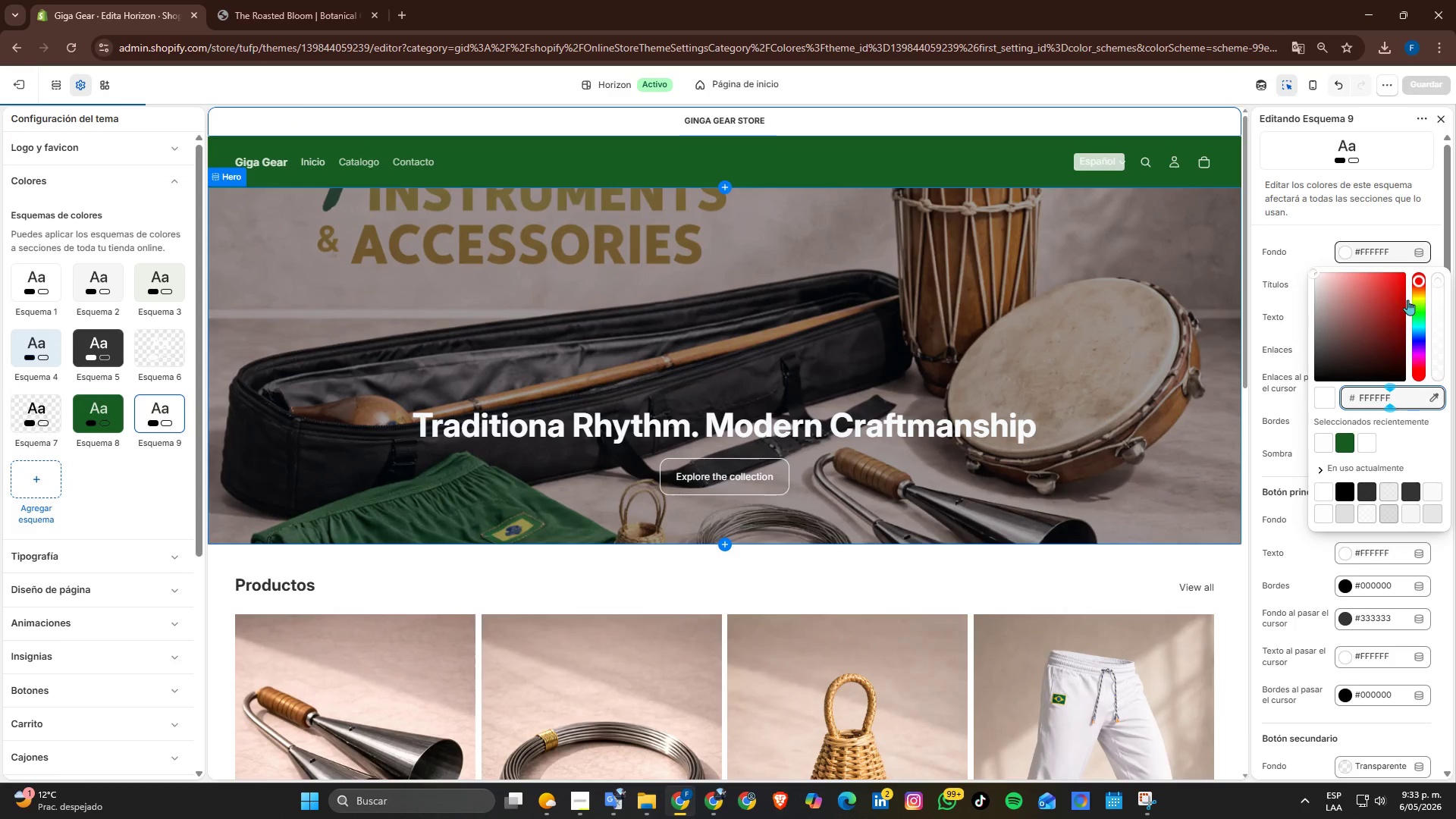 
left_click([1418, 298])
 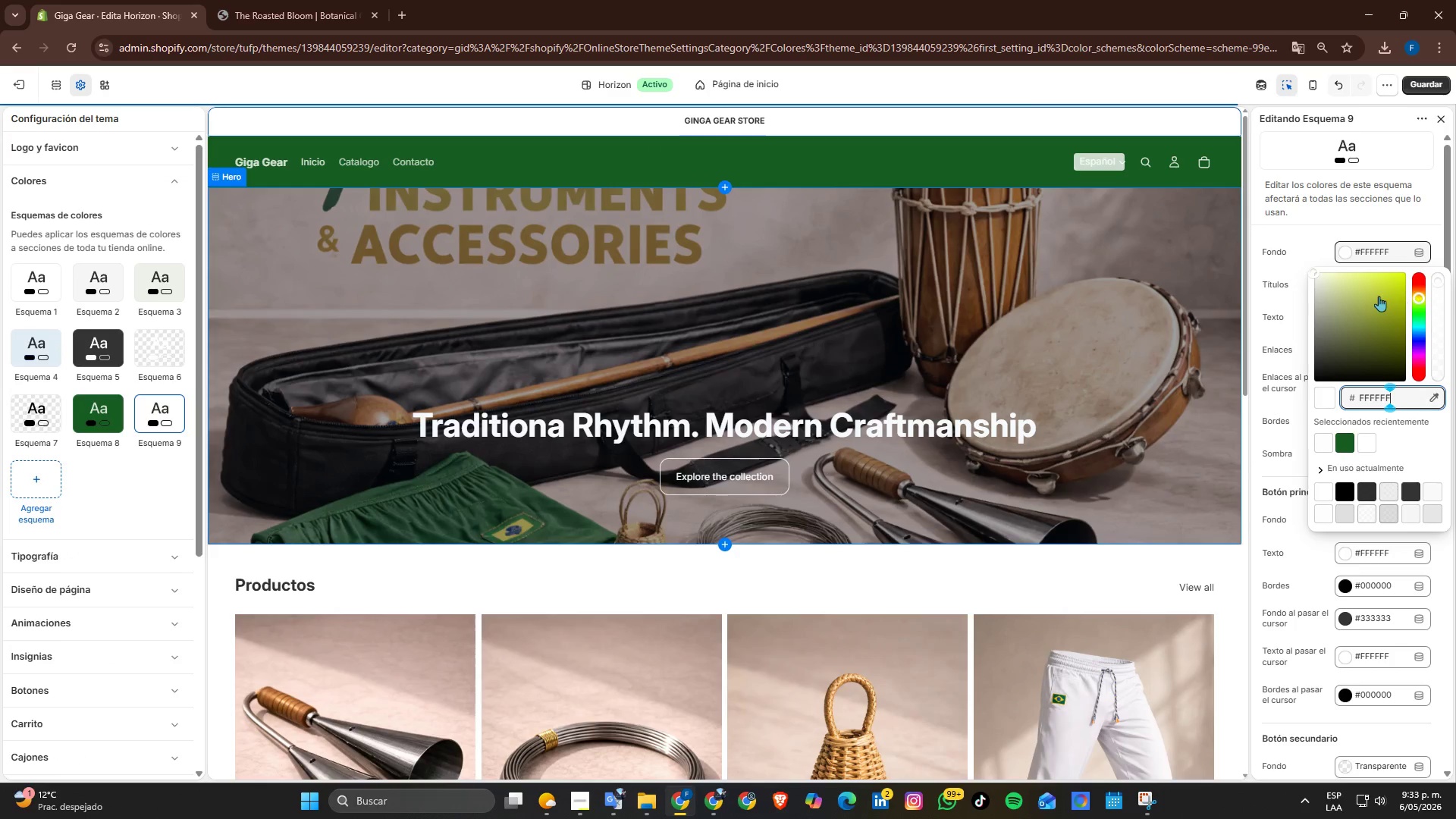 
left_click_drag(start_coordinate=[1379, 296], to_coordinate=[1362, 269])
 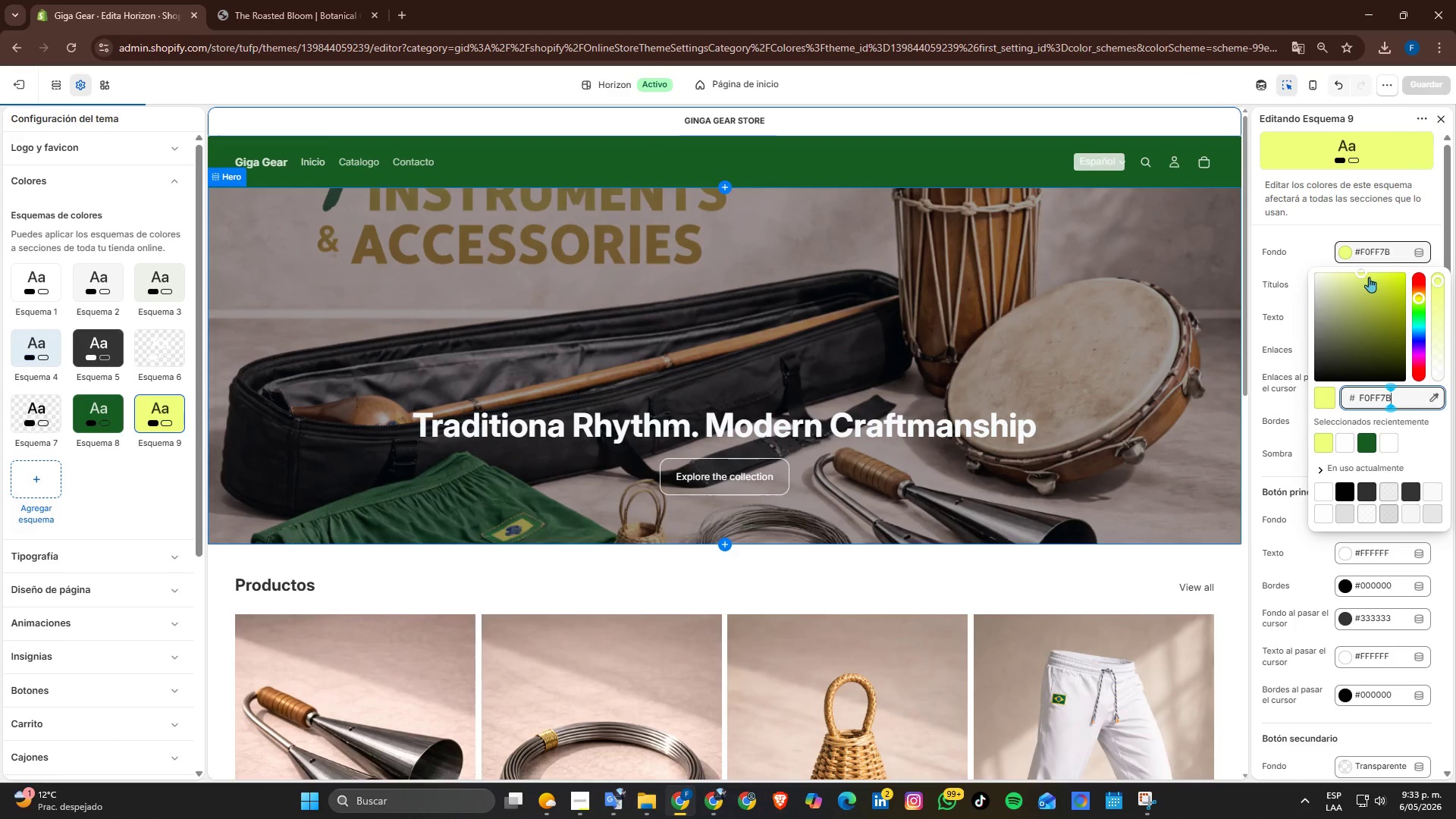 
left_click_drag(start_coordinate=[1361, 275], to_coordinate=[1411, 267])
 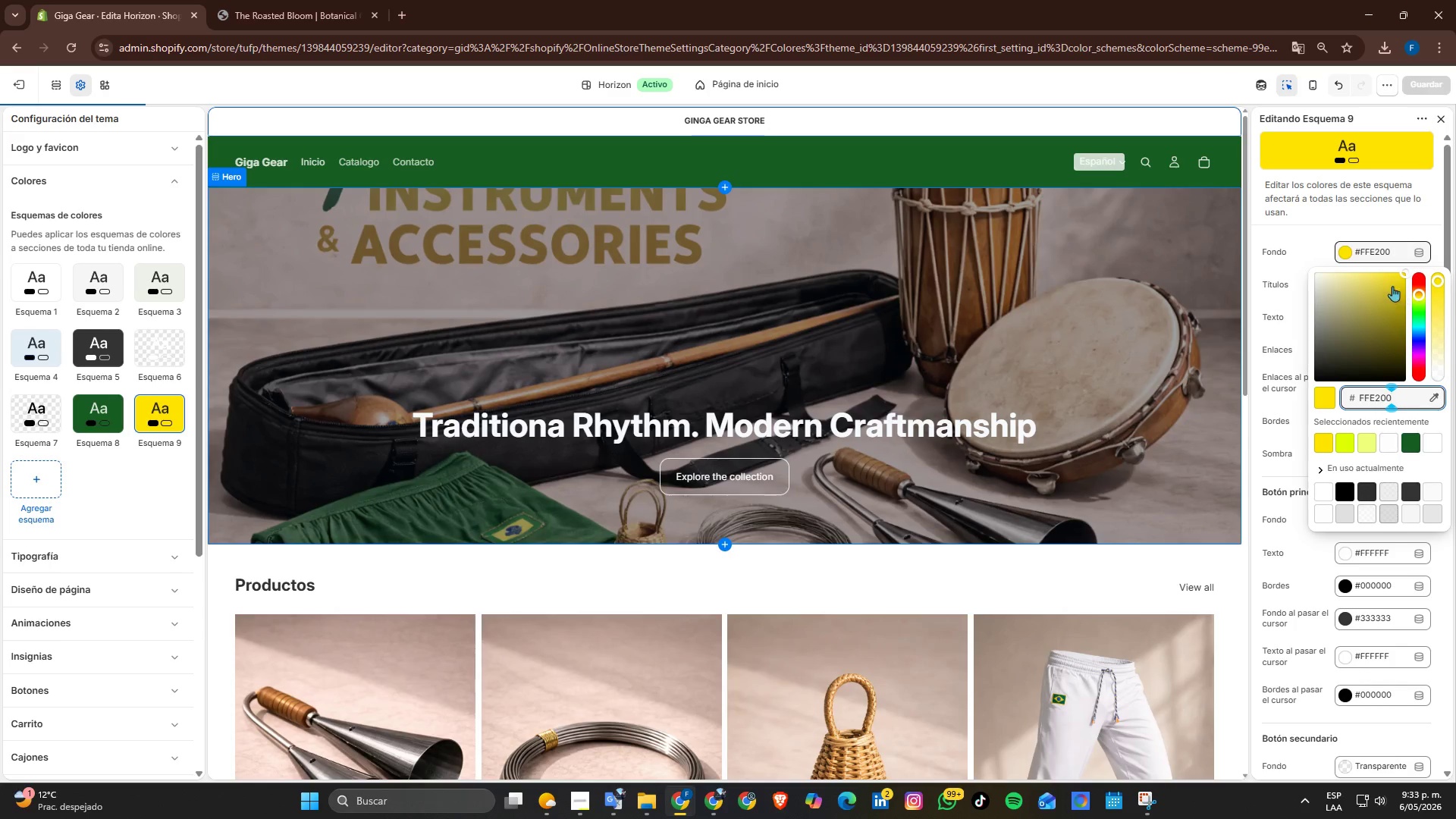 
wait(5.83)
 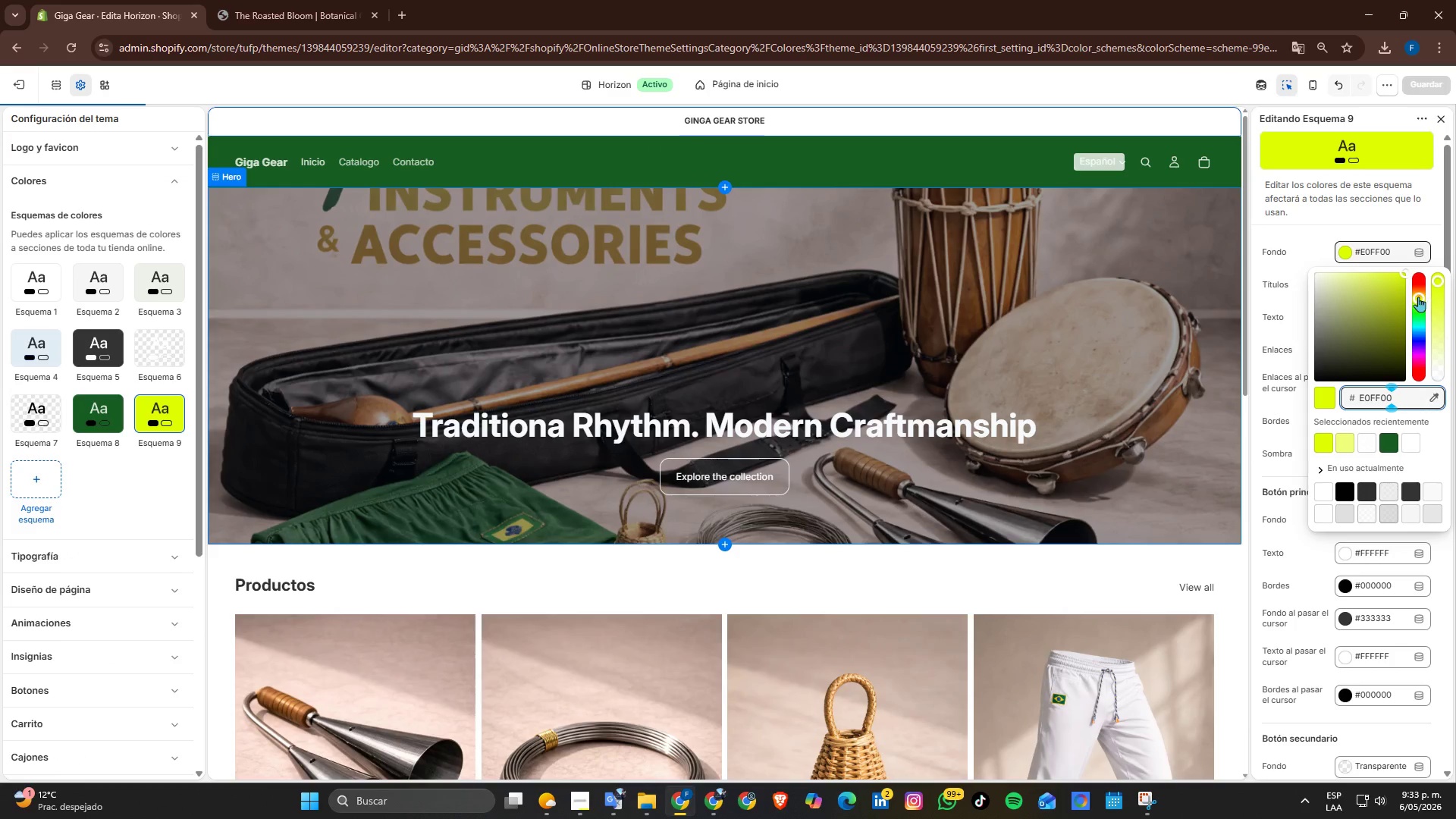 
left_click_drag(start_coordinate=[1397, 278], to_coordinate=[1394, 266])
 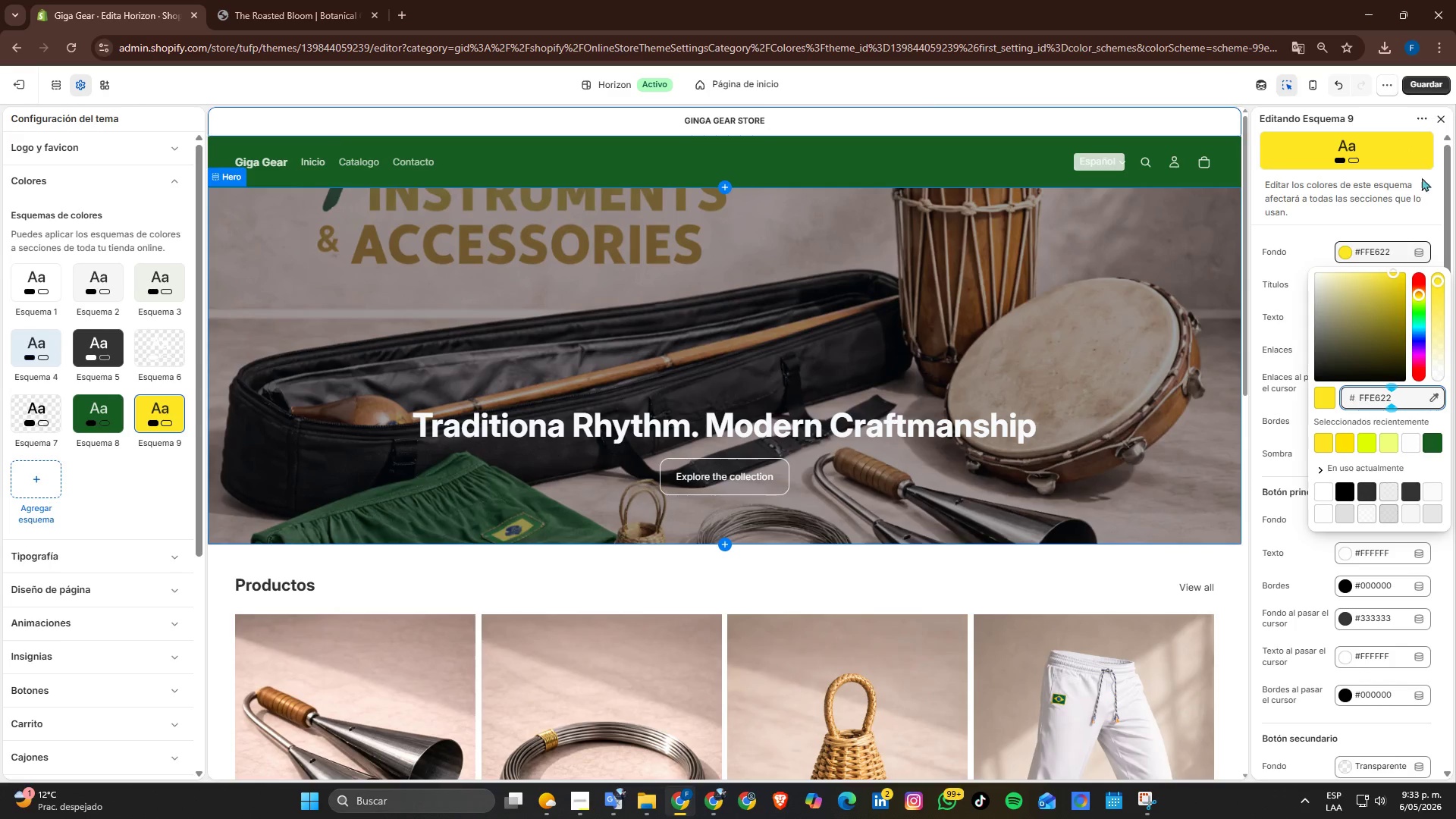 
left_click([1414, 86])
 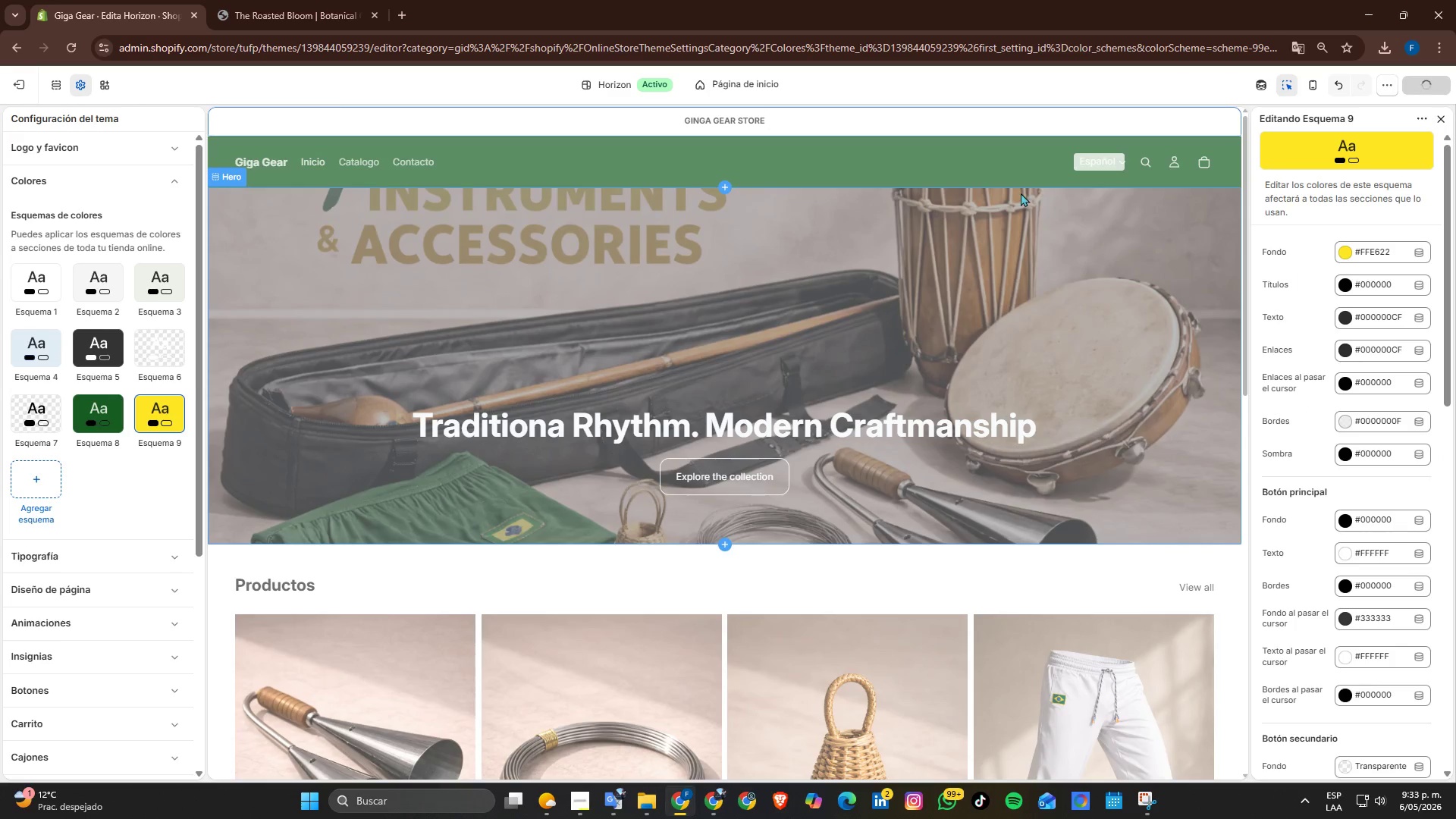 
left_click([1017, 119])
 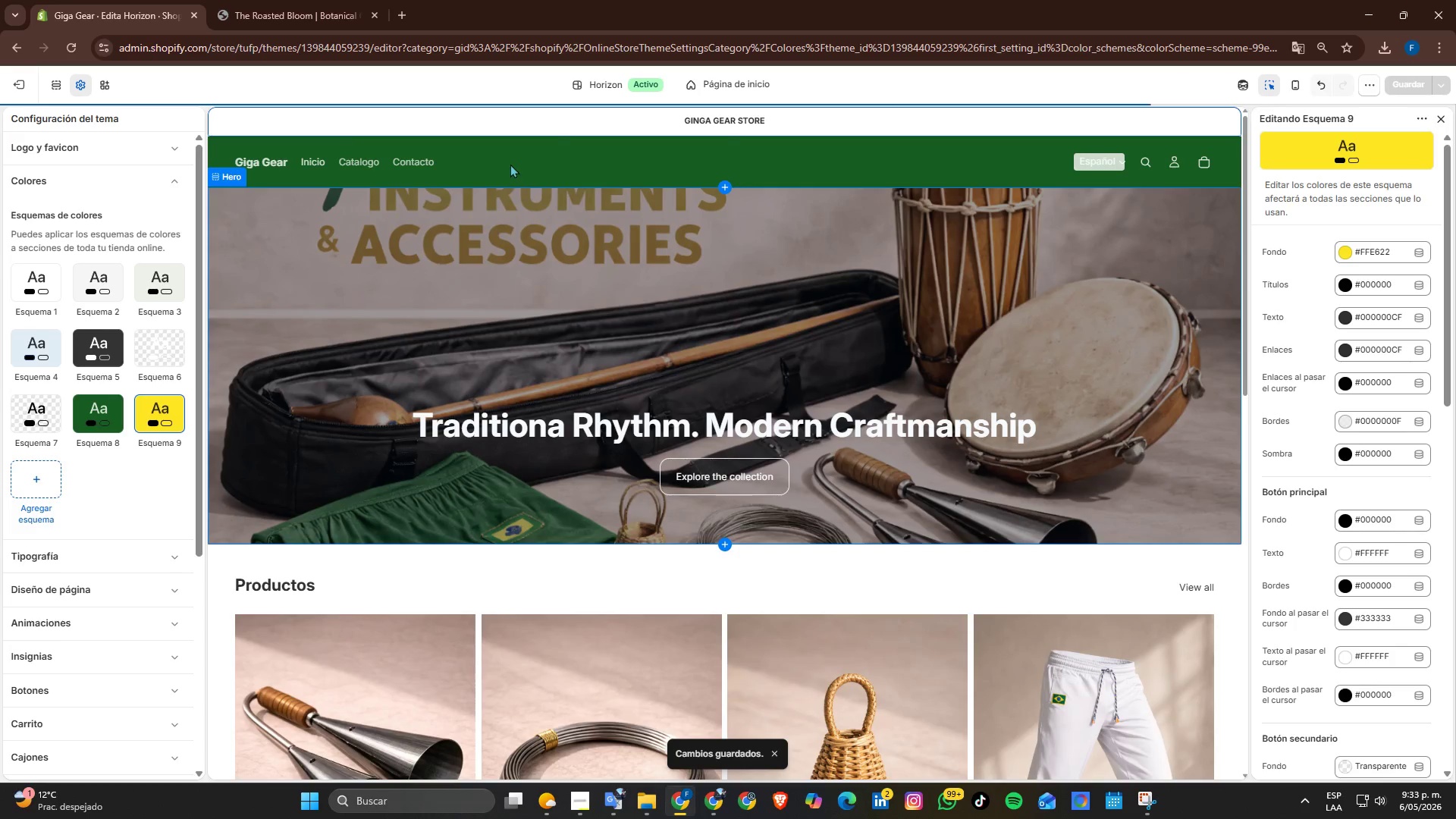 
double_click([563, 121])
 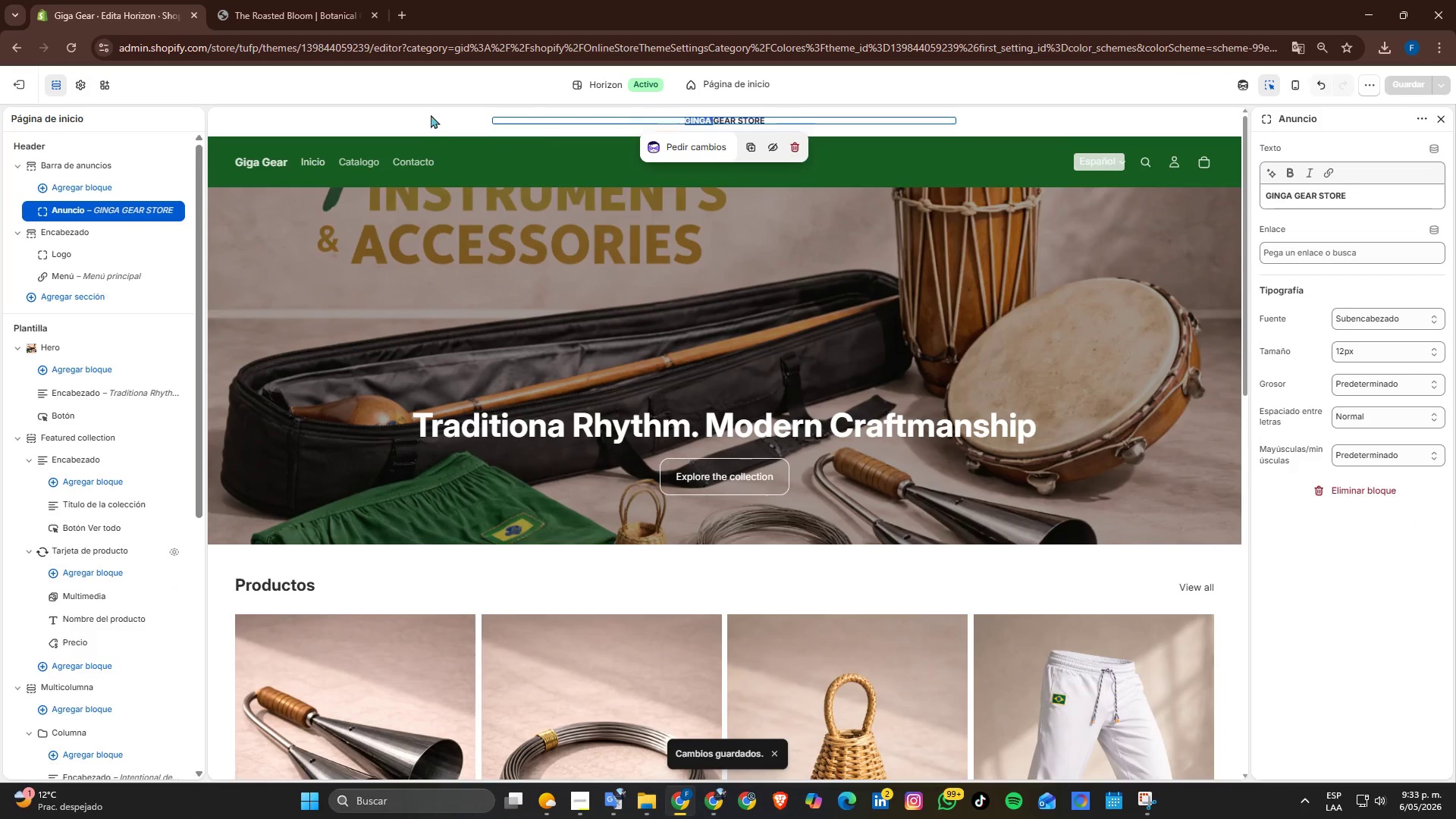 
double_click([431, 115])
 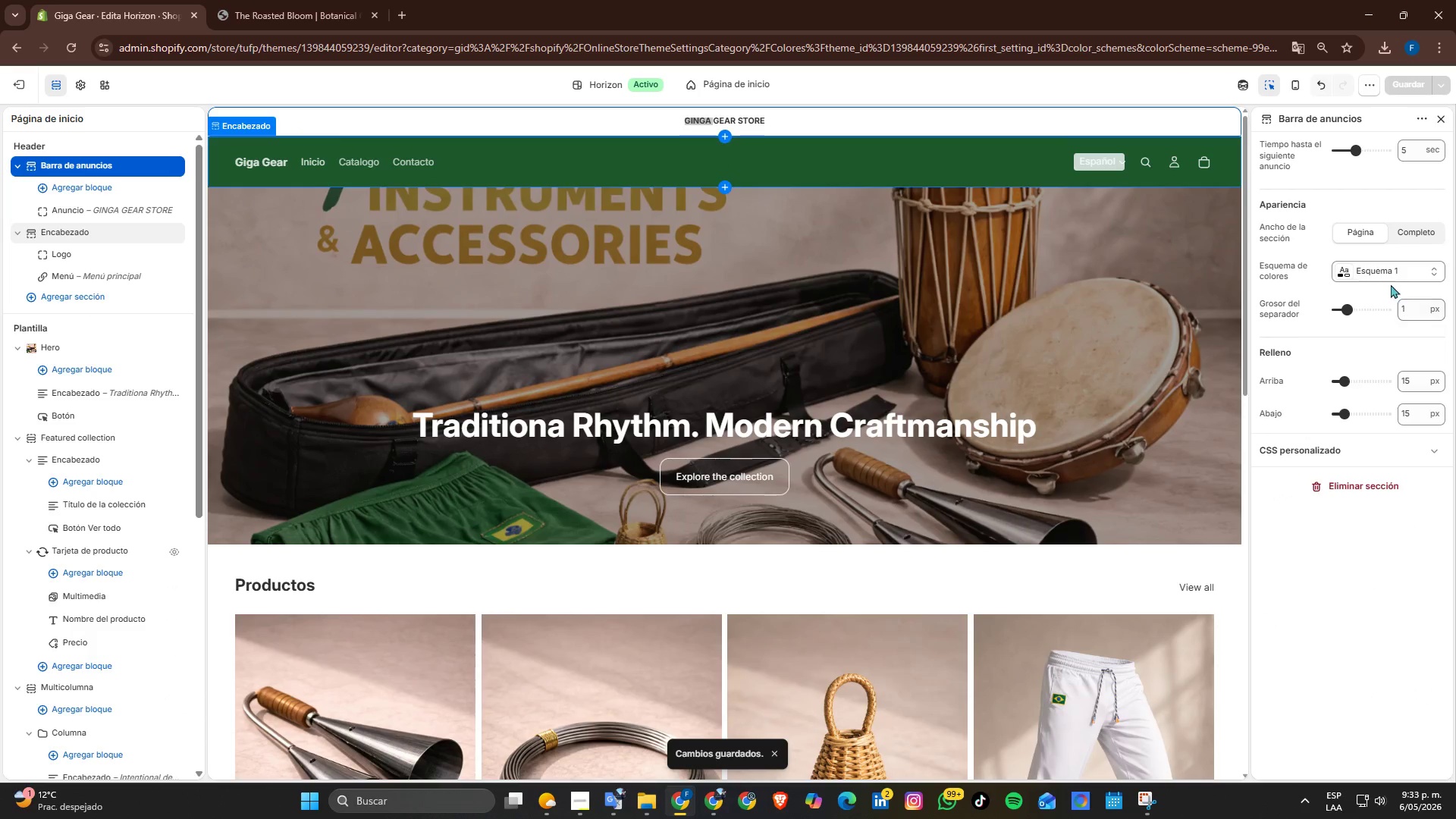 
double_click([1389, 270])
 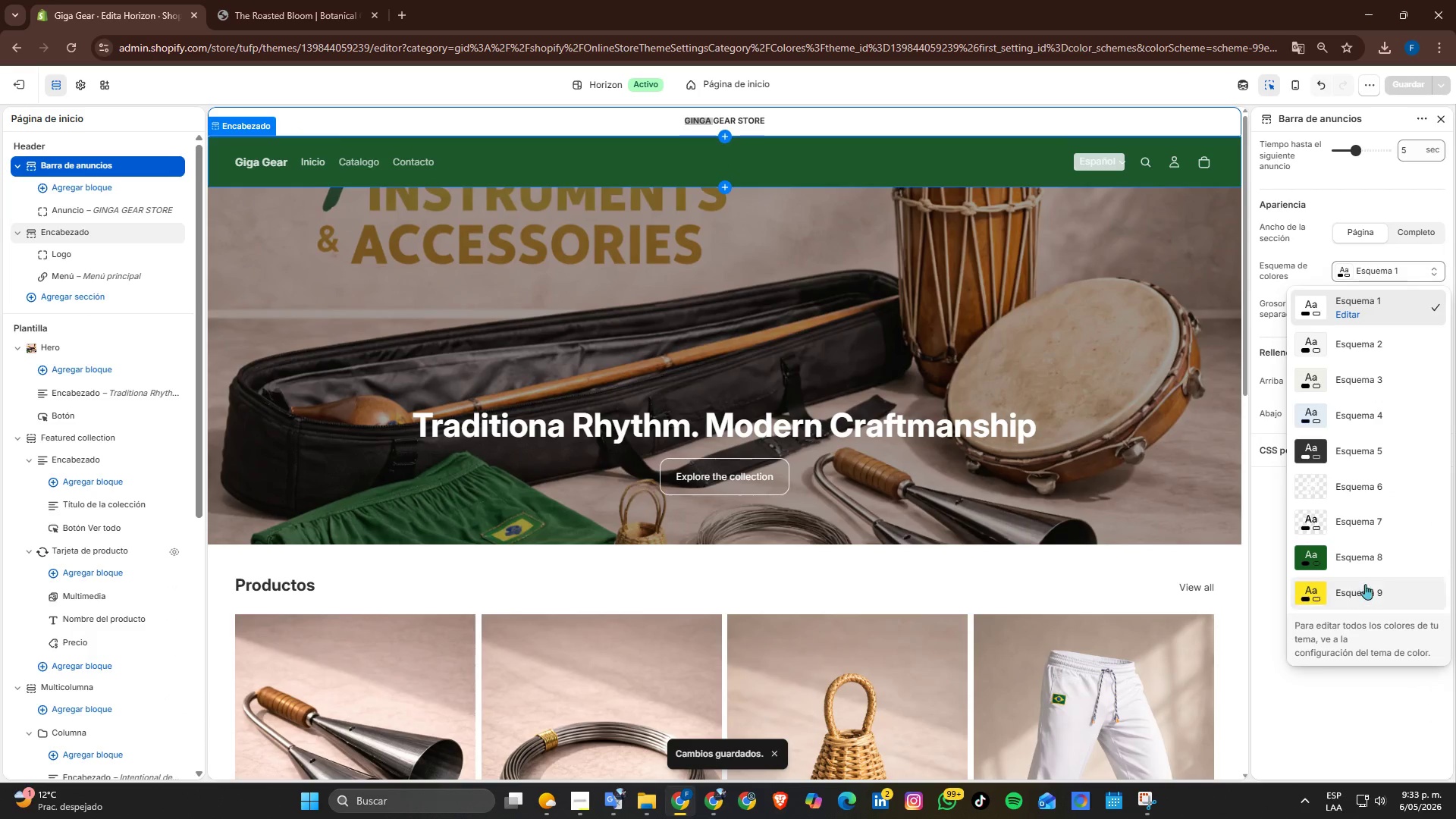 
left_click([1365, 584])
 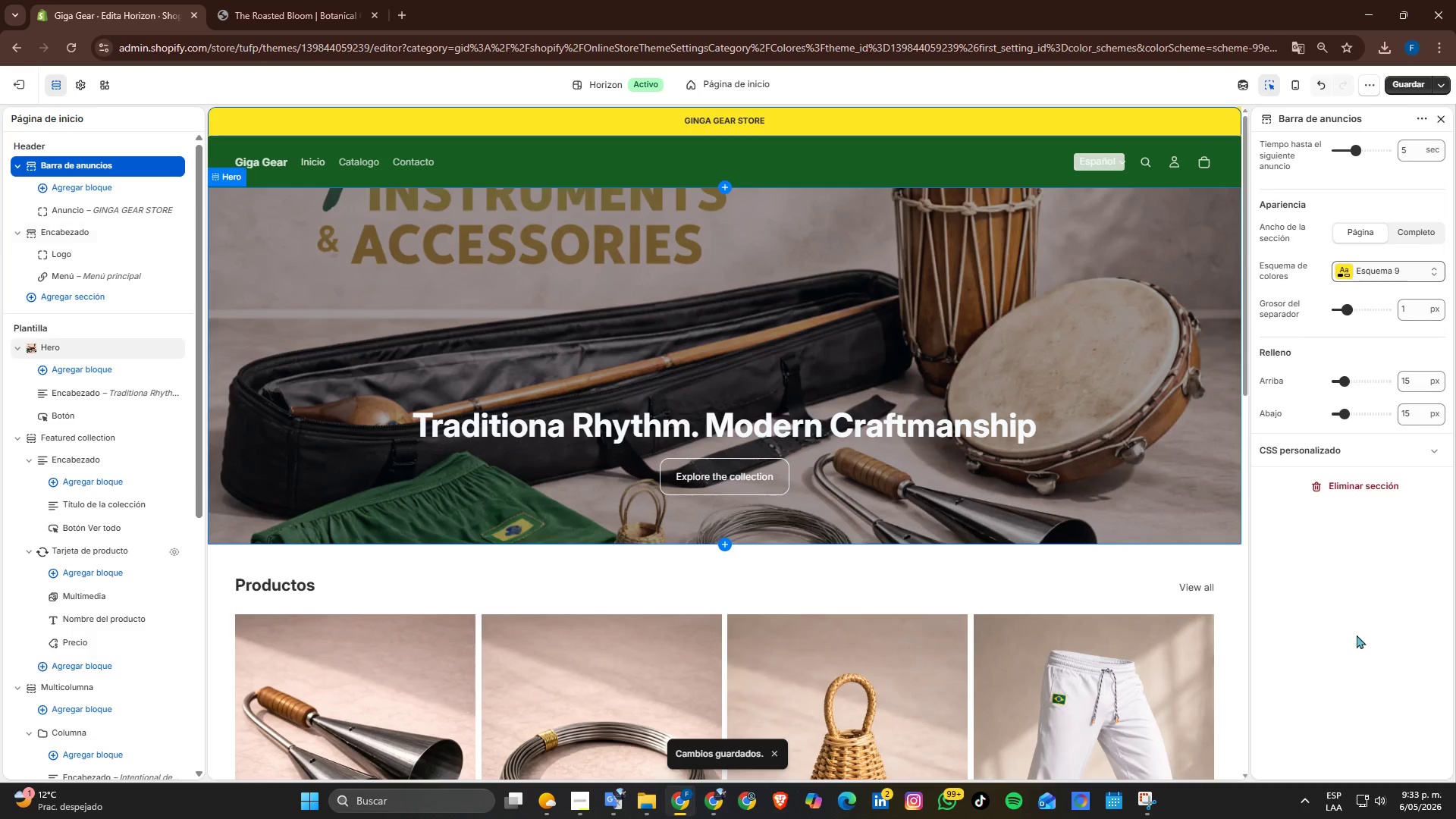 
scroll: coordinate [1021, 404], scroll_direction: up, amount: 4.0
 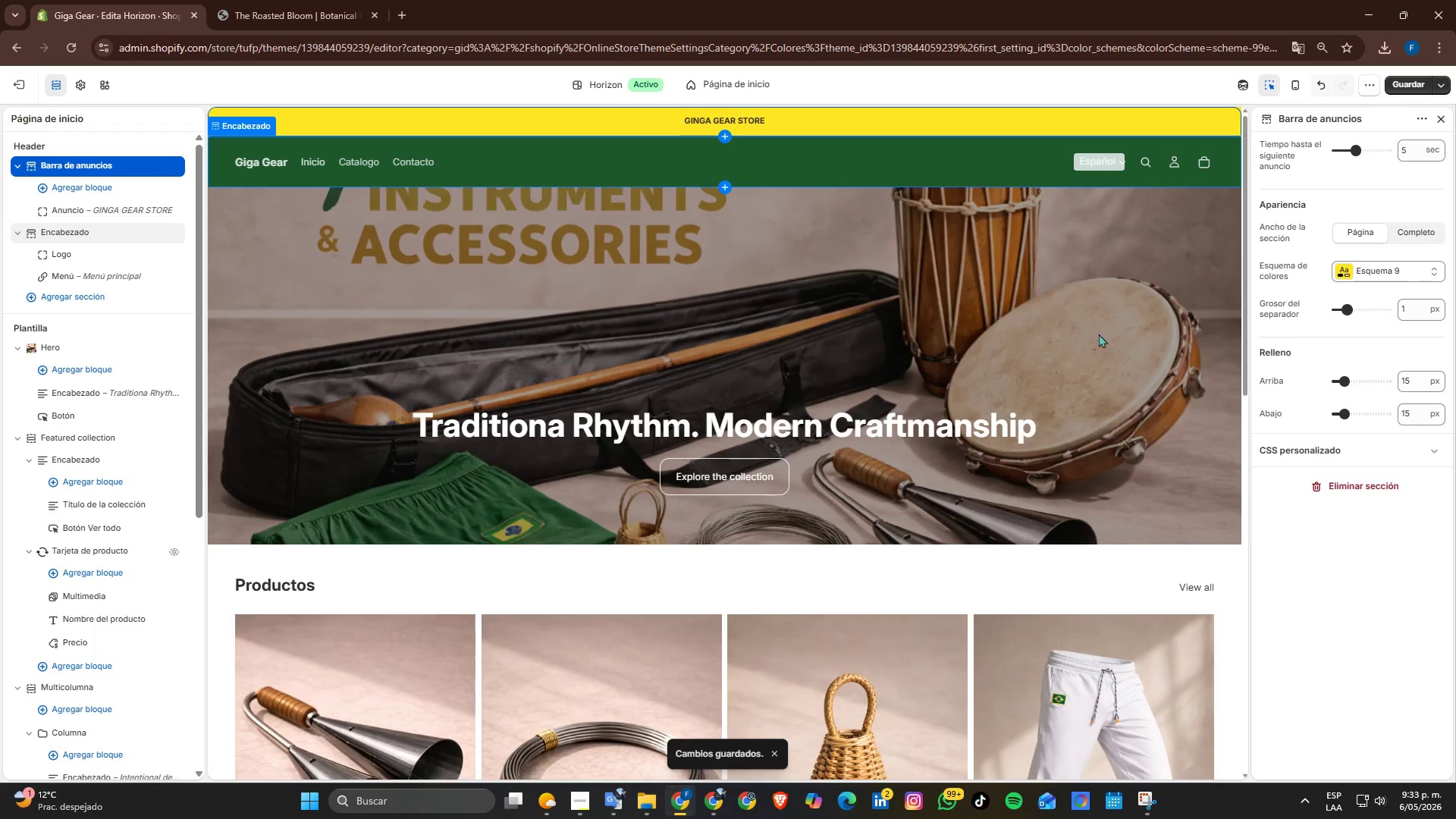 
left_click([1090, 349])
 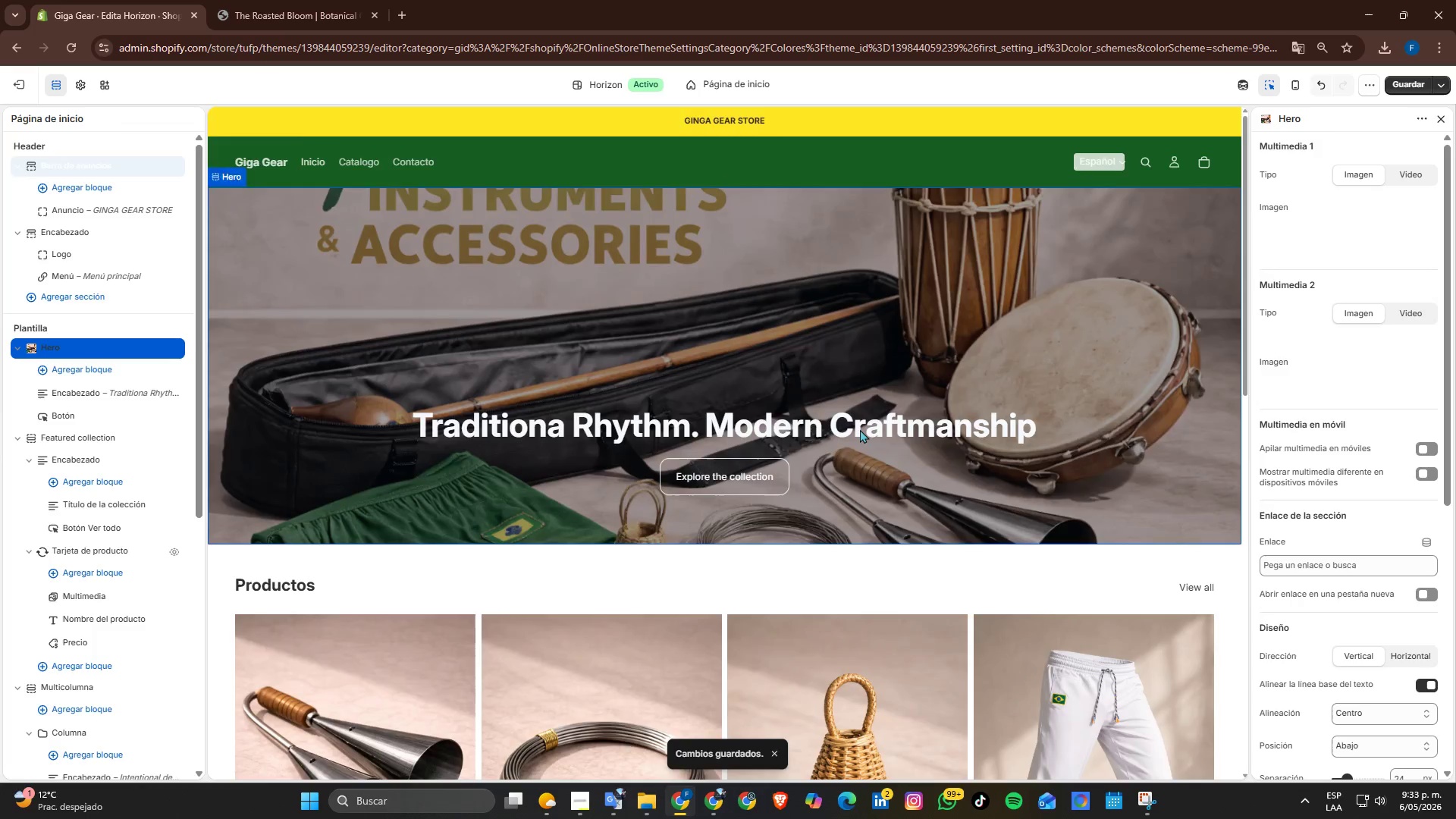 
scroll: coordinate [860, 429], scroll_direction: up, amount: 1.0
 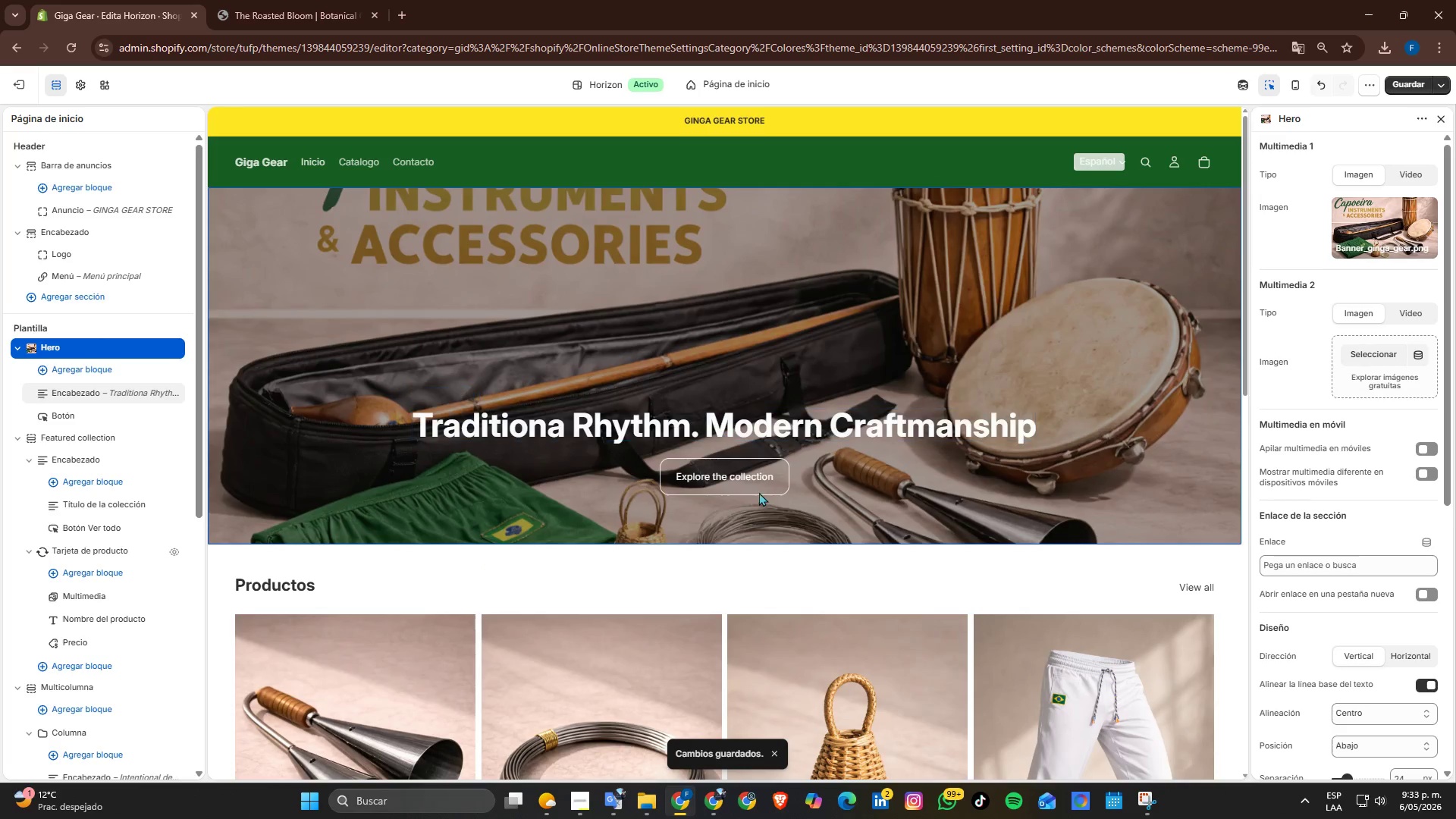 
left_click([755, 486])
 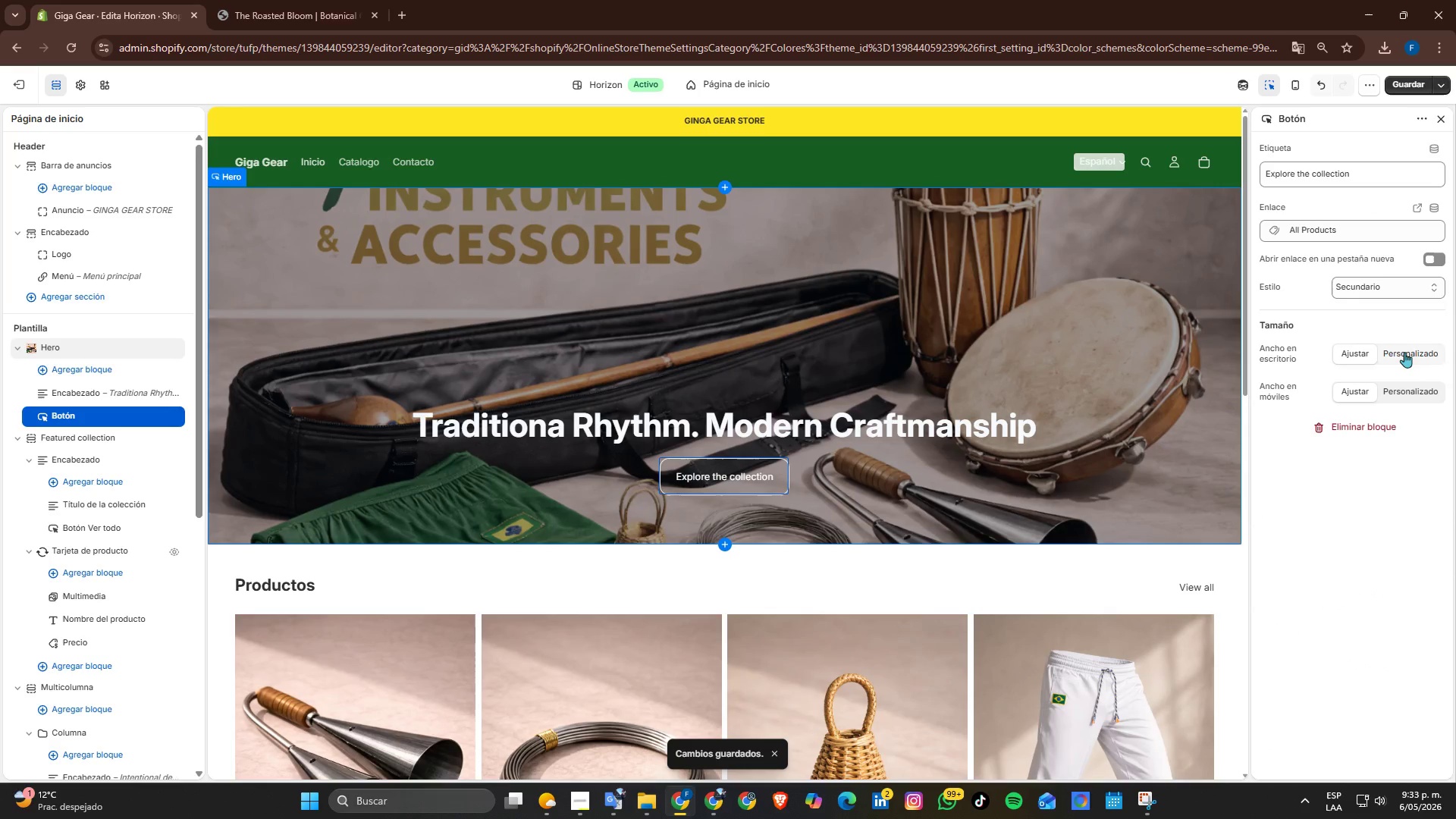 
wait(5.42)
 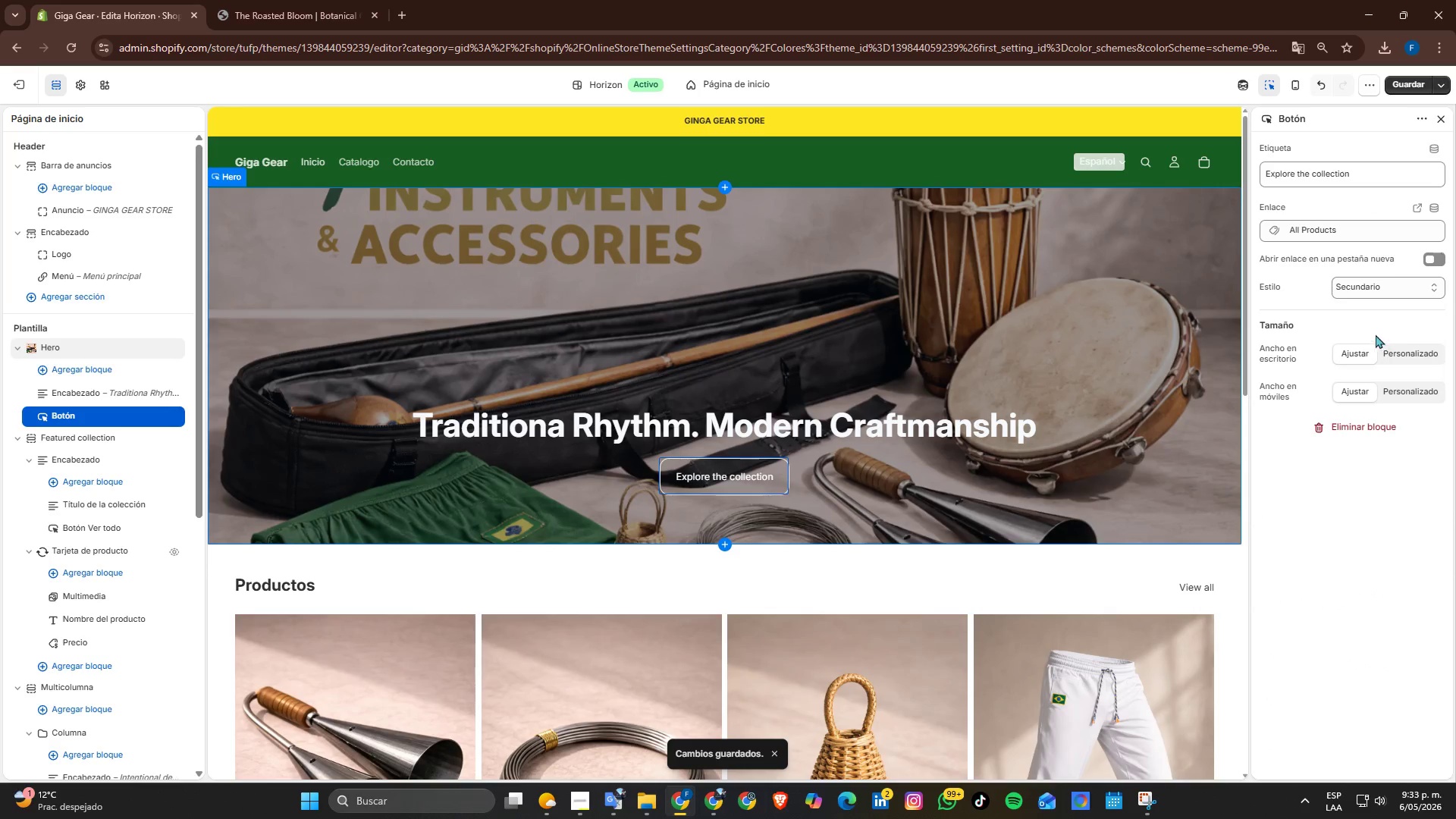 
left_click([1404, 352])
 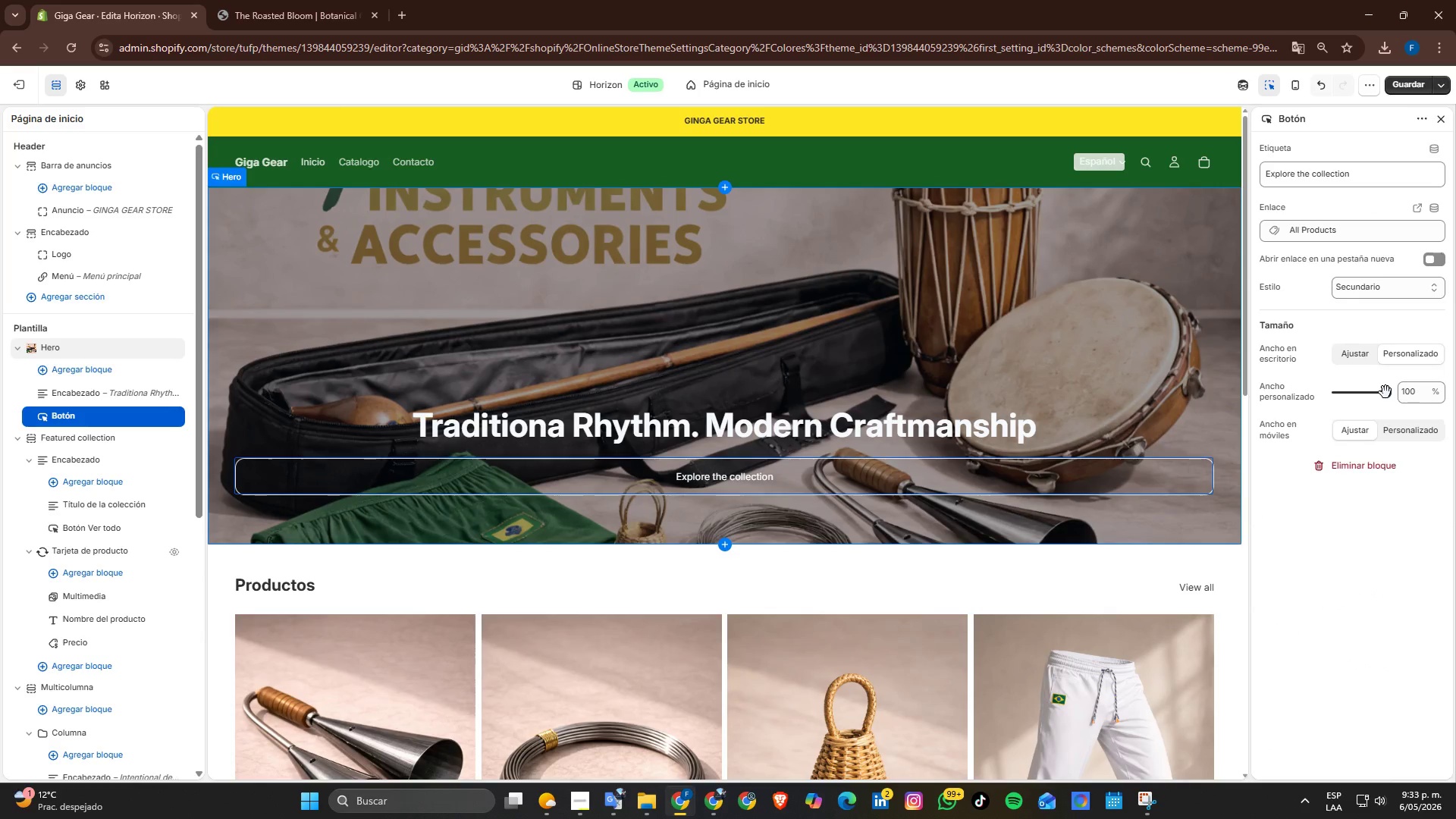 
left_click([1360, 584])
 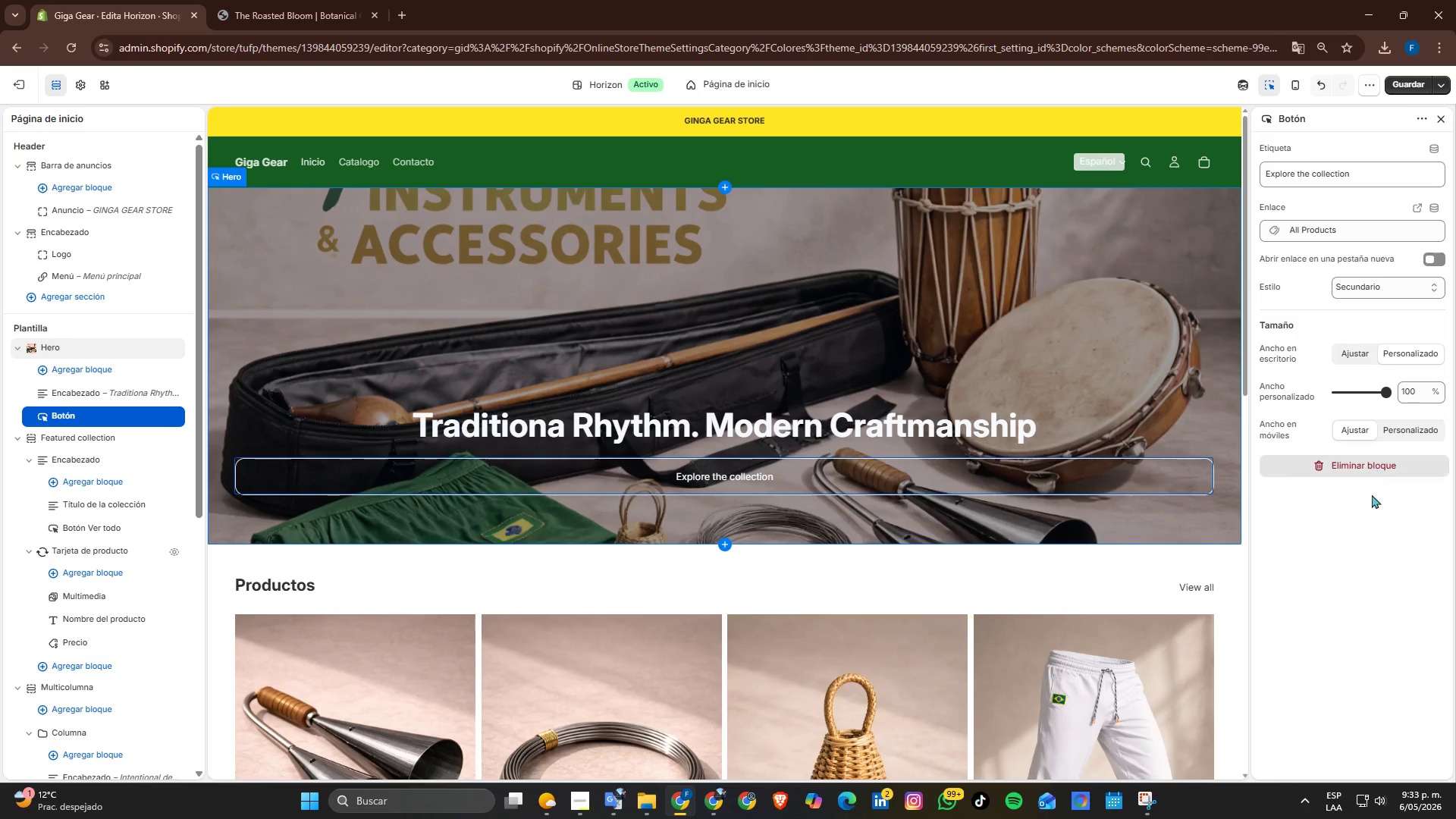 
left_click([1373, 513])
 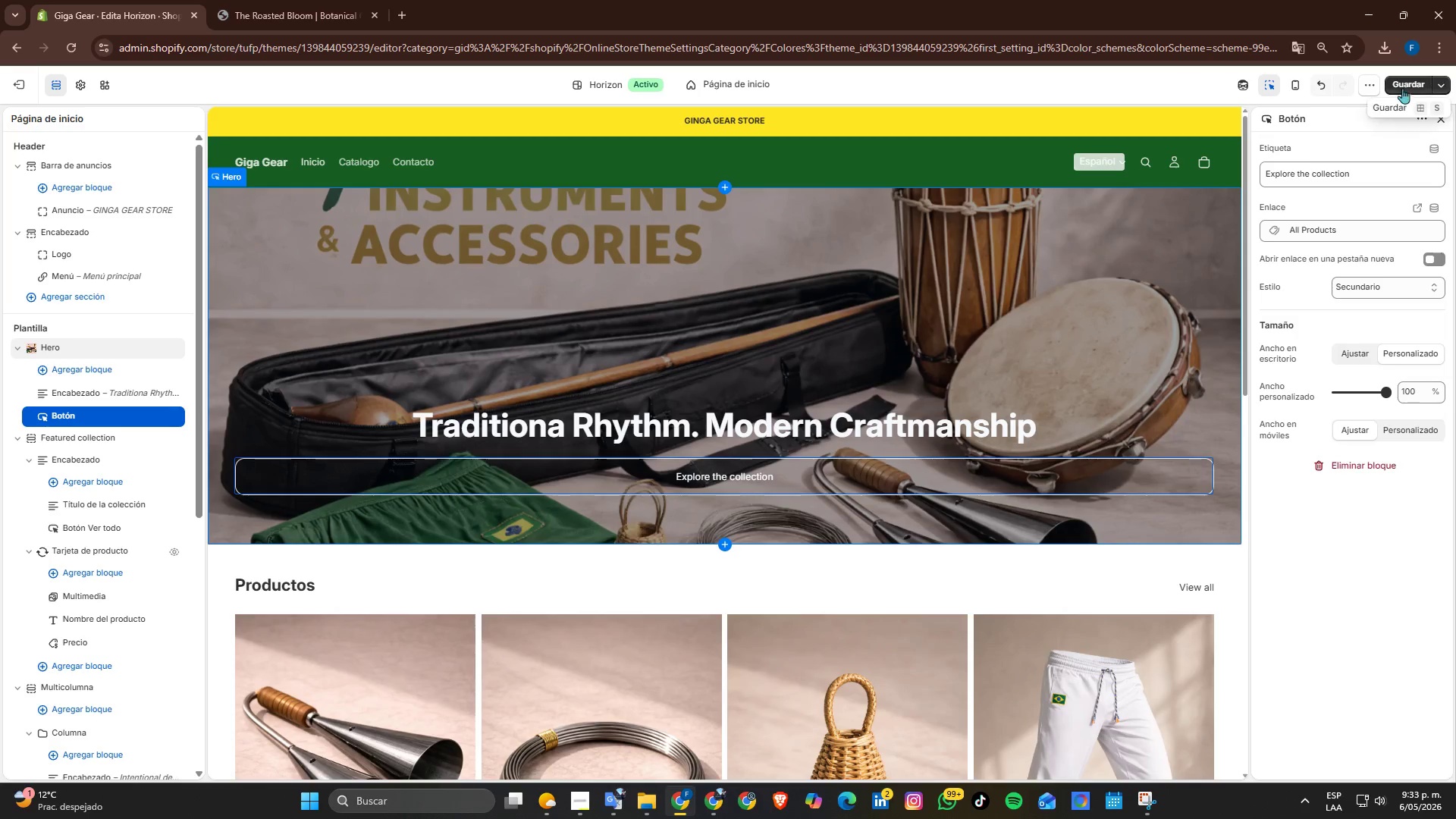 
left_click([1404, 86])
 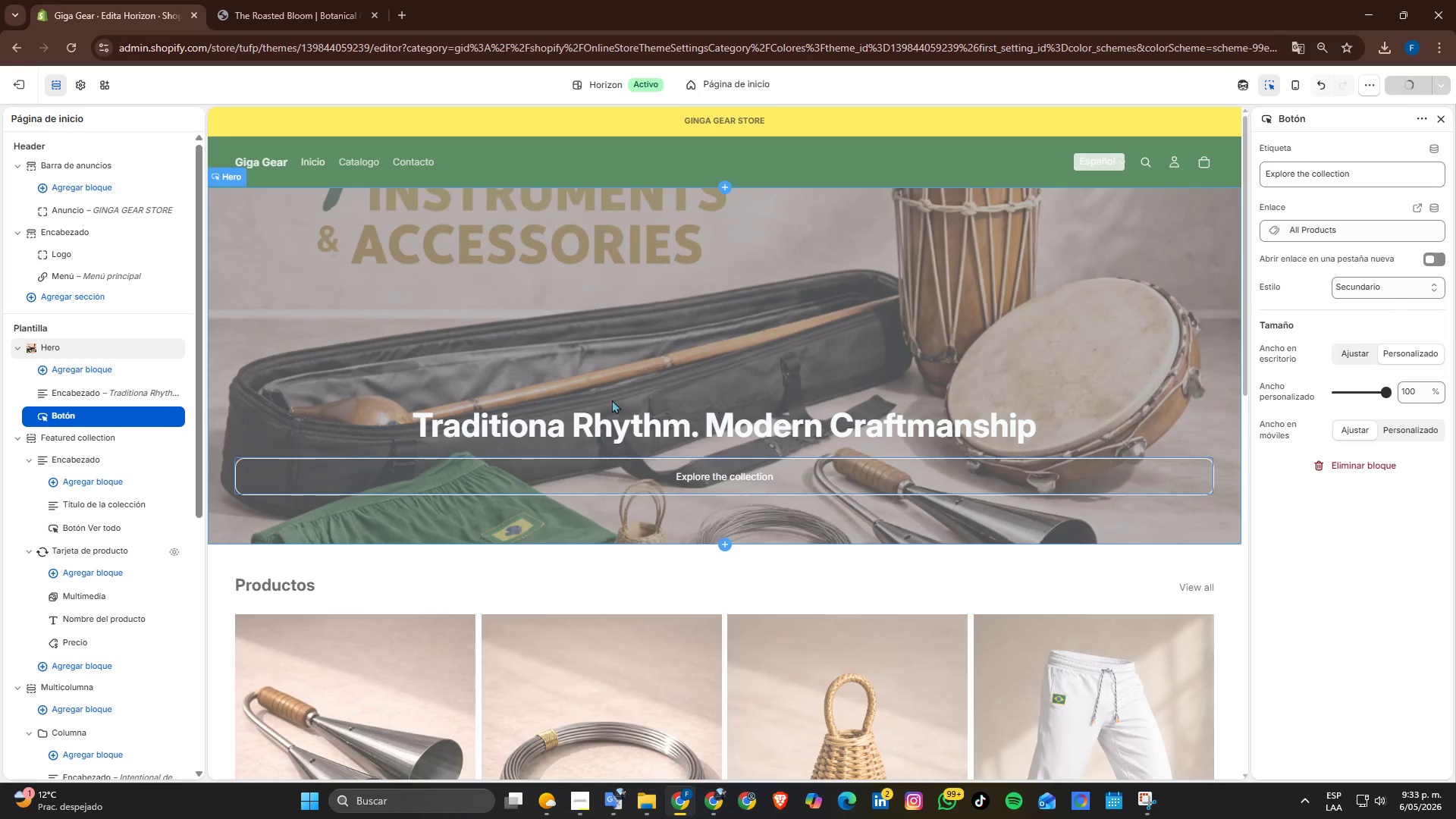 
left_click([548, 404])
 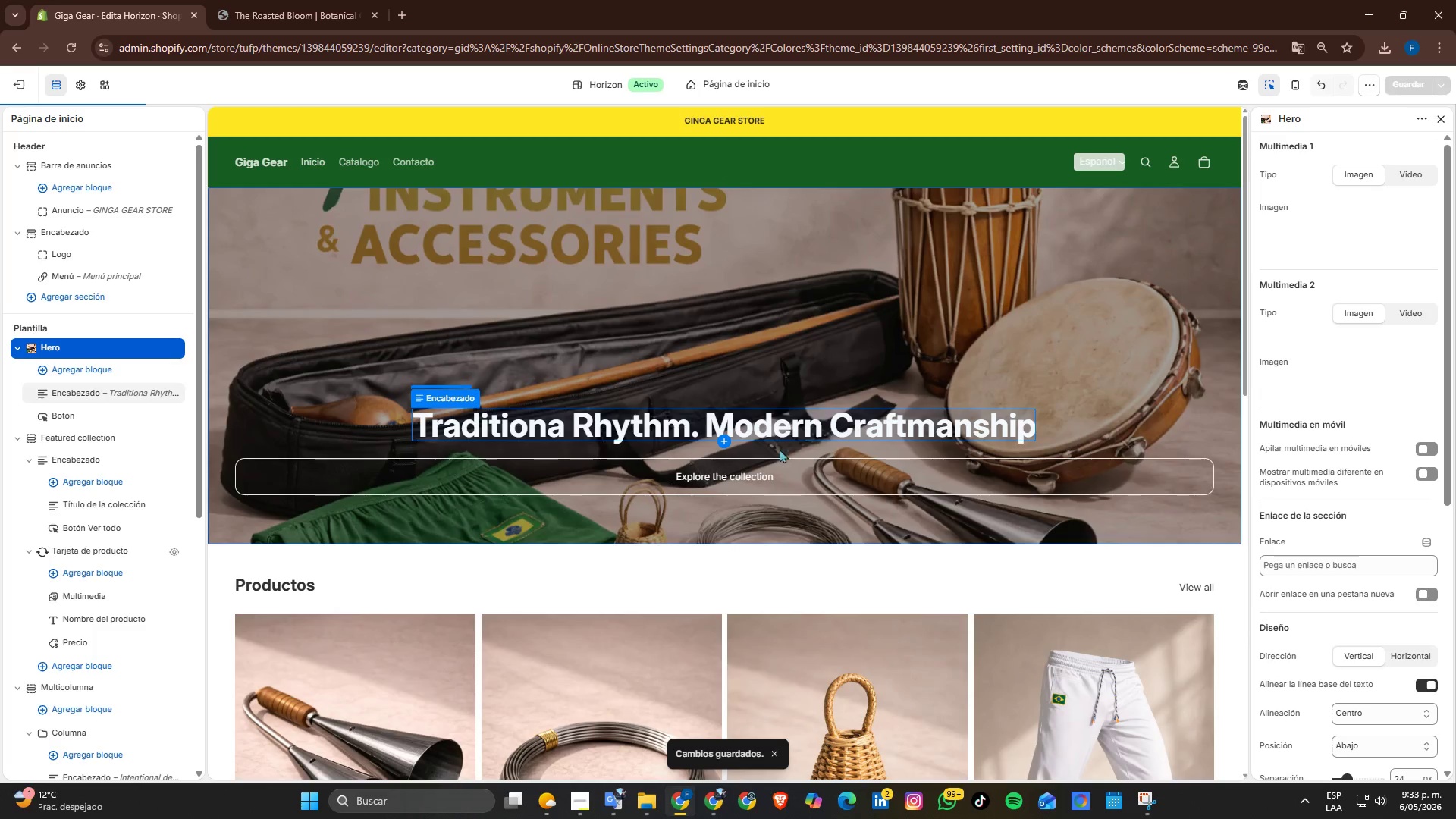 
left_click([741, 475])
 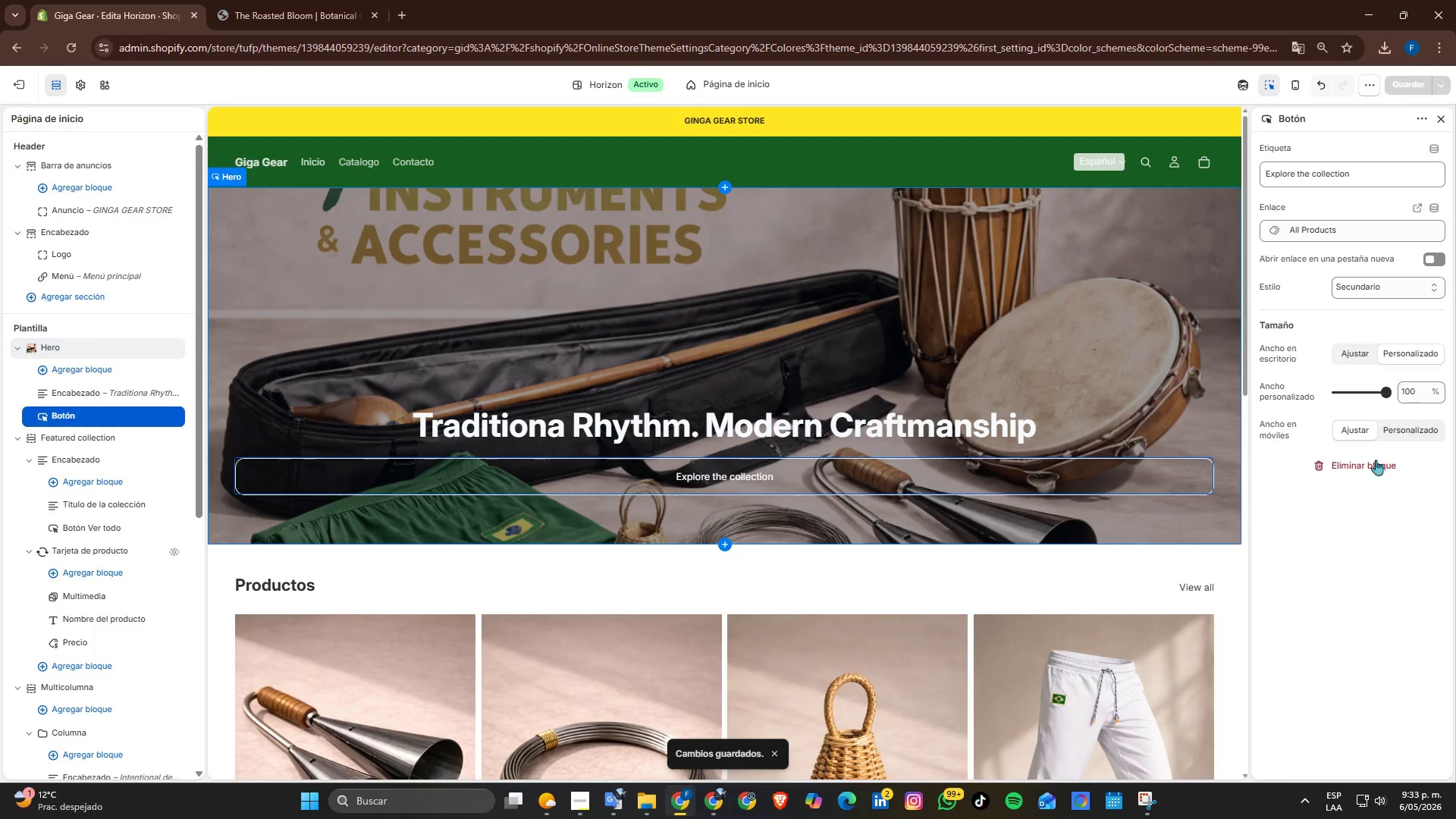 
left_click([917, 476])
 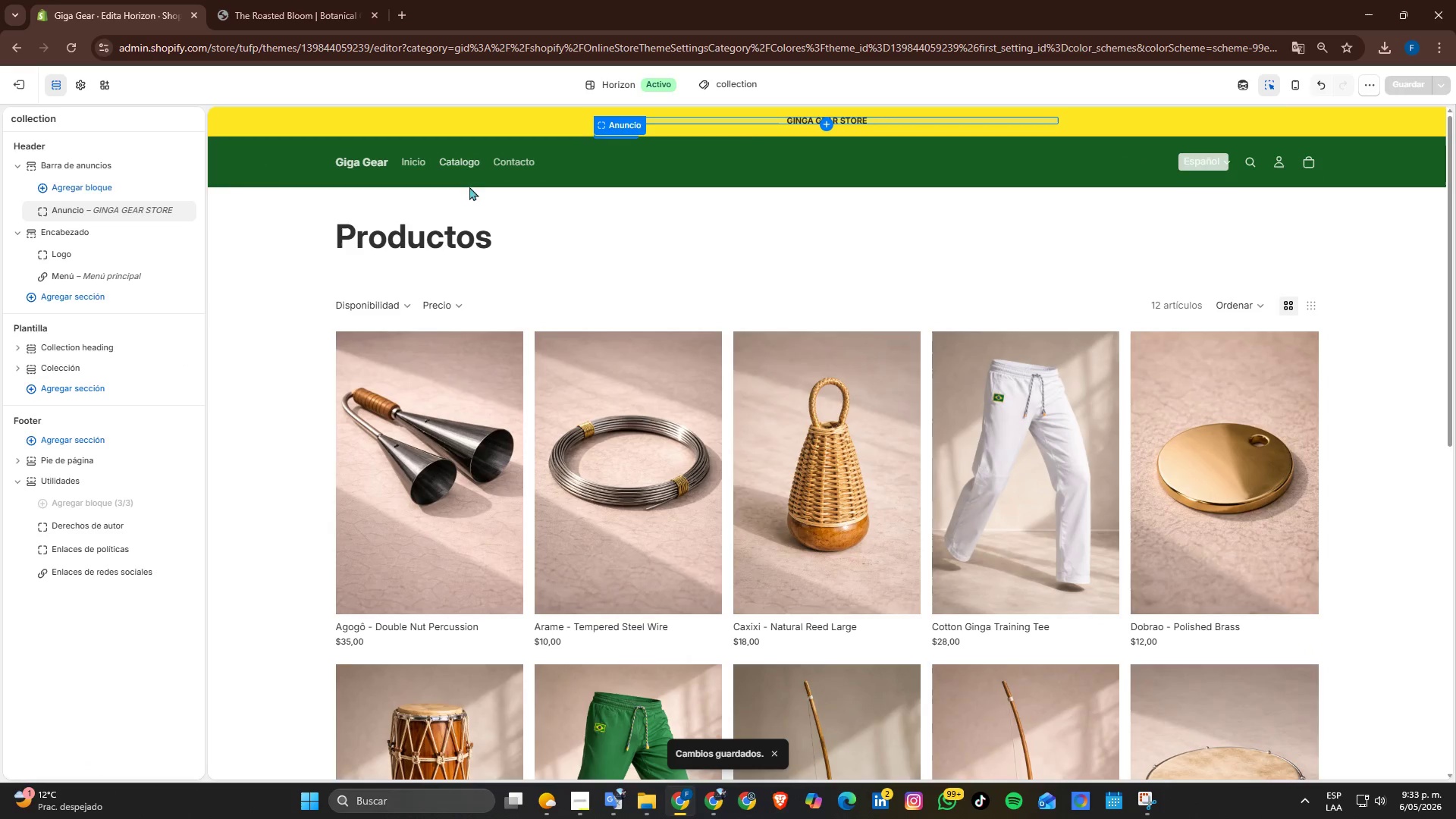 
left_click([754, 78])
 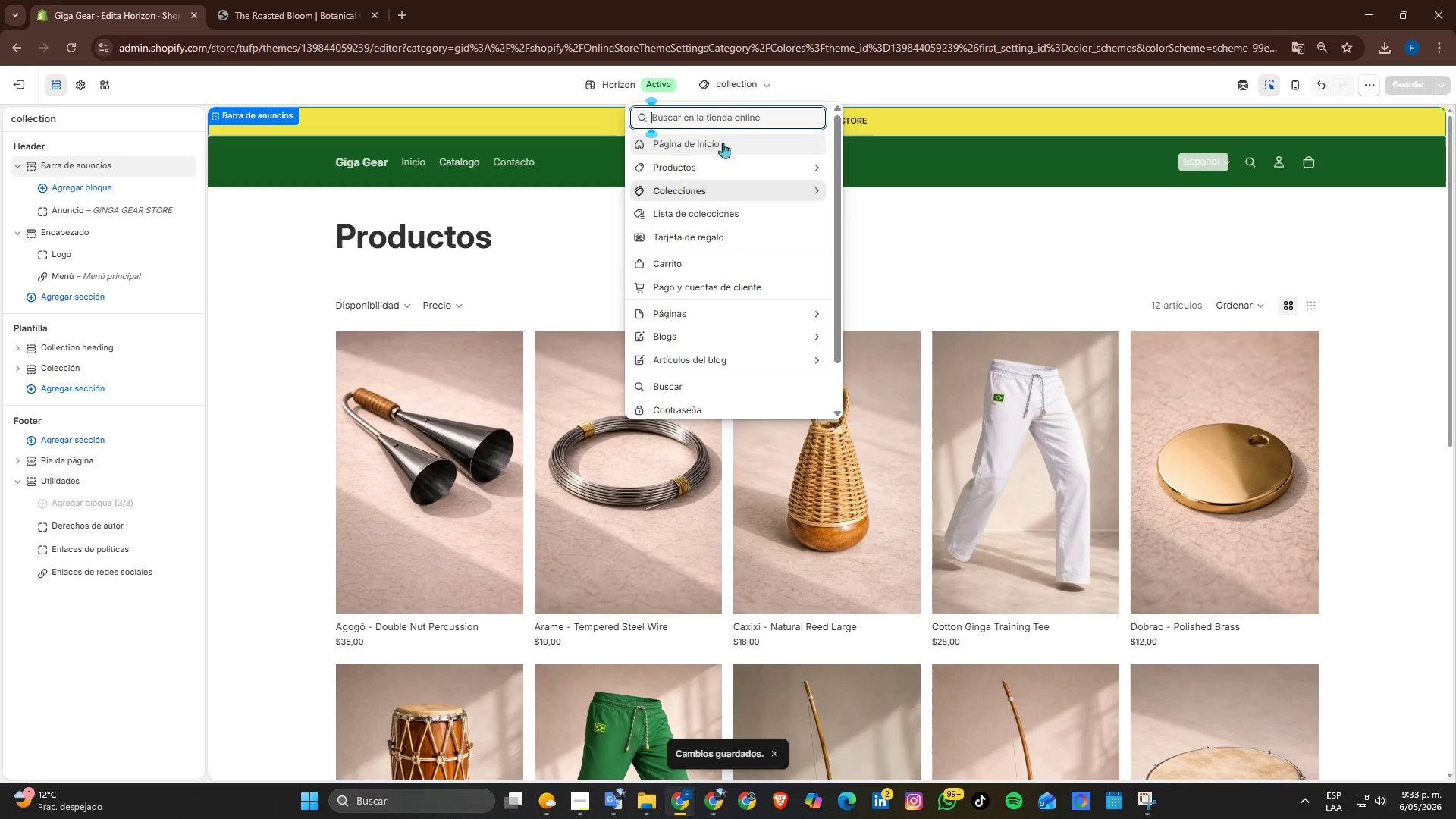 
left_click([723, 143])
 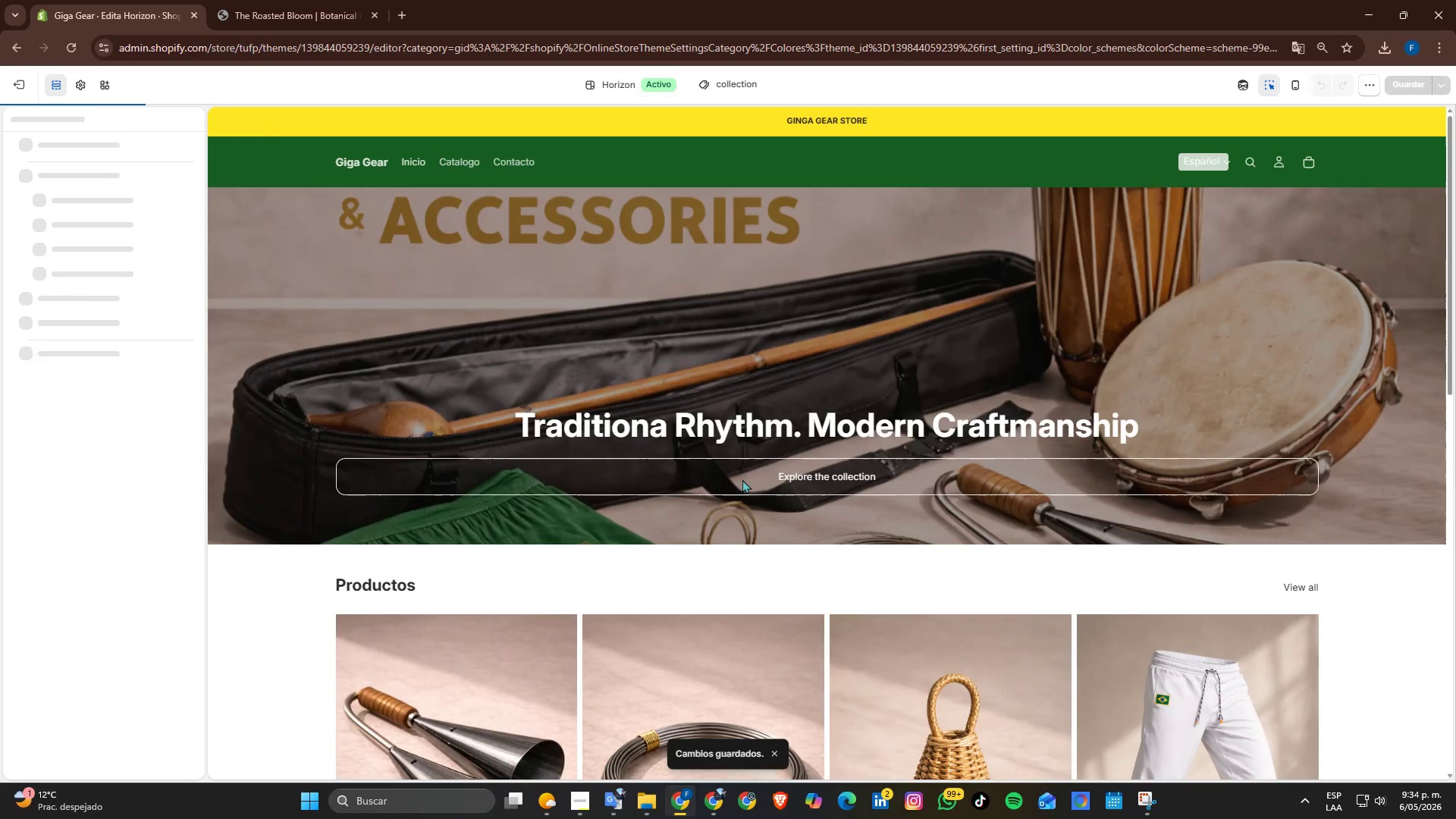 
left_click([811, 483])
 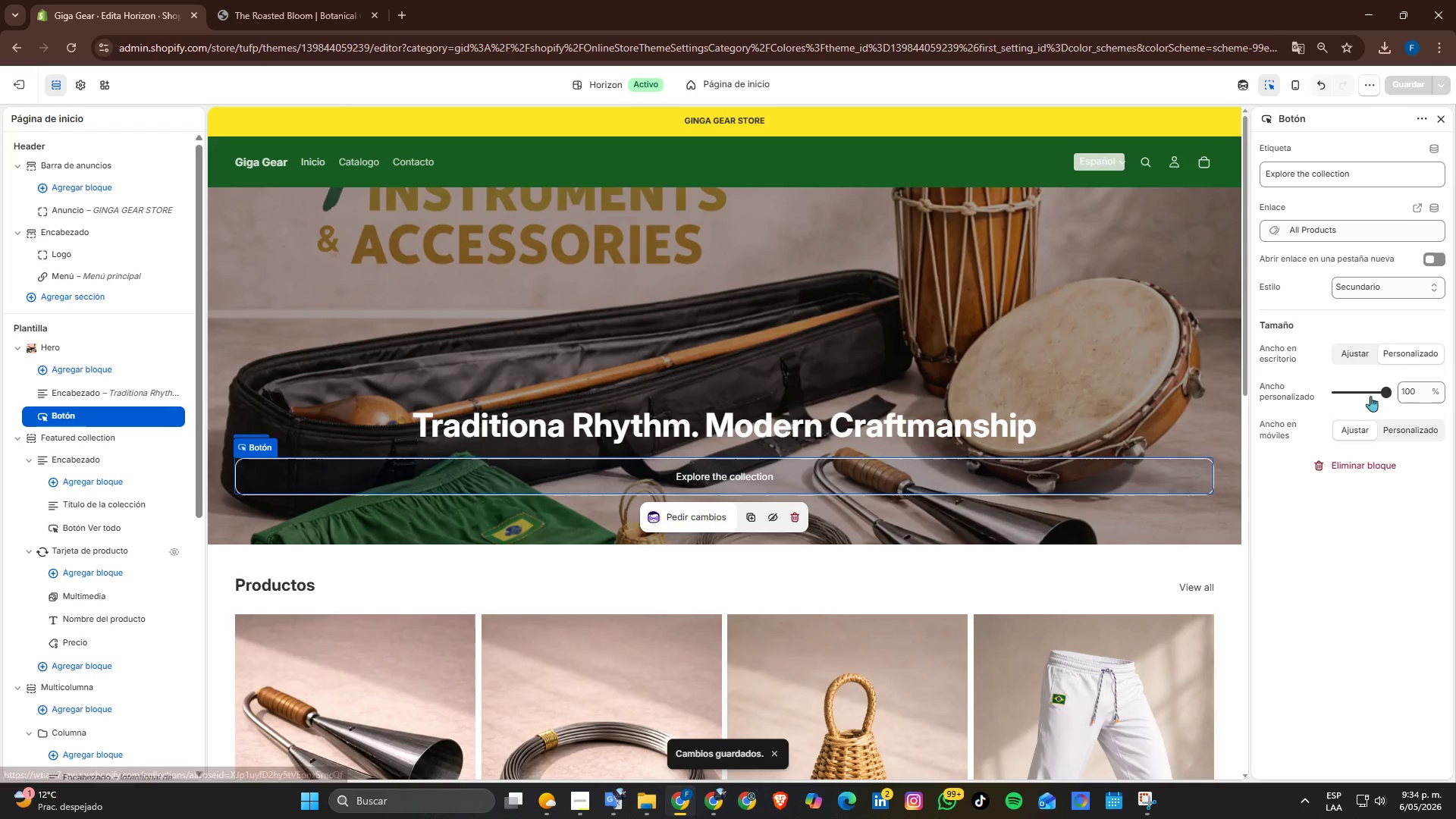 
left_click_drag(start_coordinate=[1381, 393], to_coordinate=[1295, 392])
 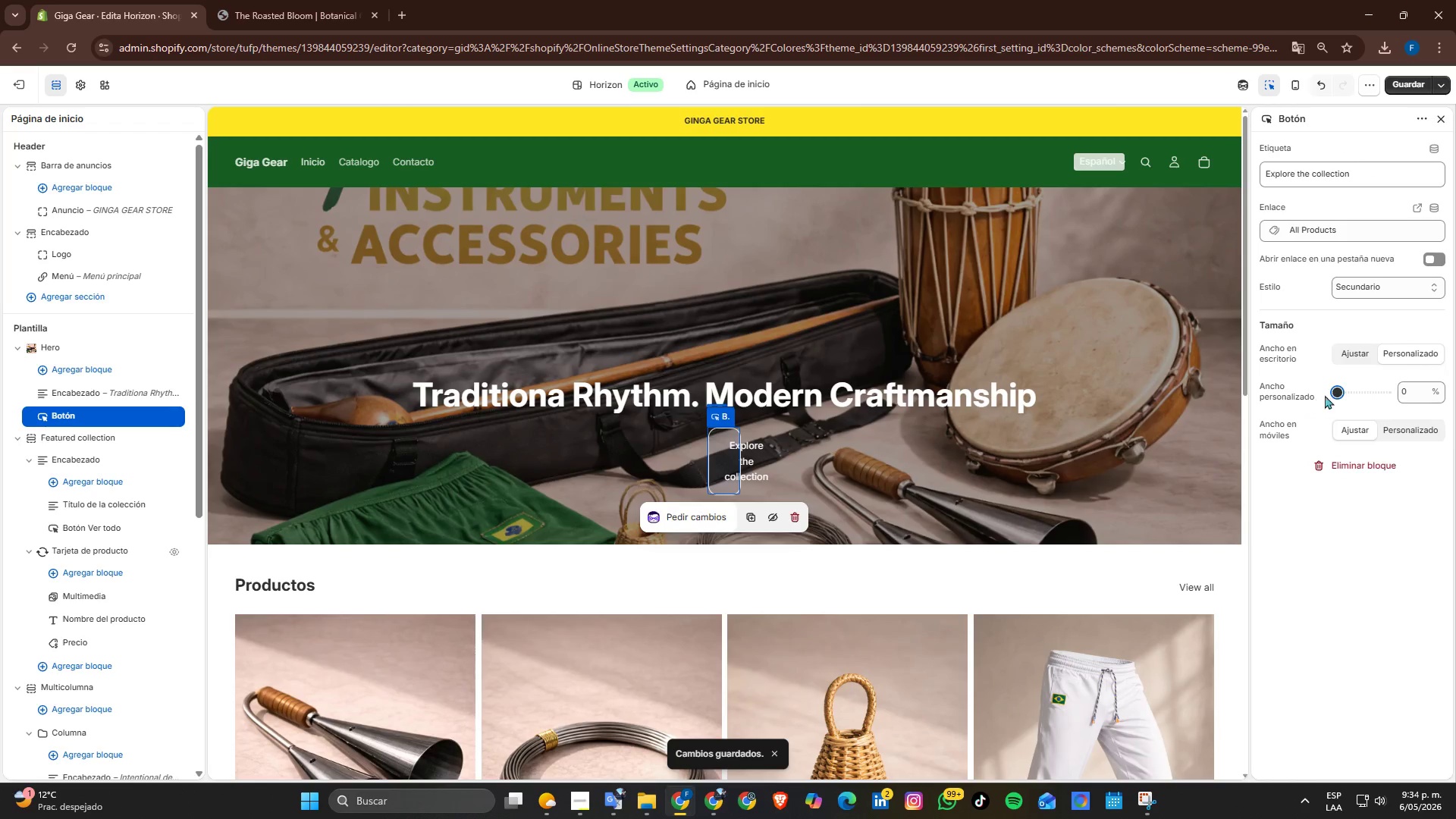 
left_click_drag(start_coordinate=[1336, 391], to_coordinate=[1348, 391])
 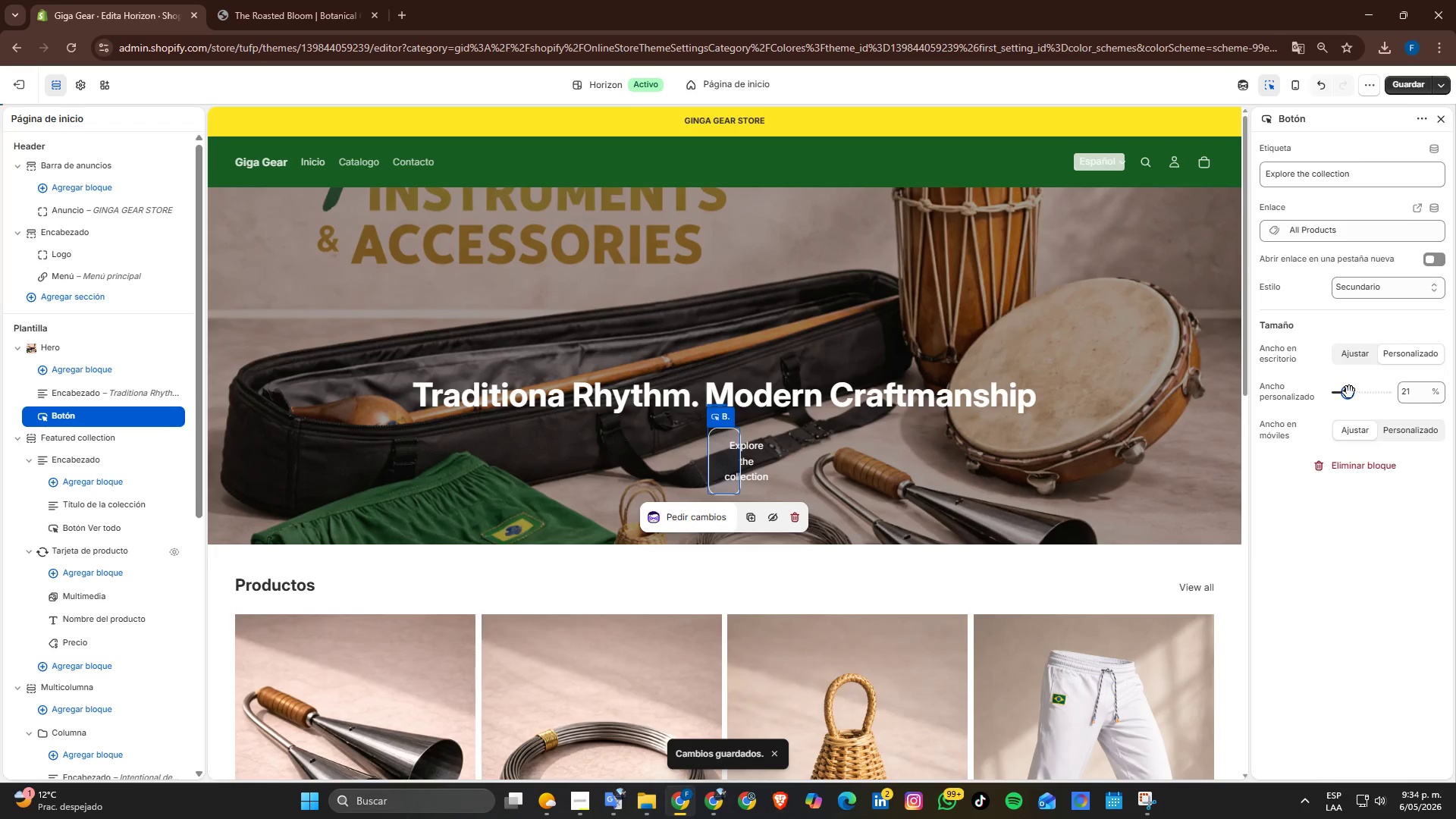 
left_click_drag(start_coordinate=[1352, 392], to_coordinate=[1367, 396])
 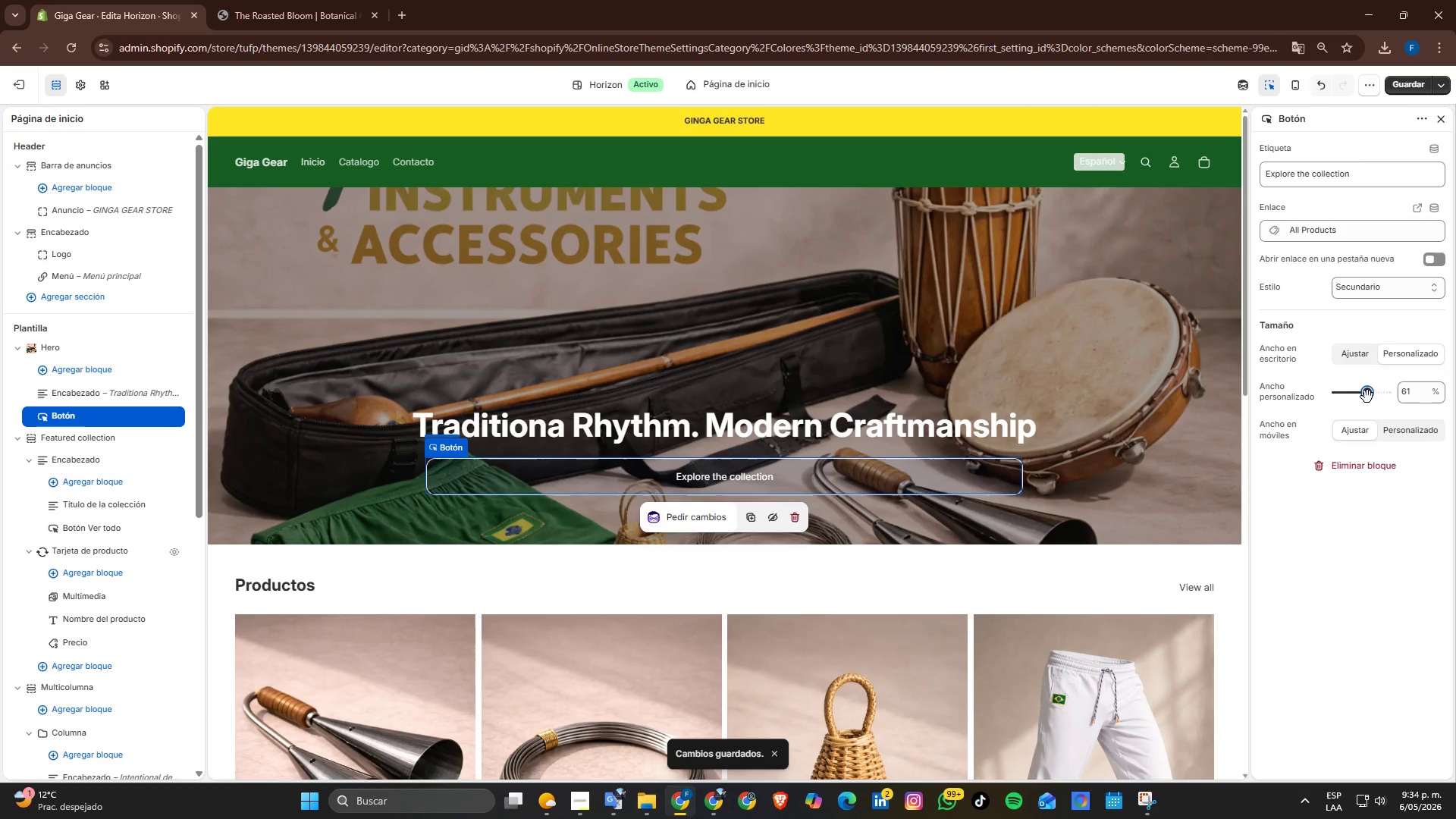 
left_click_drag(start_coordinate=[1363, 397], to_coordinate=[1351, 397])
 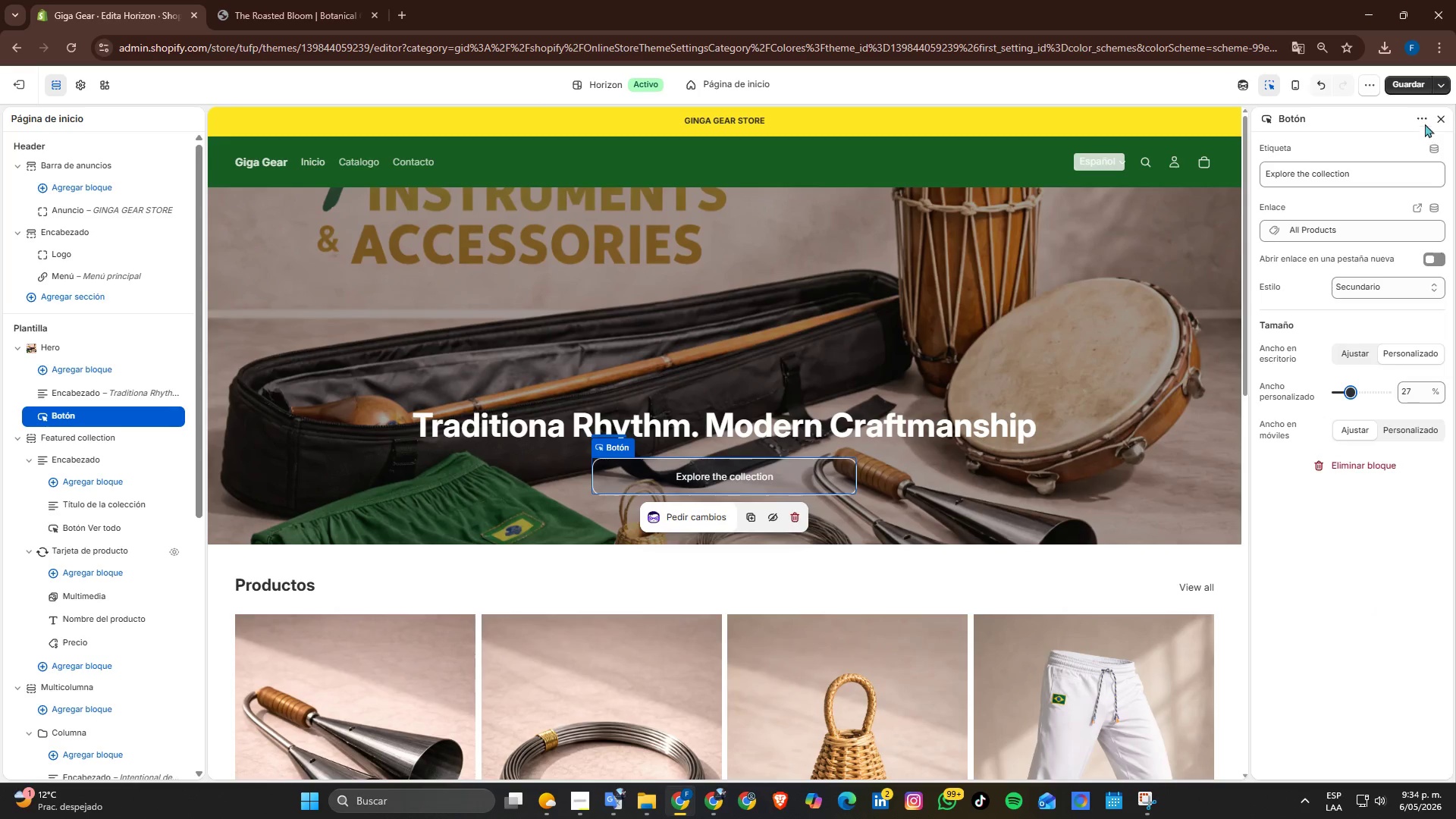 
left_click([1409, 96])
 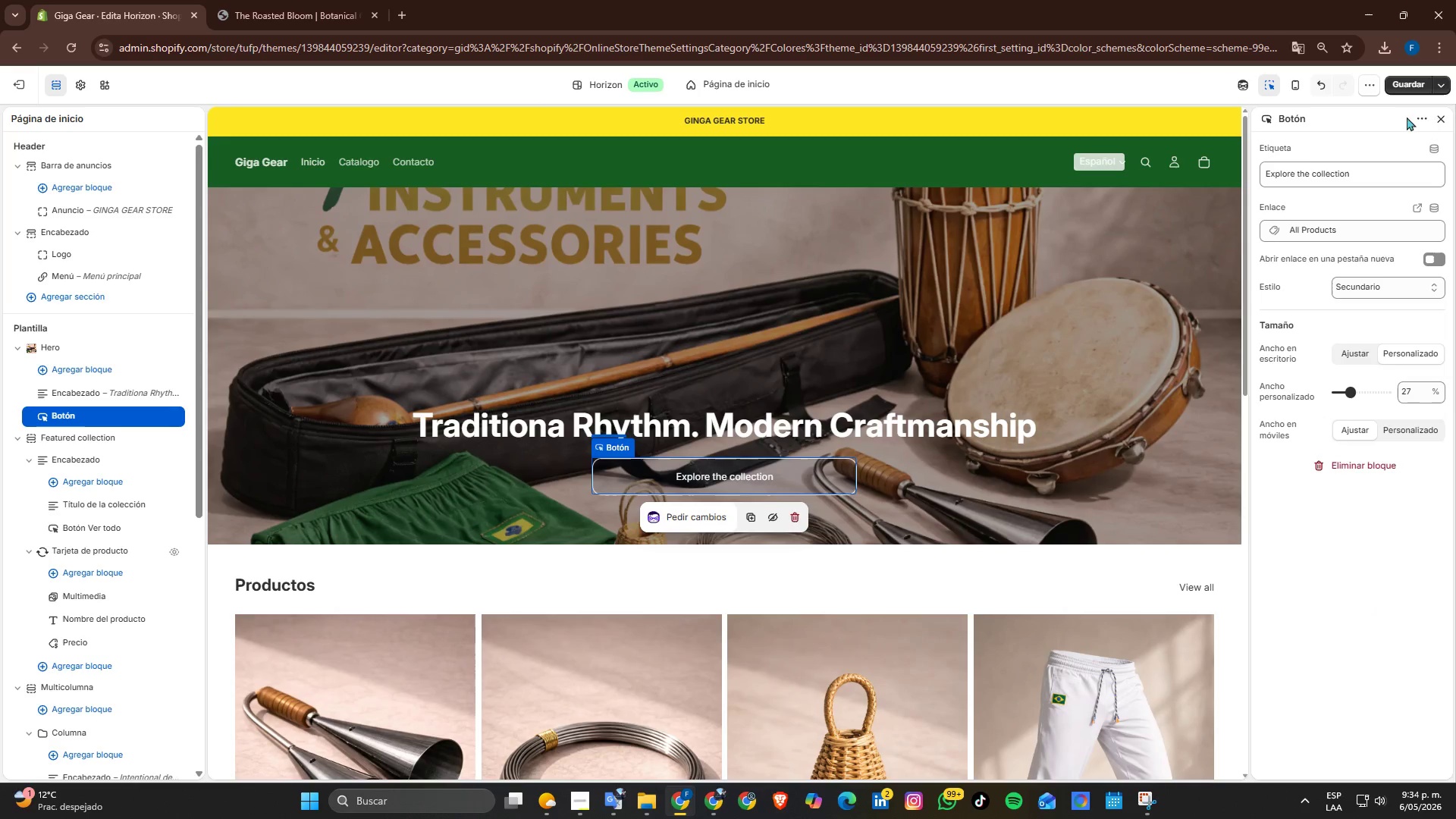 
left_click([1404, 86])
 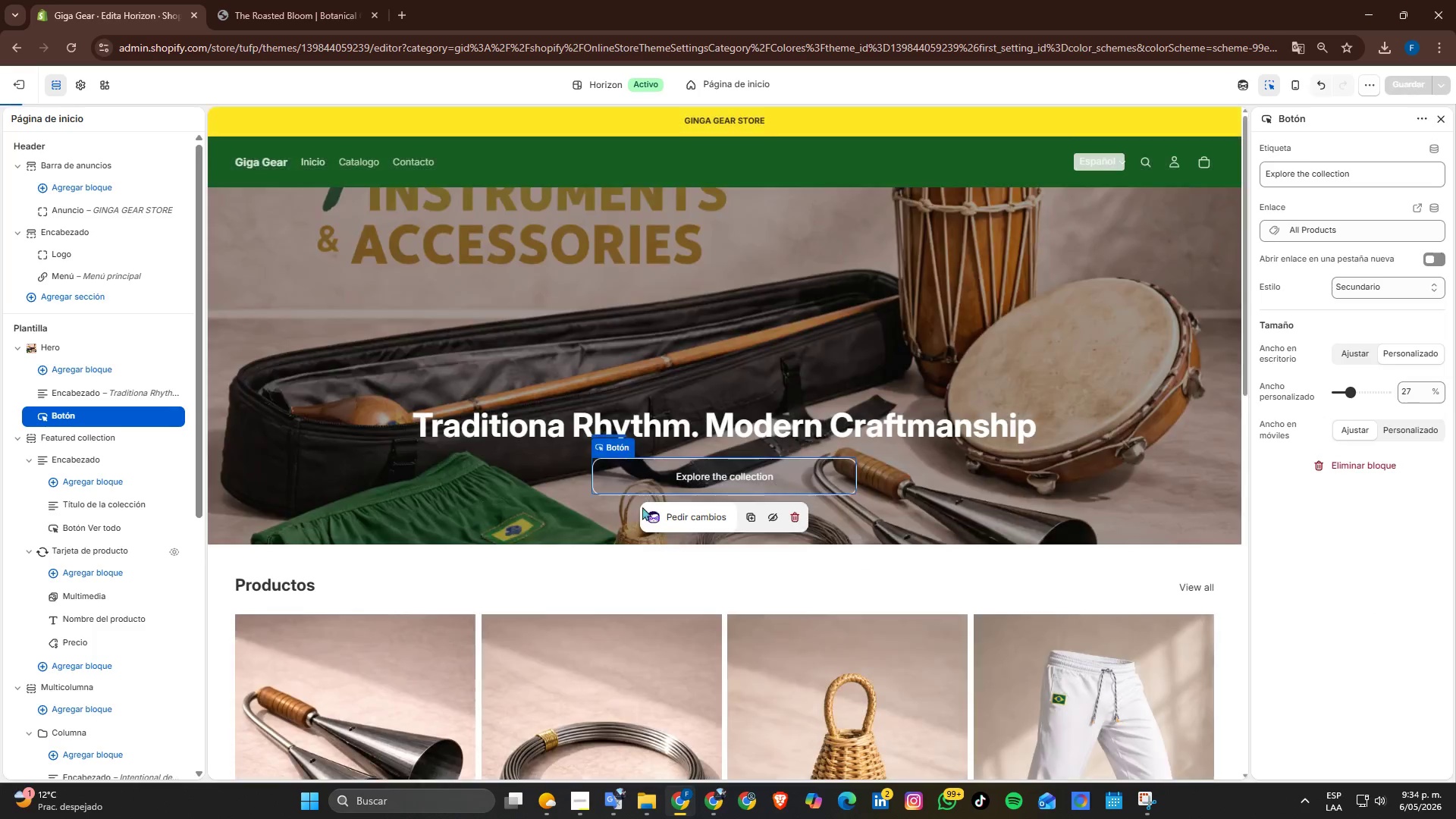 
scroll: coordinate [636, 465], scroll_direction: up, amount: 1.0
 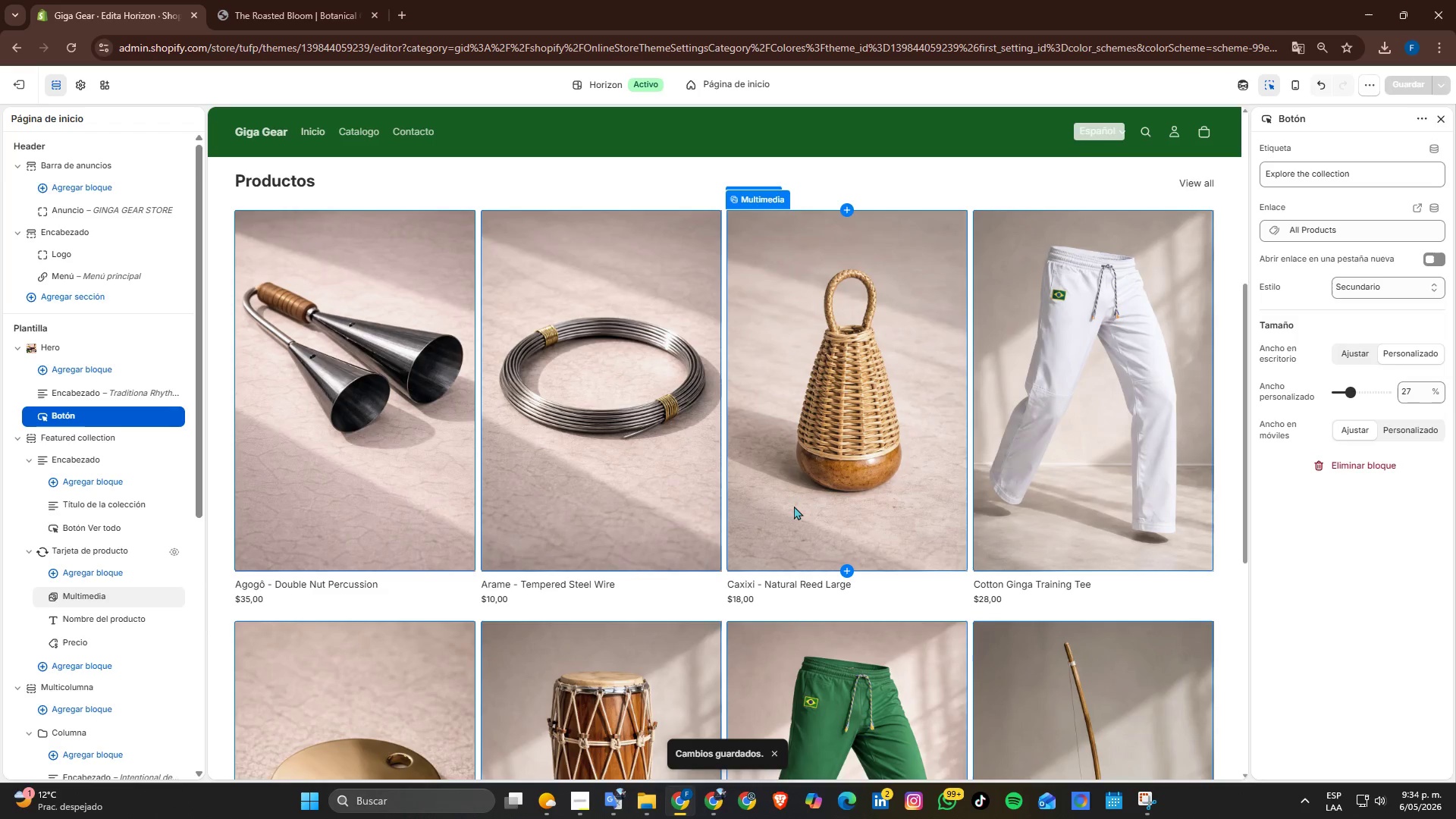 
scroll: coordinate [790, 504], scroll_direction: down, amount: 3.0
 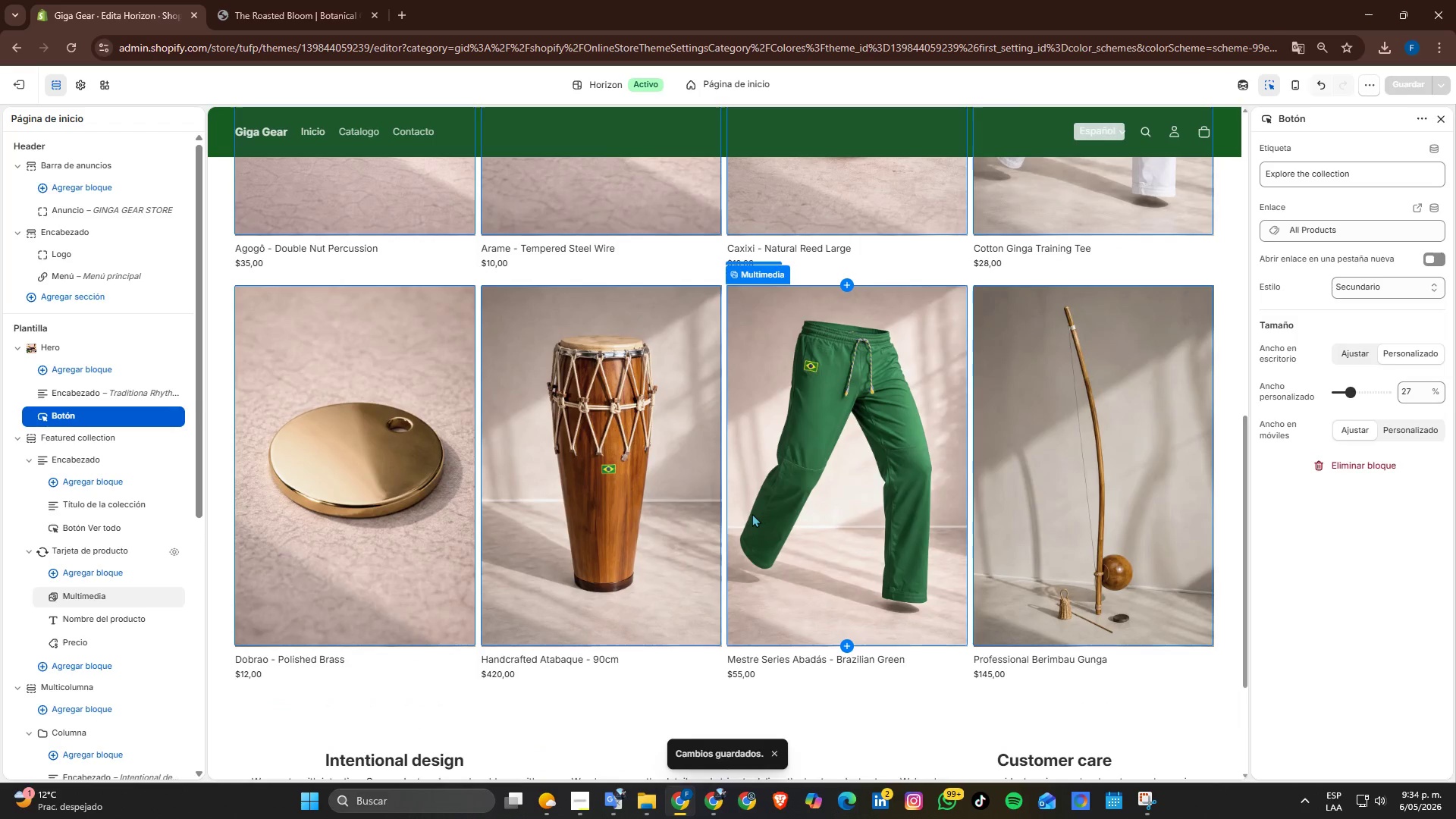 
scroll: coordinate [752, 513], scroll_direction: up, amount: 5.0
 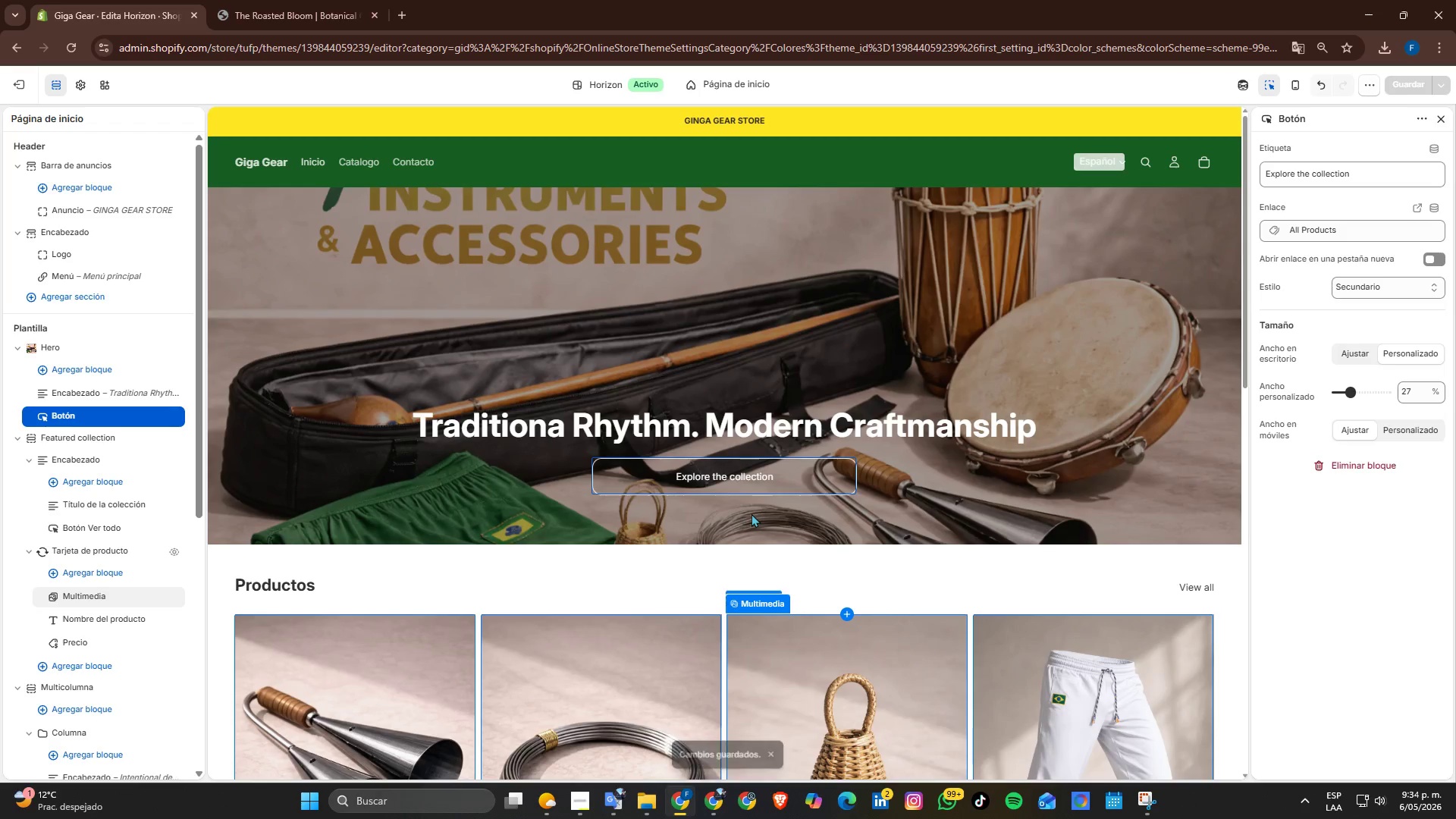 
scroll: coordinate [750, 511], scroll_direction: down, amount: 7.0
 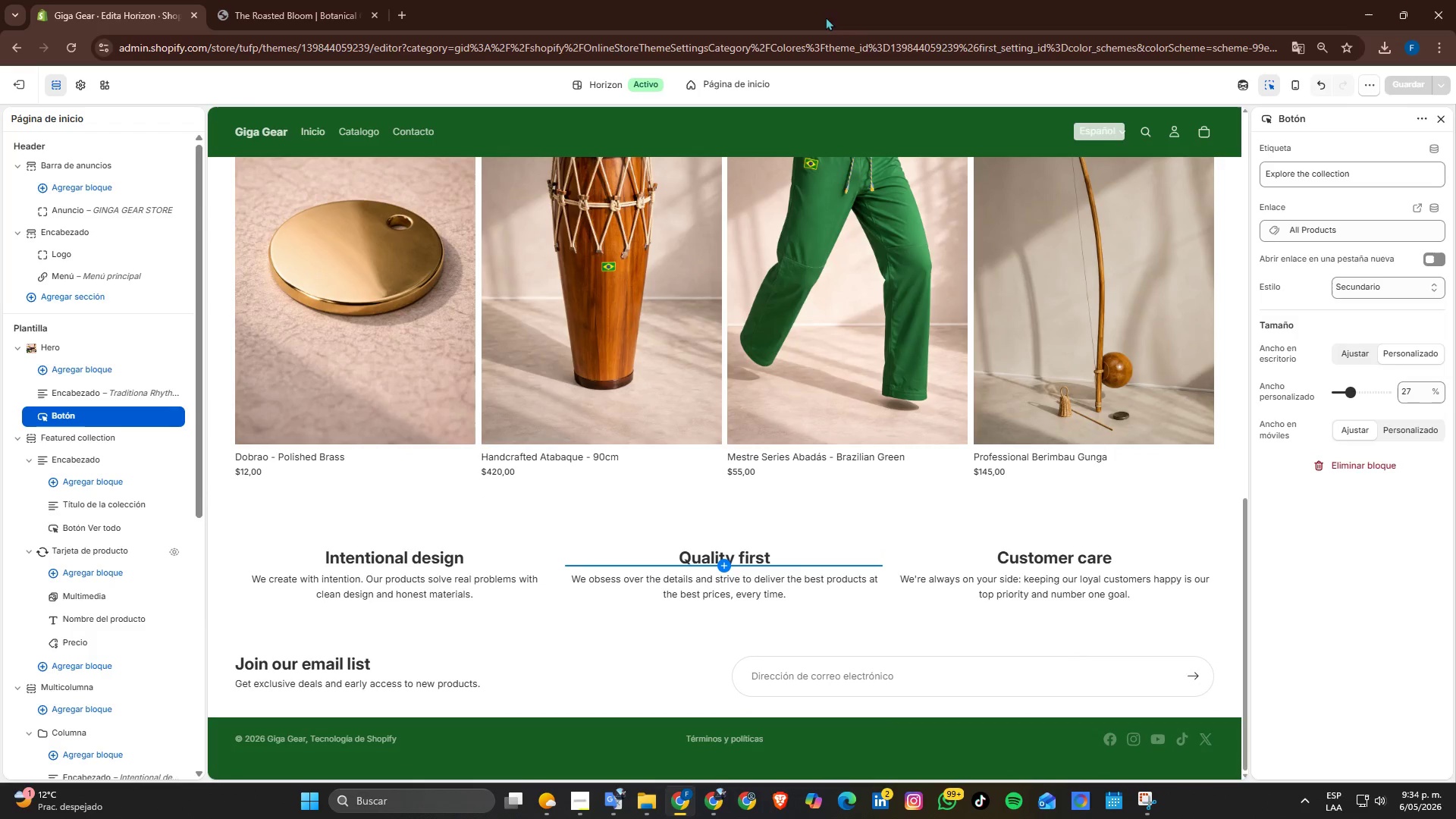 
left_click([755, 80])
 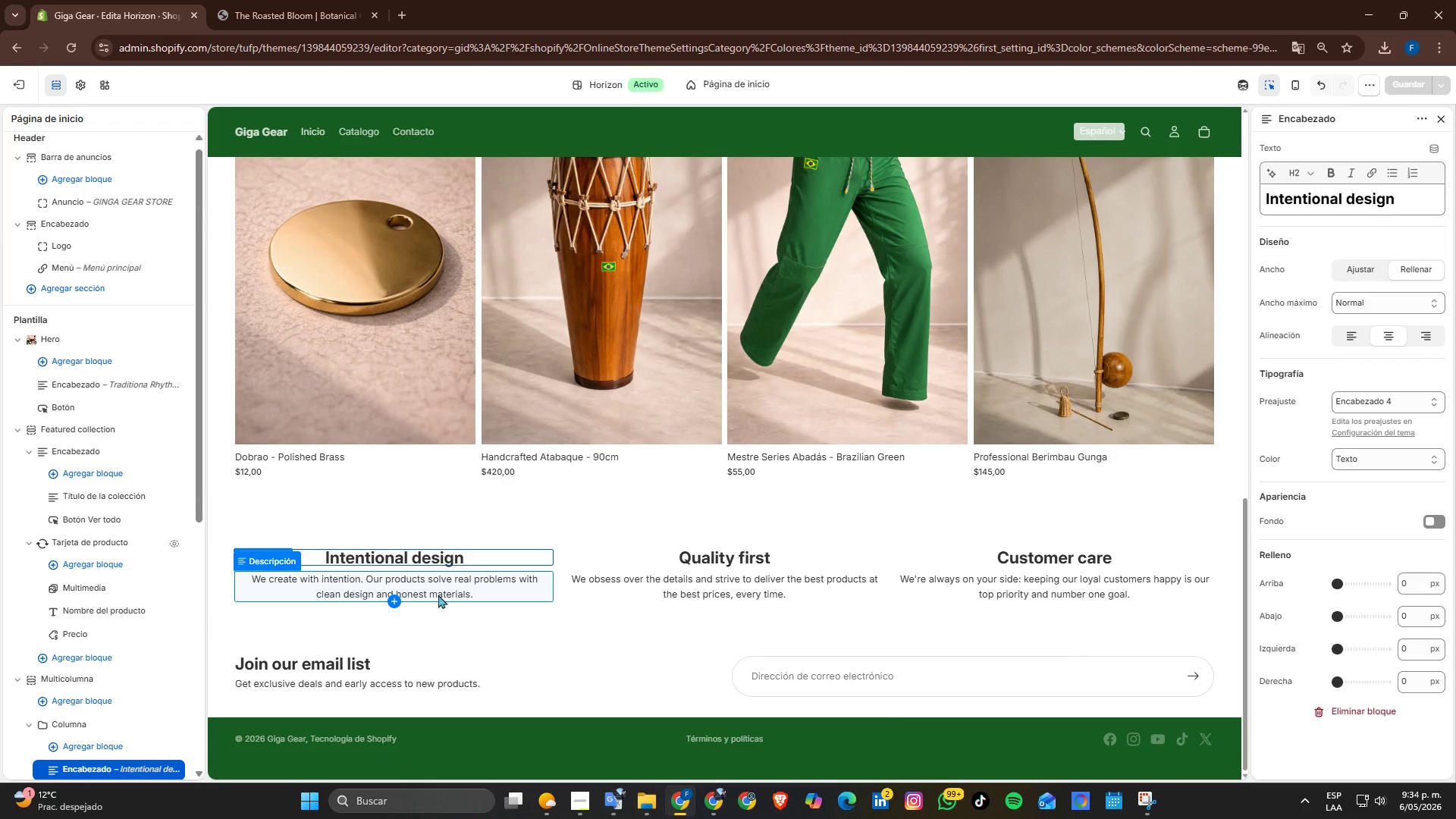 
left_click([431, 546])
 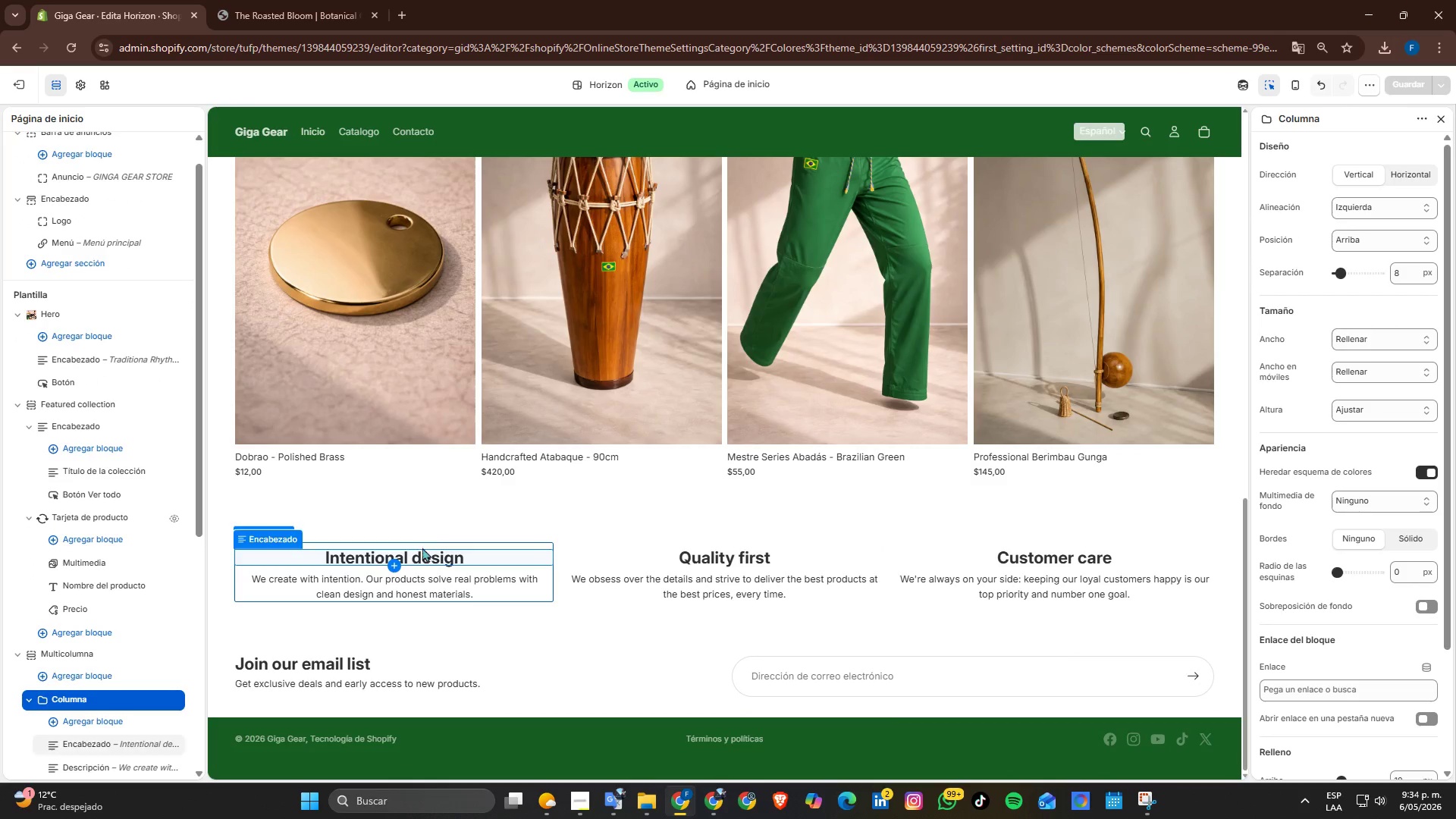 
left_click([422, 550])
 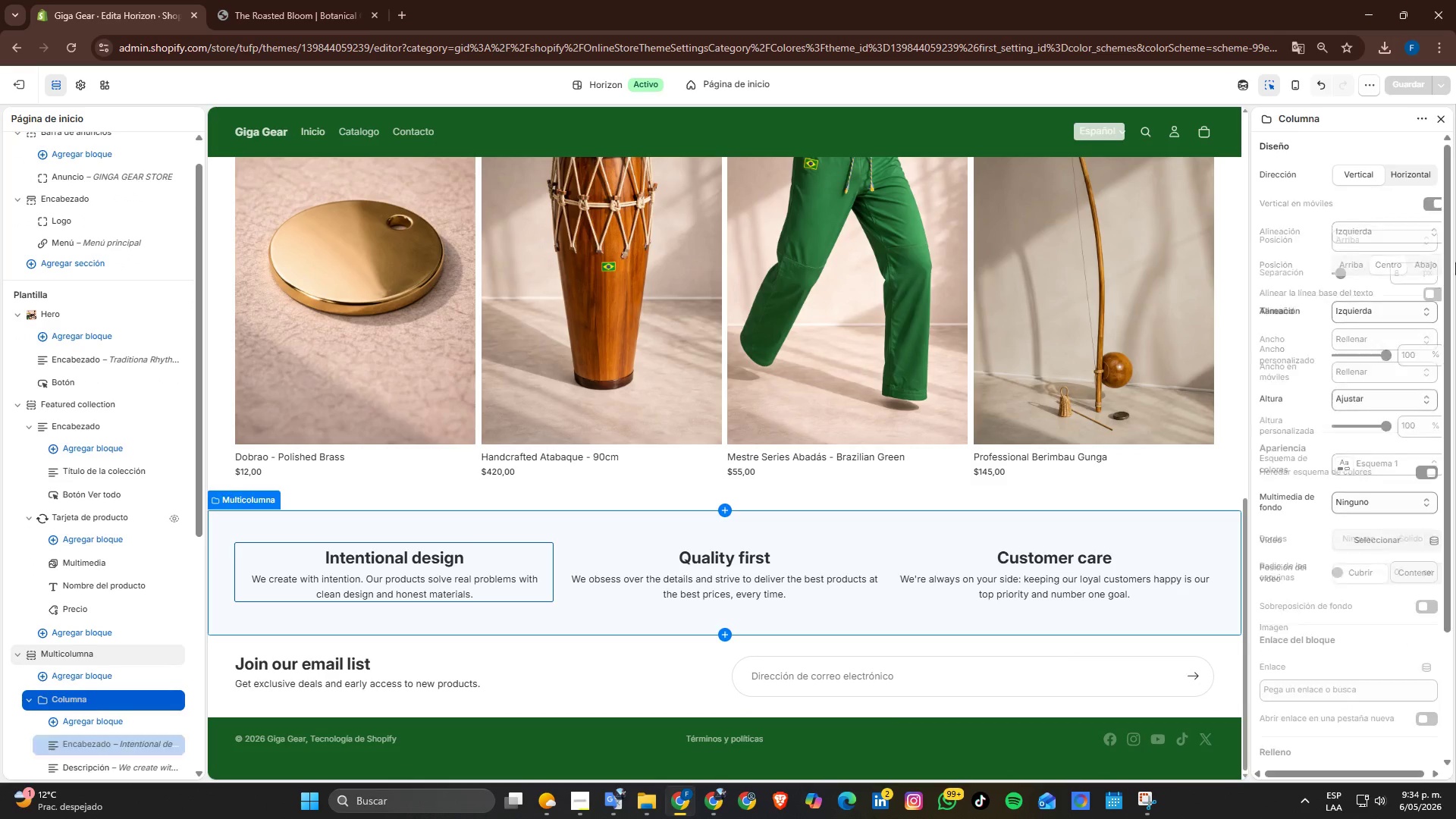 
type(Built)
 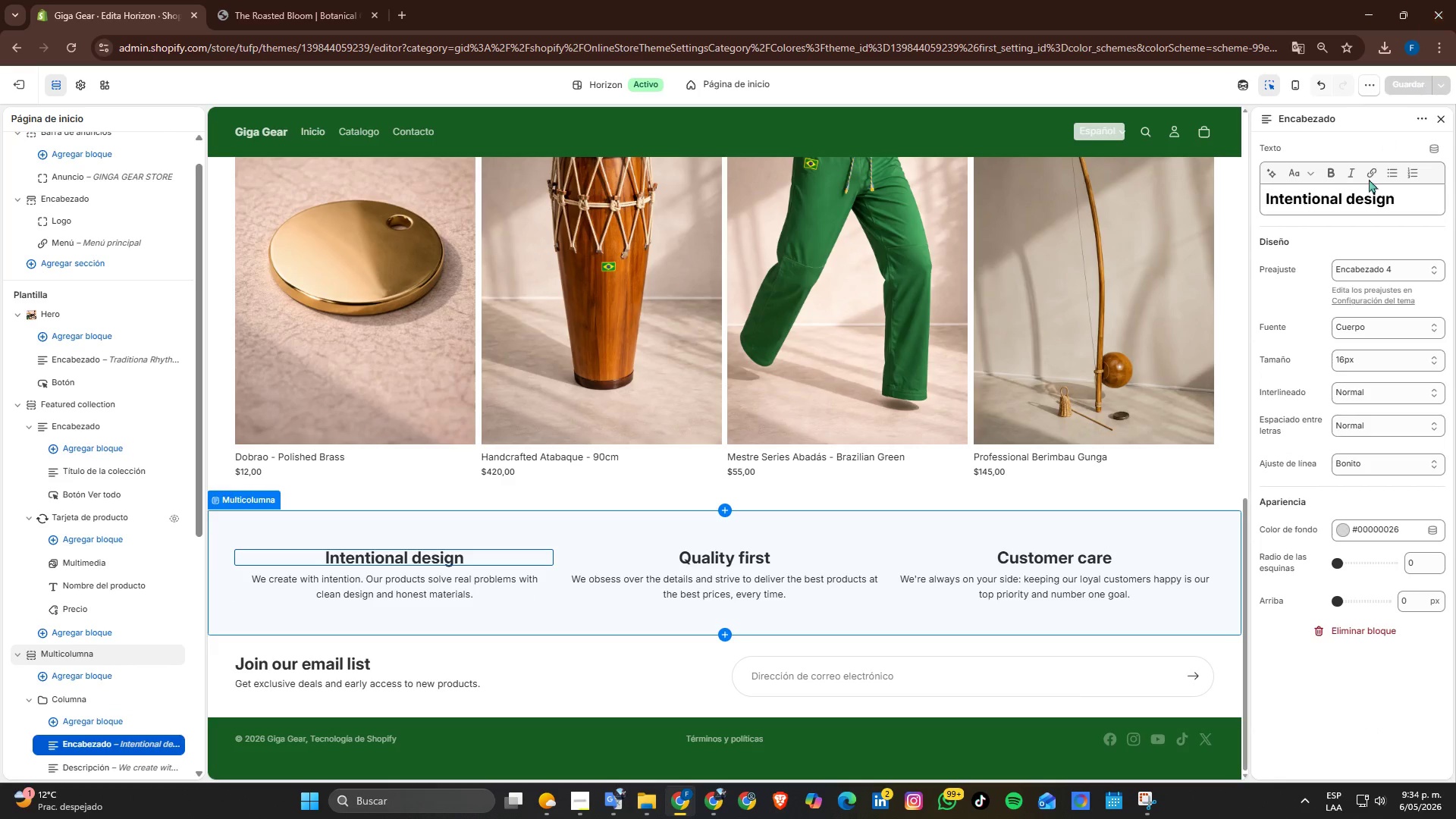 
double_click([1362, 198])
 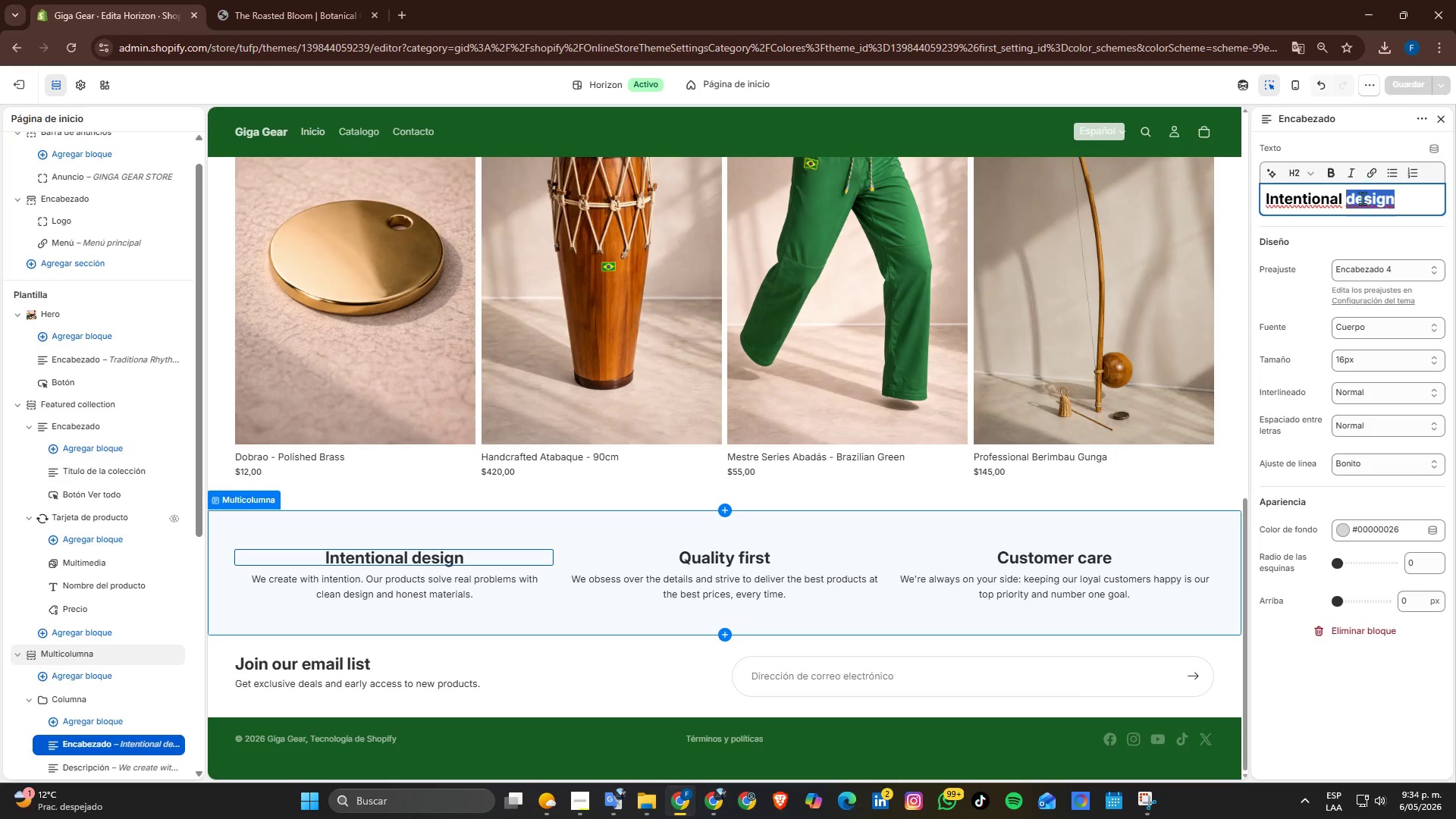 
triple_click([1362, 198])
 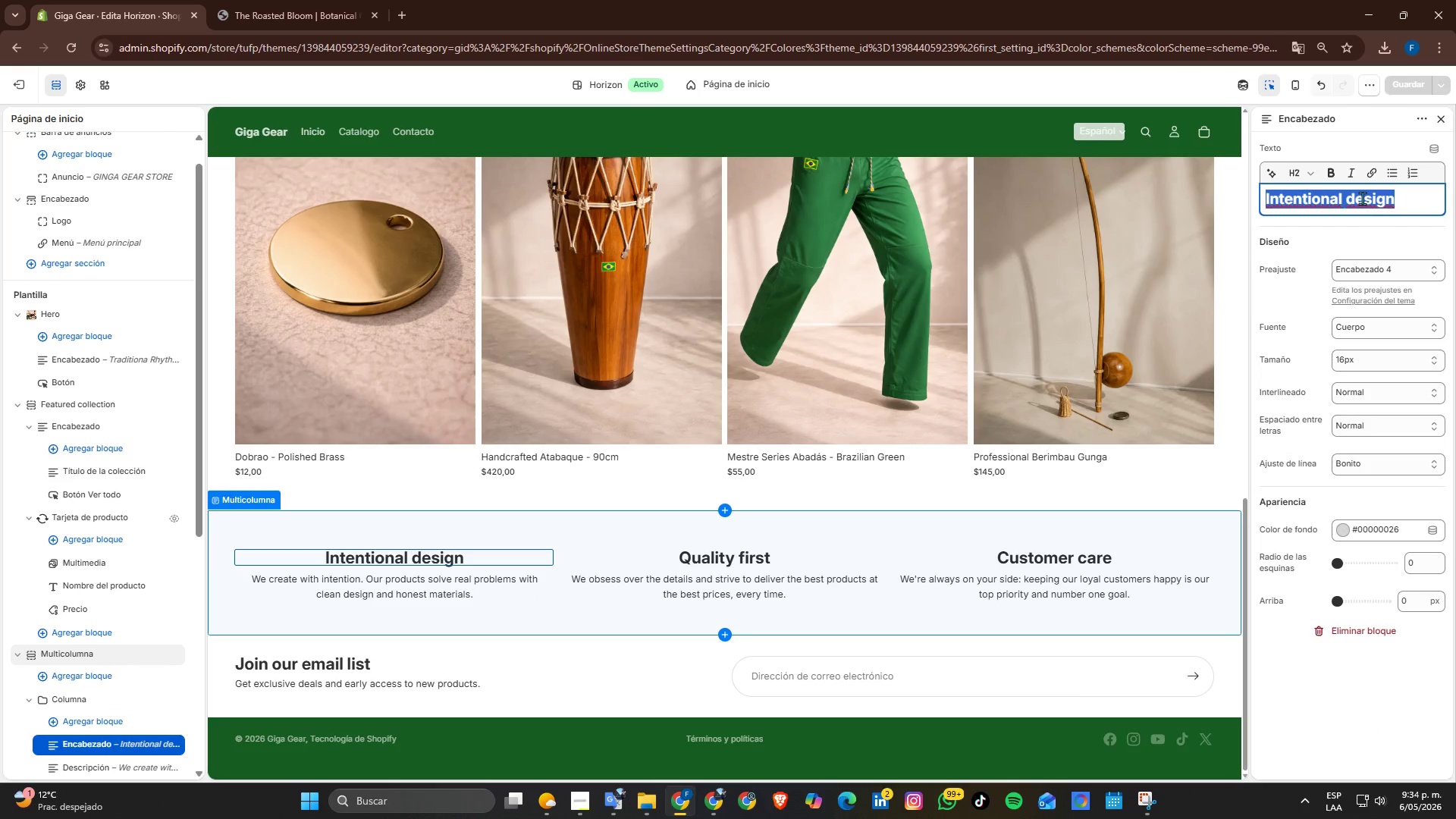 
type(Built for mo)
key(Backspace)
key(Backspace)
type(Movement)
 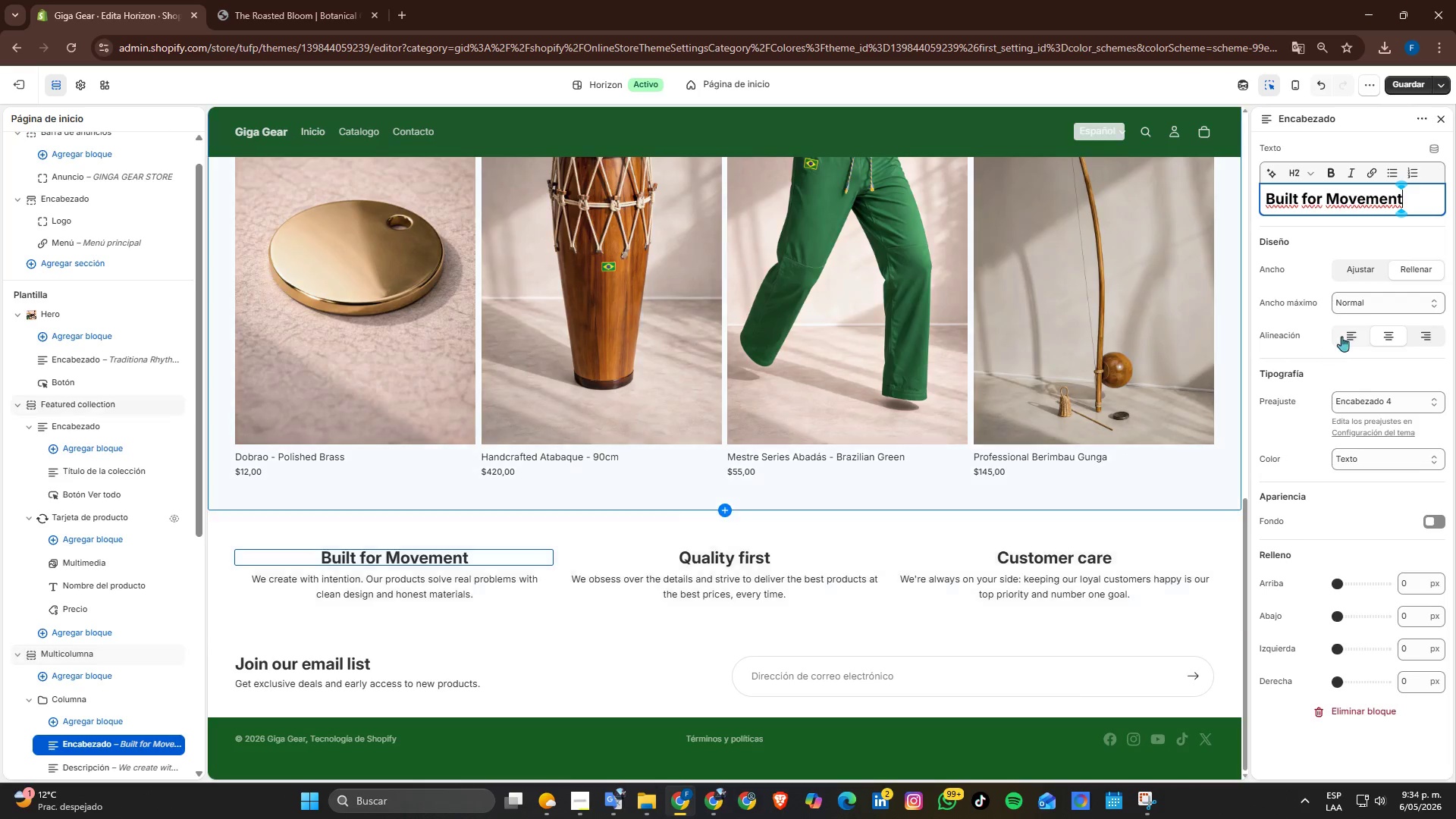 
left_click([428, 596])
 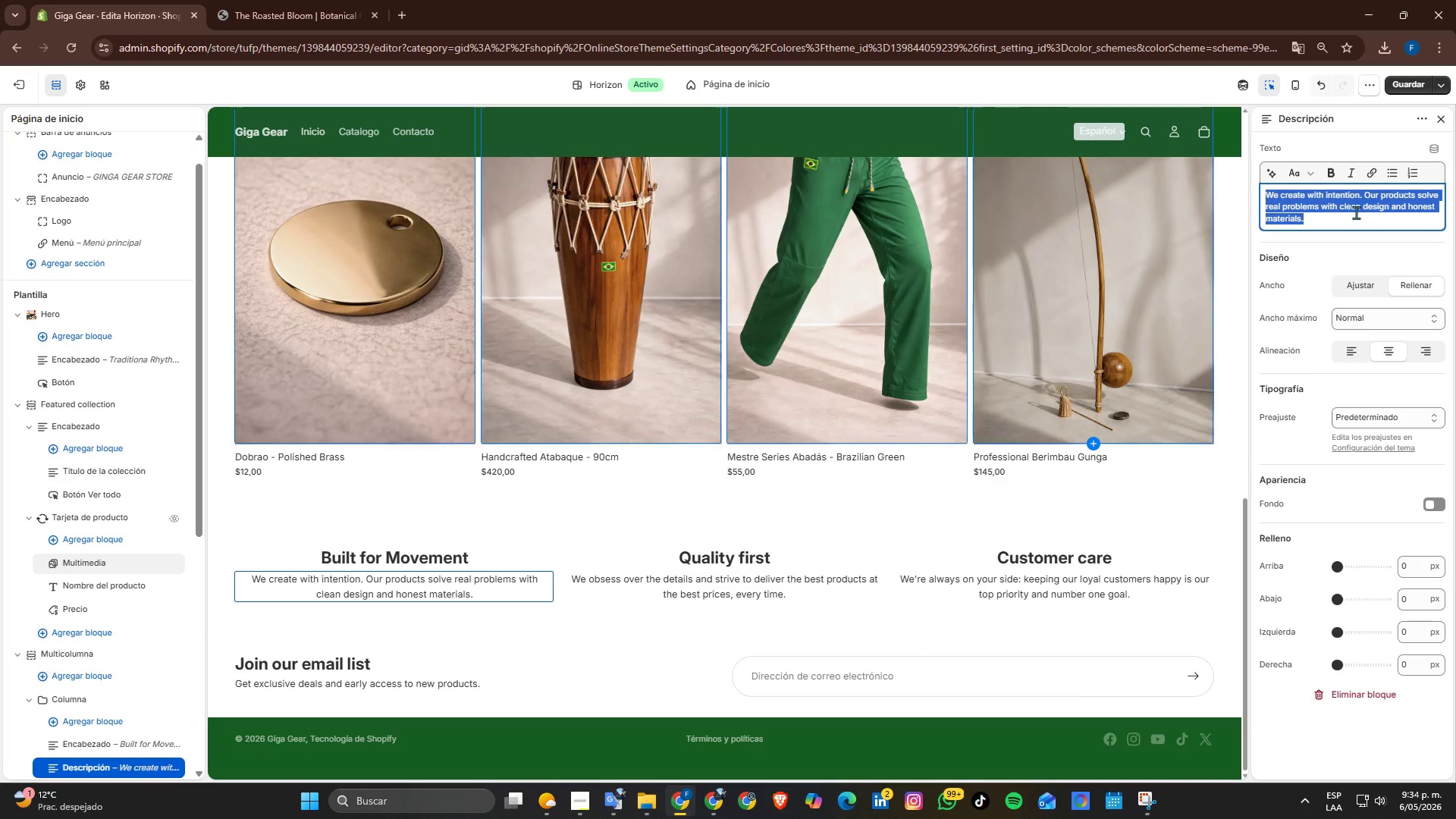 
type(Engir)
key(Backspace)
type(neered for intense training and fluid motion )
key(Backspace)
type(, out gear w)
key(Backspace)
type(supports every kick s)
key(Backspace)
key(Backspace)
type(, spin and traensi)
key(Backspace)
key(Backspace)
key(Backspace)
key(Backspace)
key(Backspace)
type(ansition with lasting durability and comfort.)
 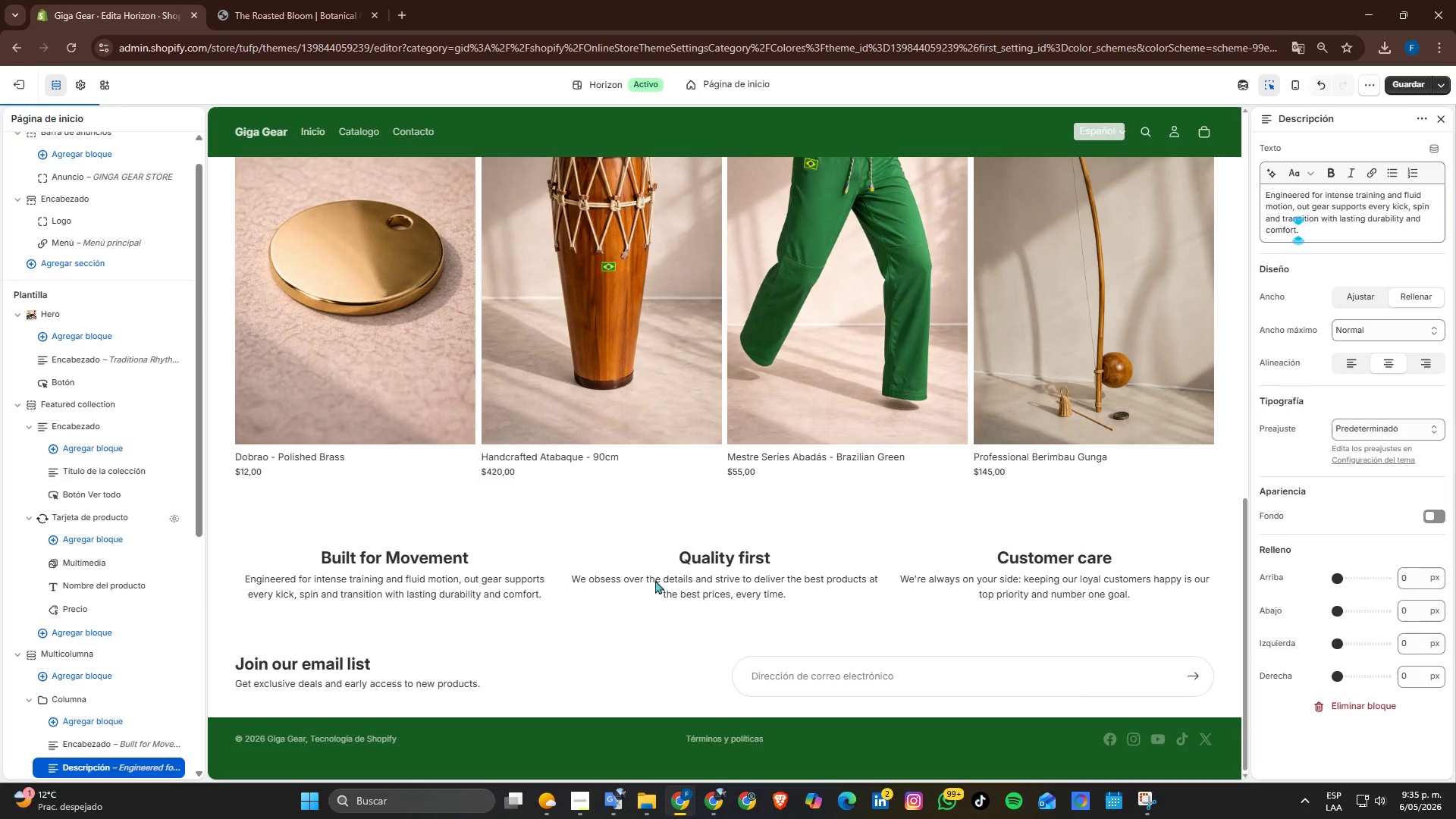 
left_click([767, 551])
 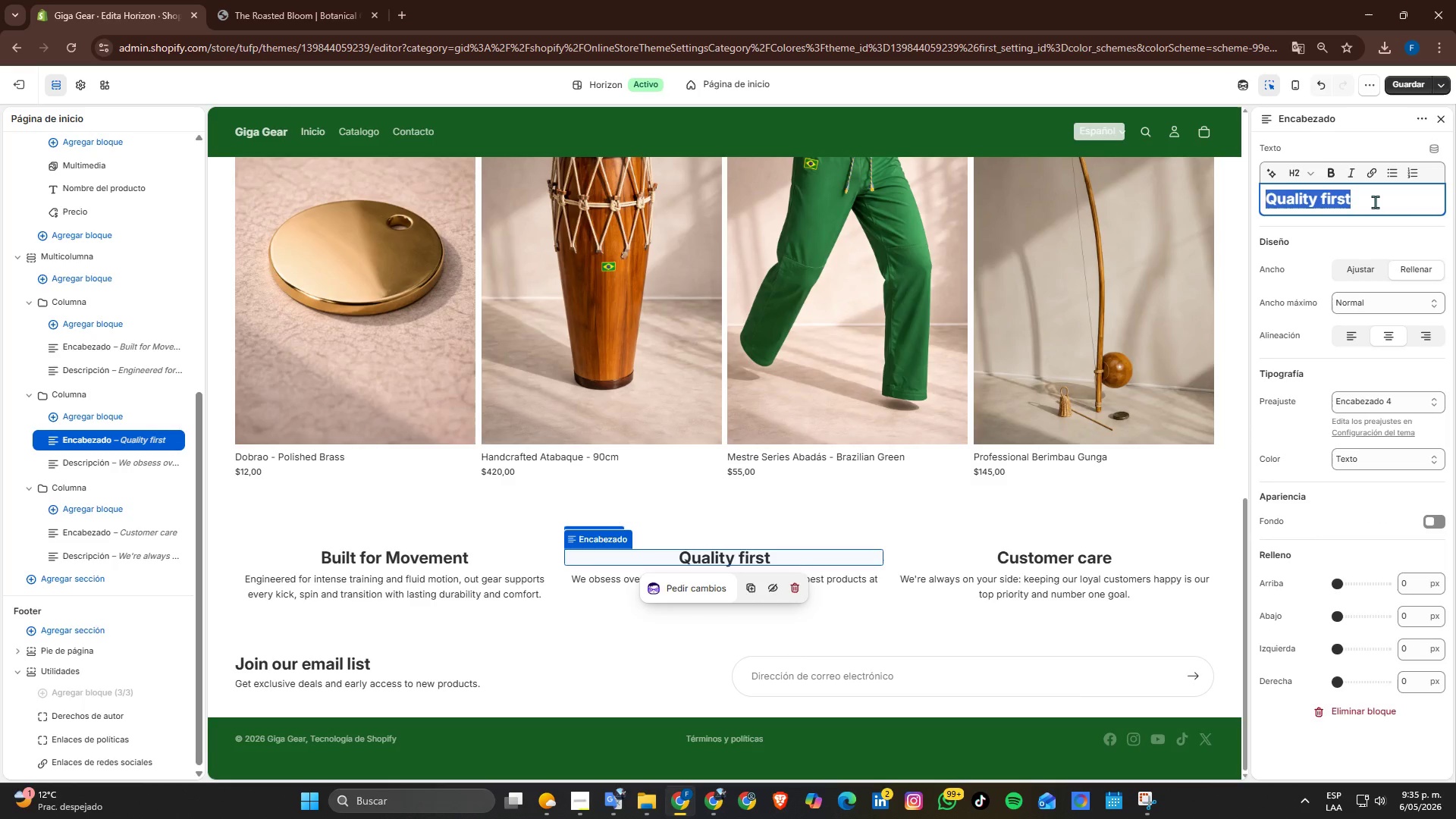 
type(Authenti Braz)
key(Backspace)
key(Backspace)
key(Backspace)
key(Backspace)
key(Backspace)
type(c br)
key(Backspace)
key(Backspace)
type(Brazilian Tradition)
 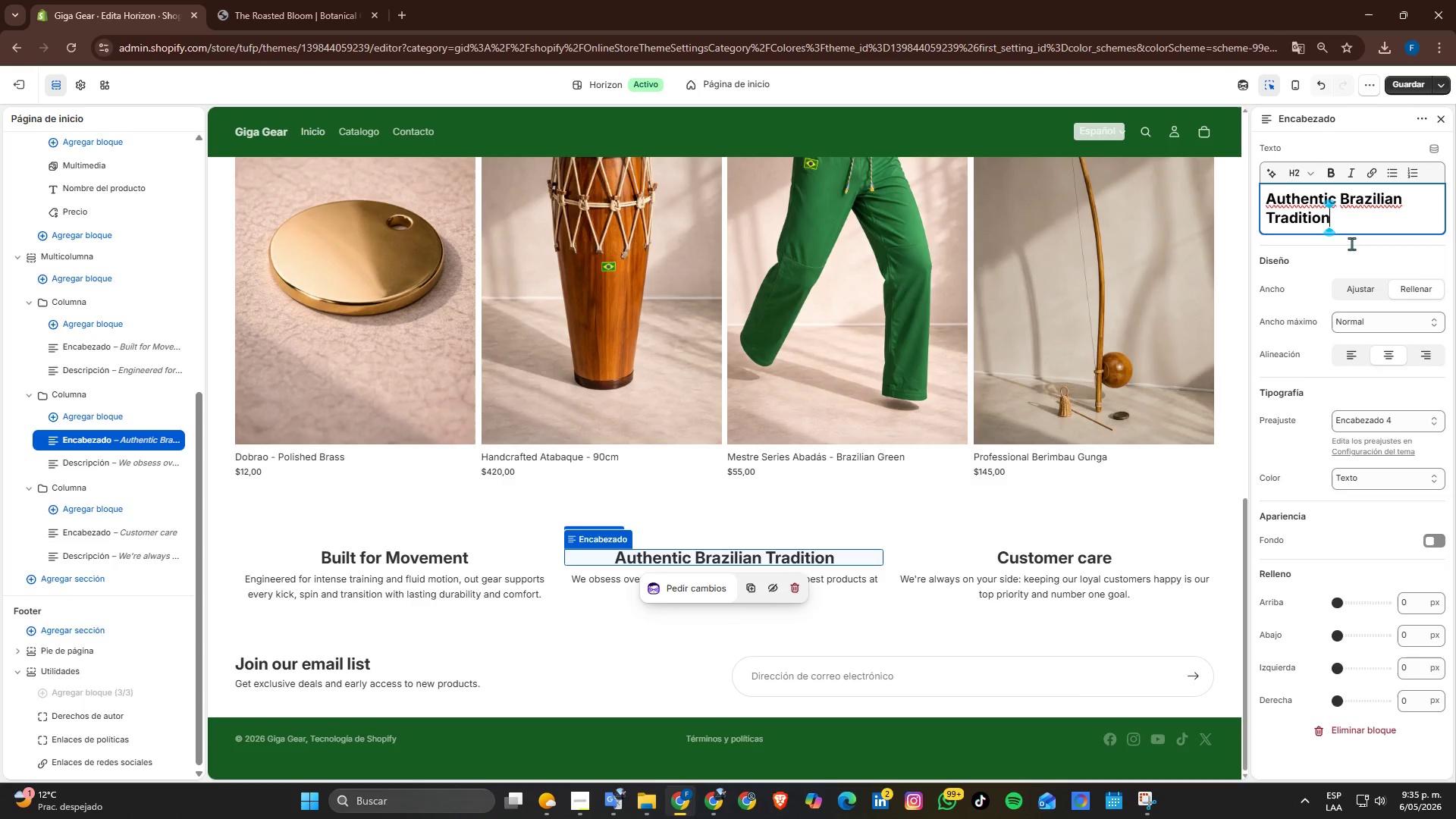 
left_click([795, 584])
 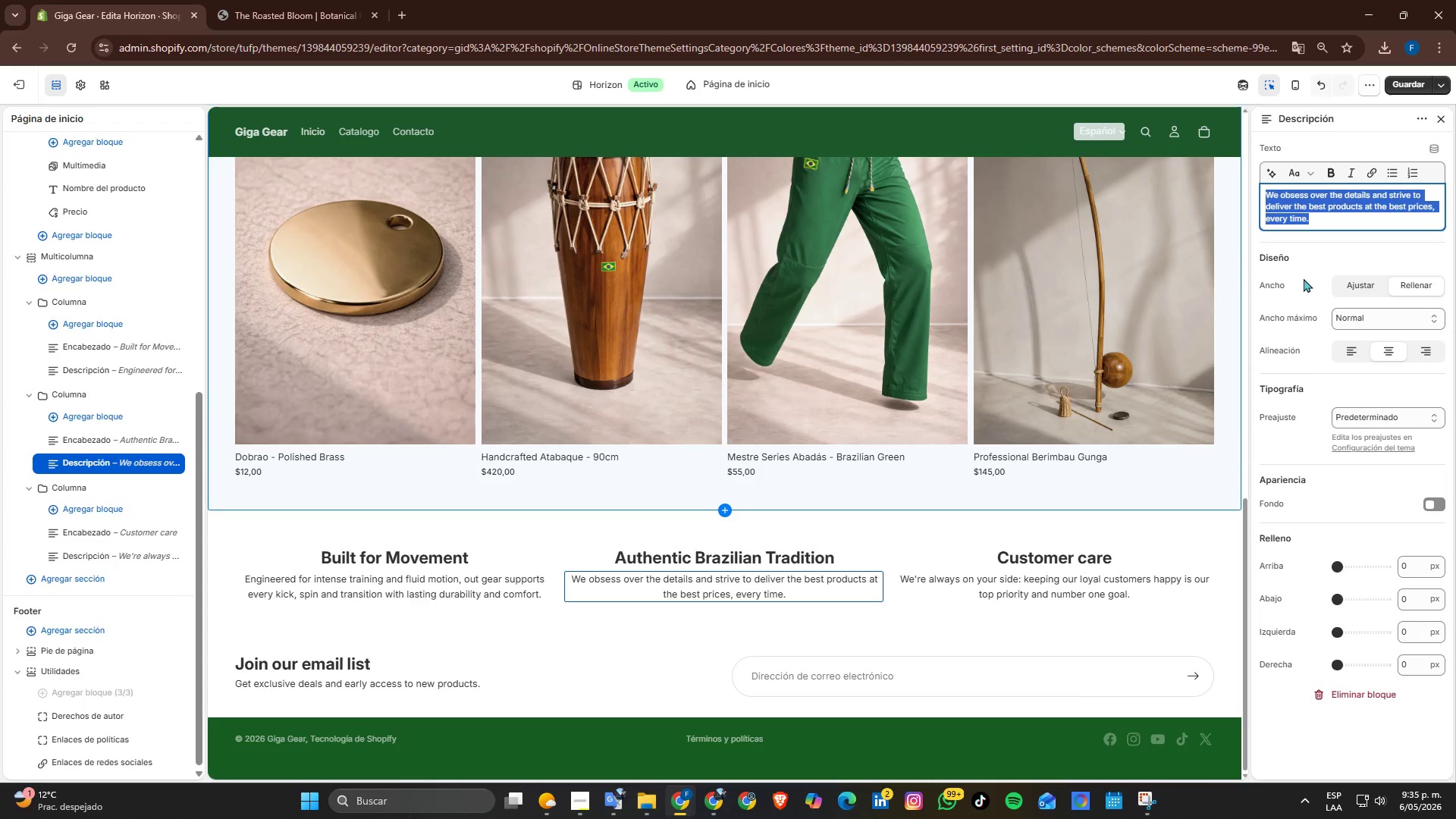 
type(Inspired by the roots of Capoeiral)
key(Backspace)
type( )
key(Backspace)
type(, out instruments and apparel reflect the culture, t)
key(Backspace)
type(rhythm, and artr)
 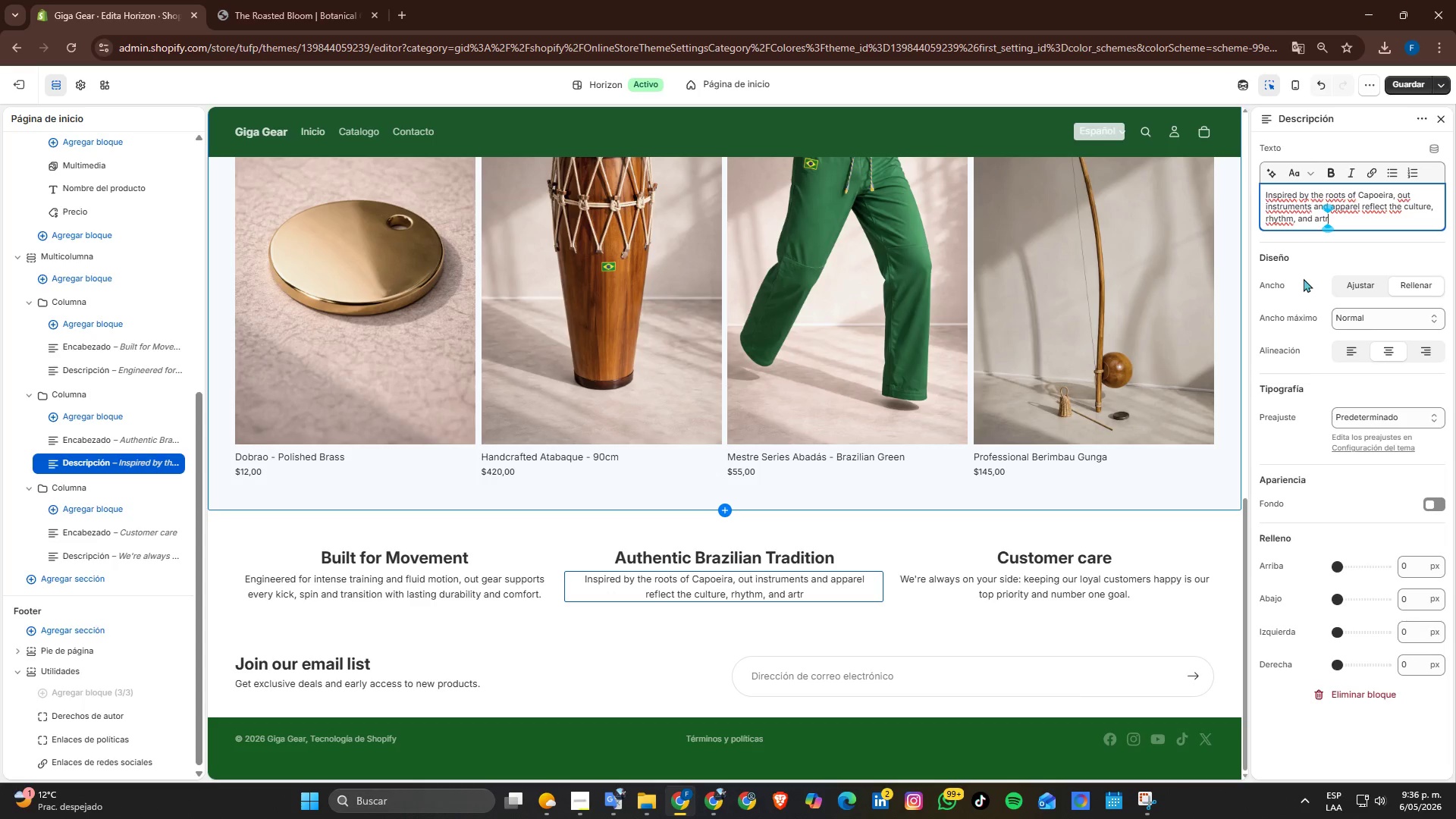 
key(Backspace)
key(Backspace)
type(tistry of BRa)
key(Backspace)
key(Backspace)
type(razilian M)
key(Backspace)
type(martial arts)
 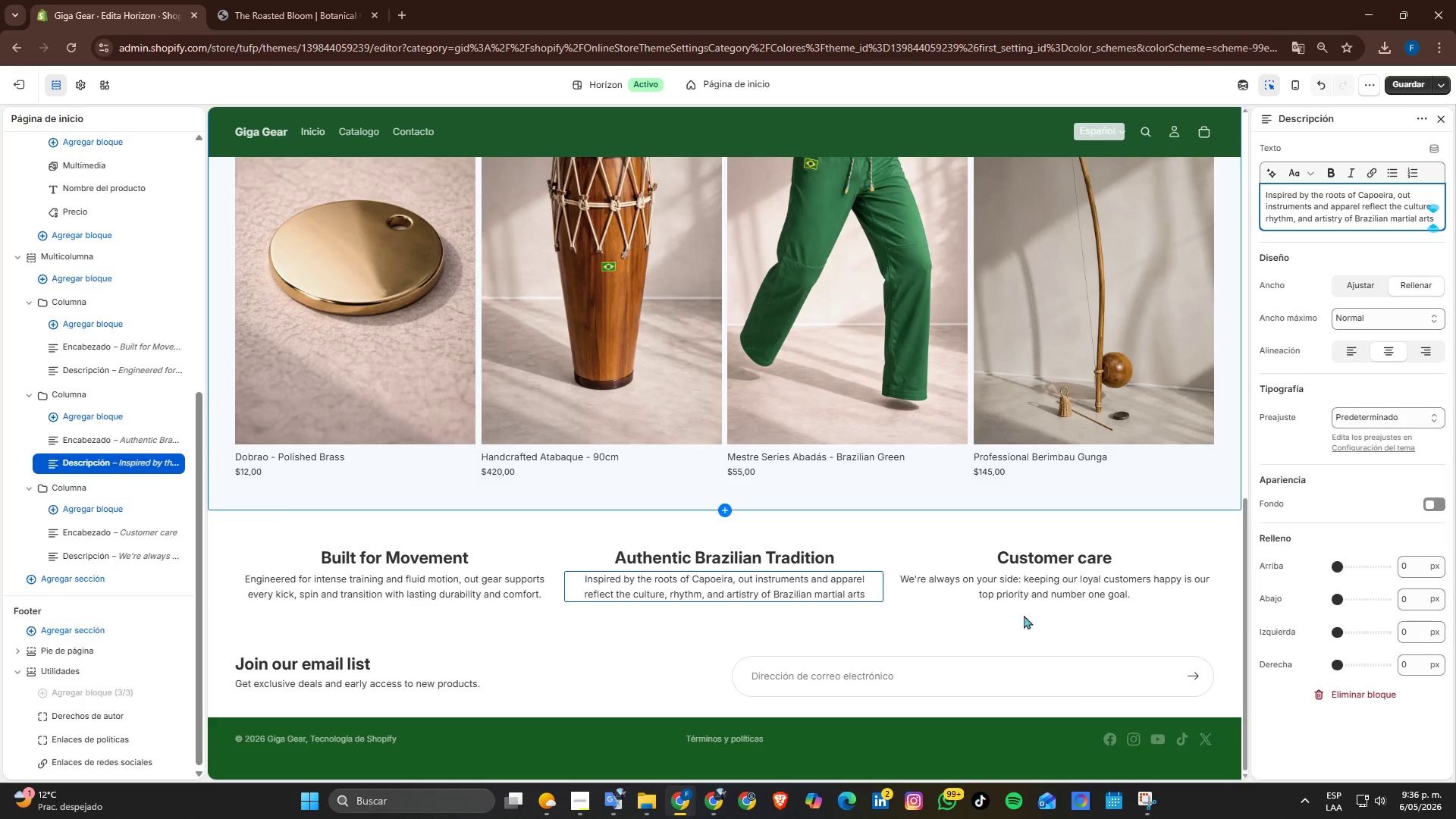 
key(Period)
 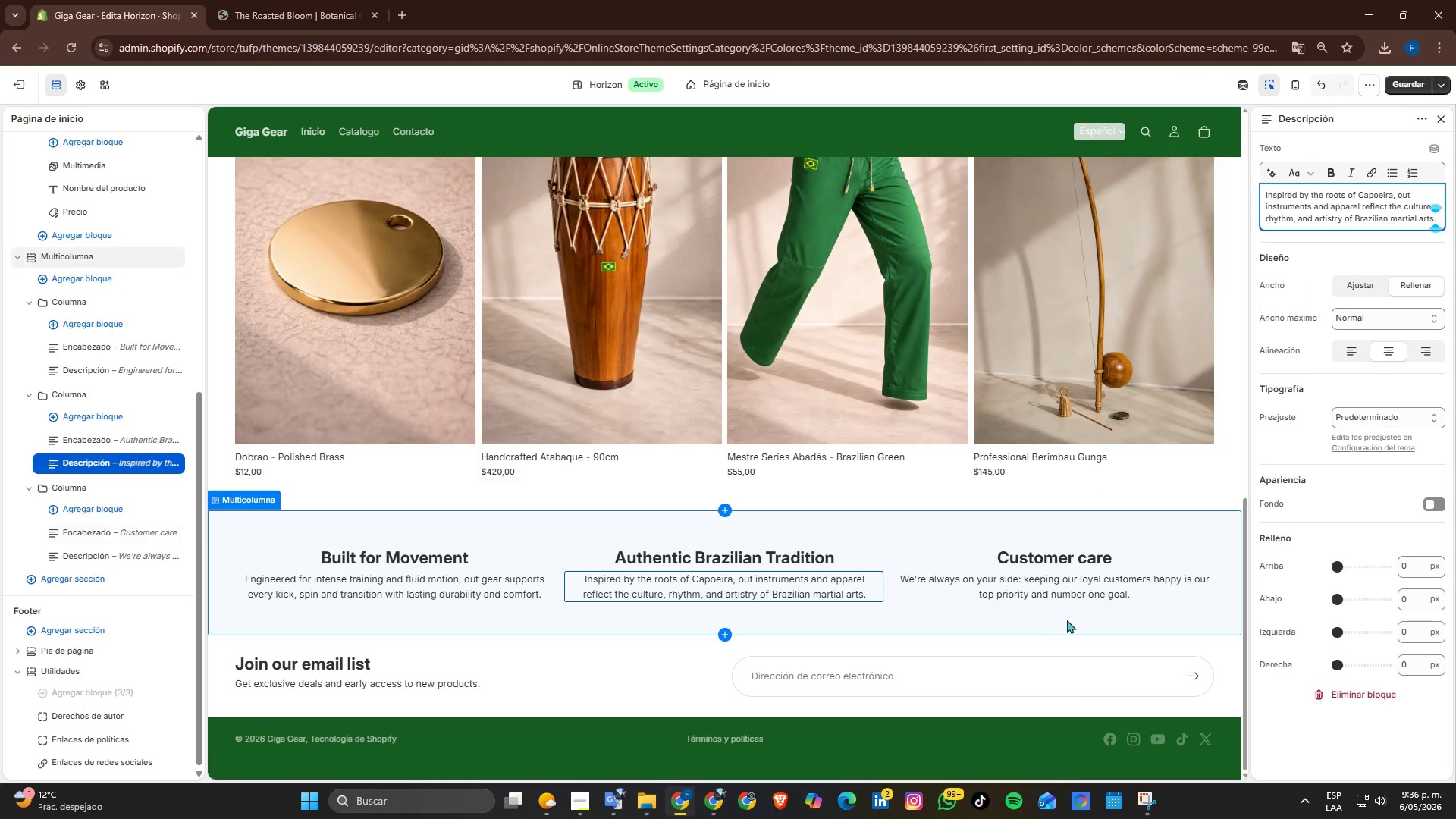 
left_click([1089, 592])
 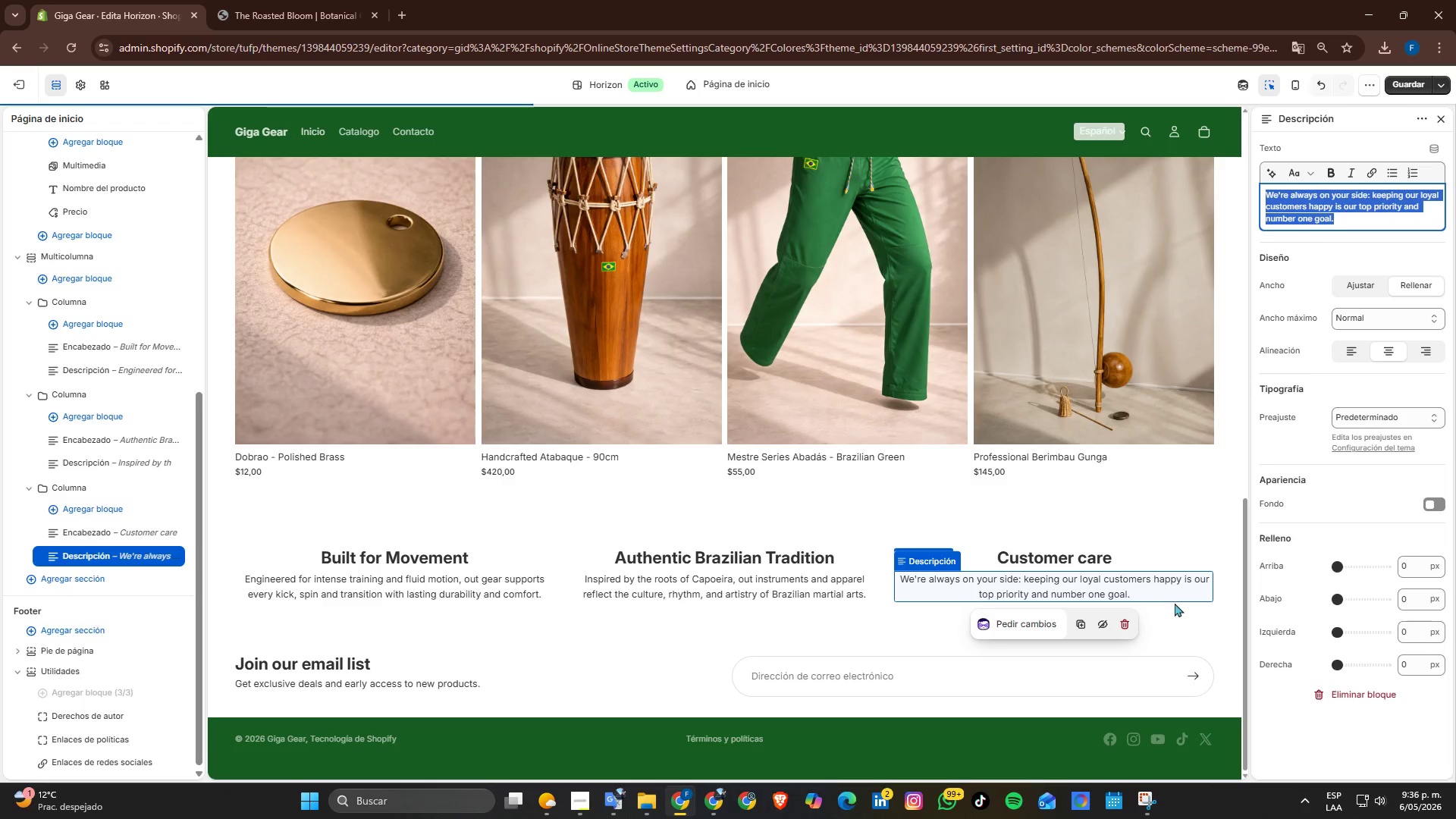 
mouse_move([990, 561])
 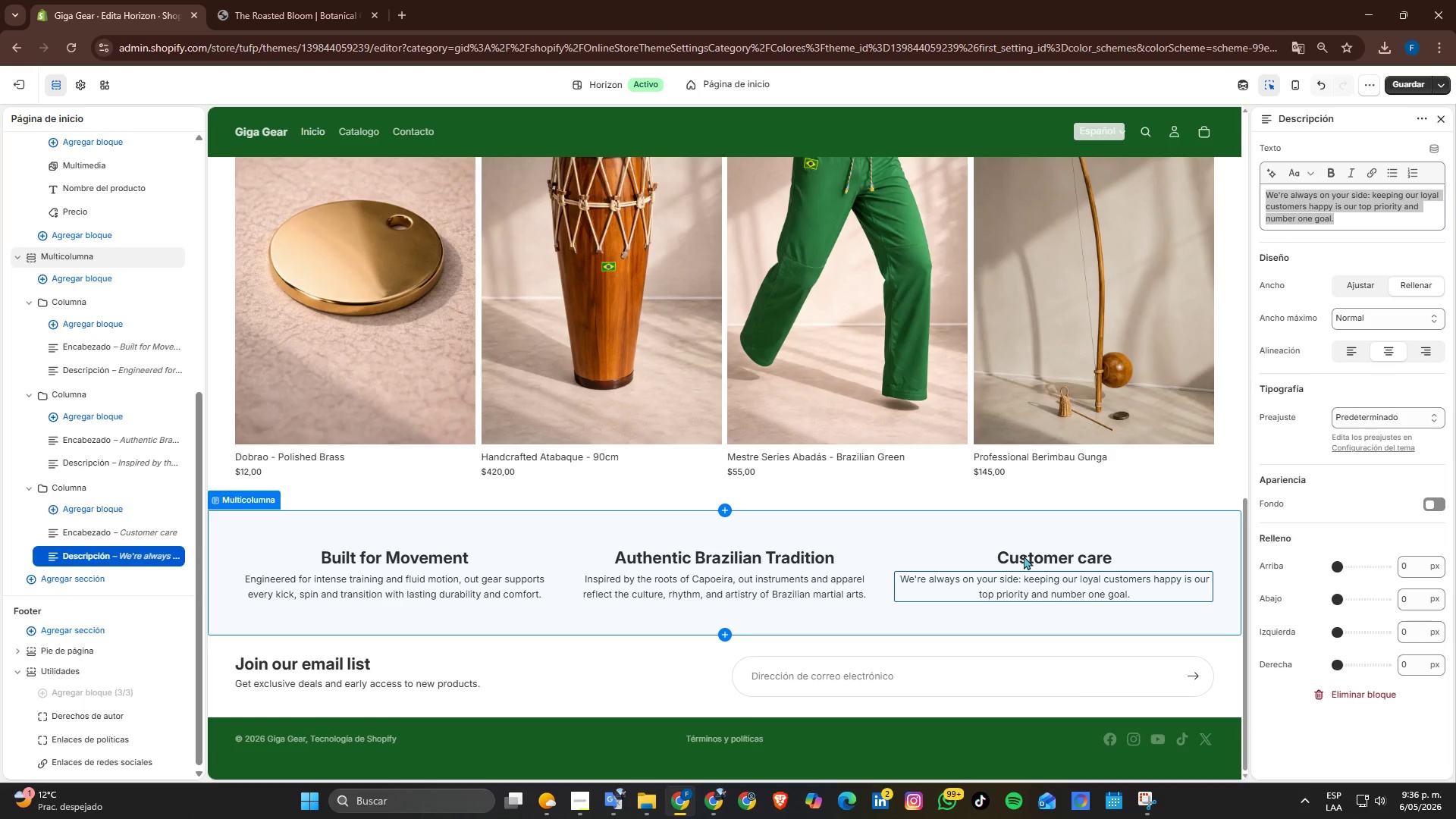 
double_click([1024, 556])
 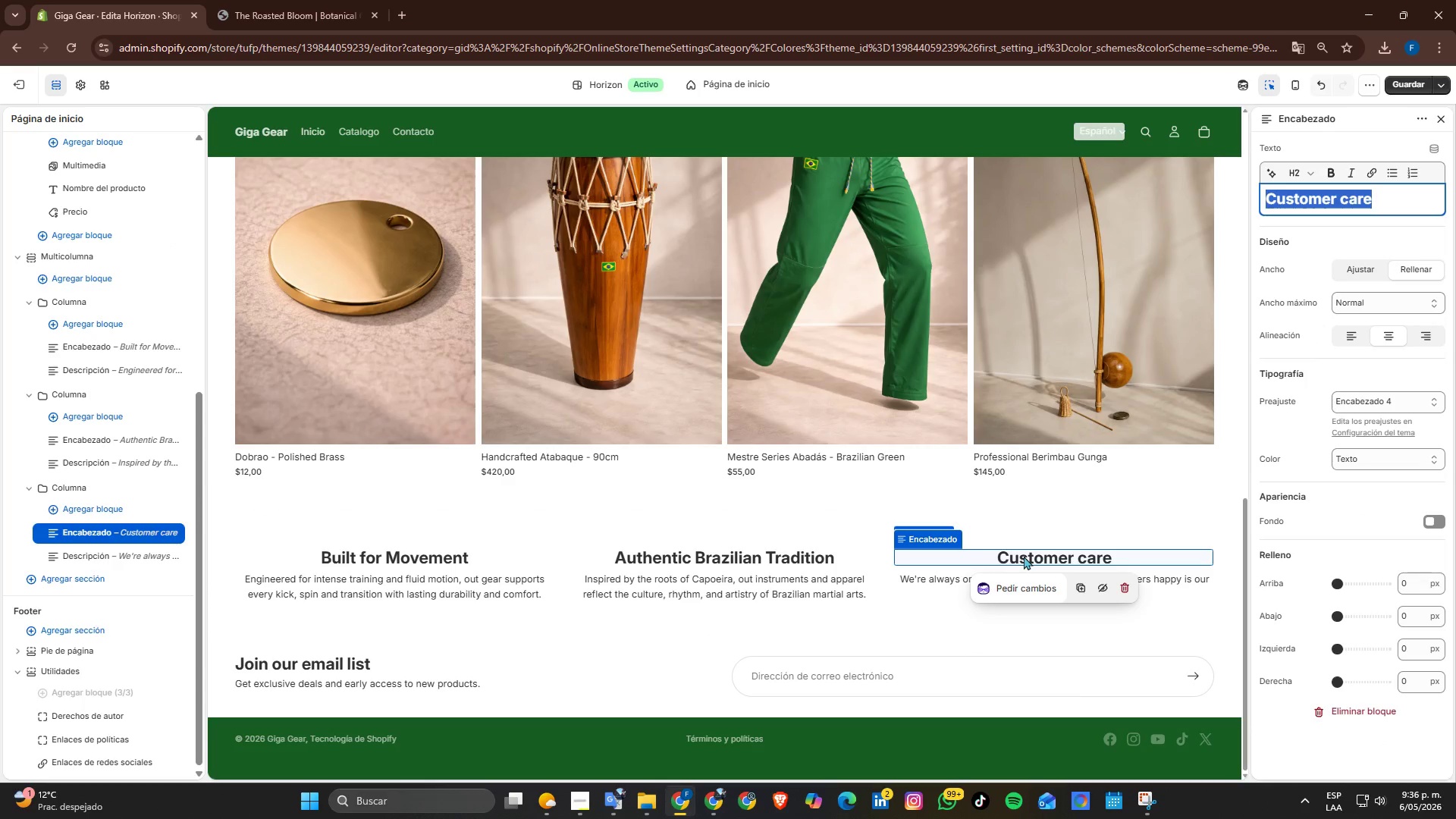 
type(Perfr)
key(Backspace)
type(ormance Meets Expressions)
 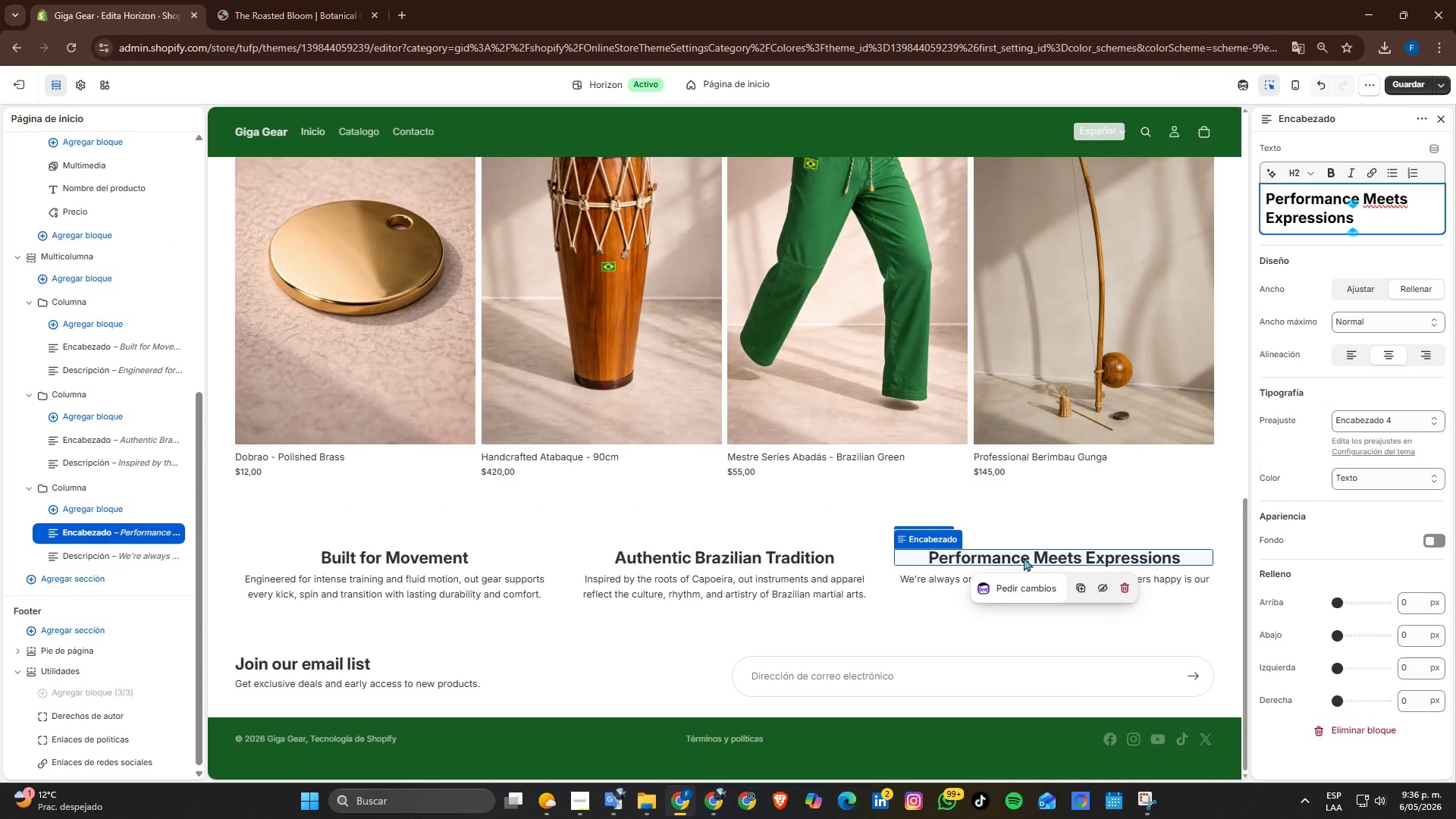 
key(Backspace)
 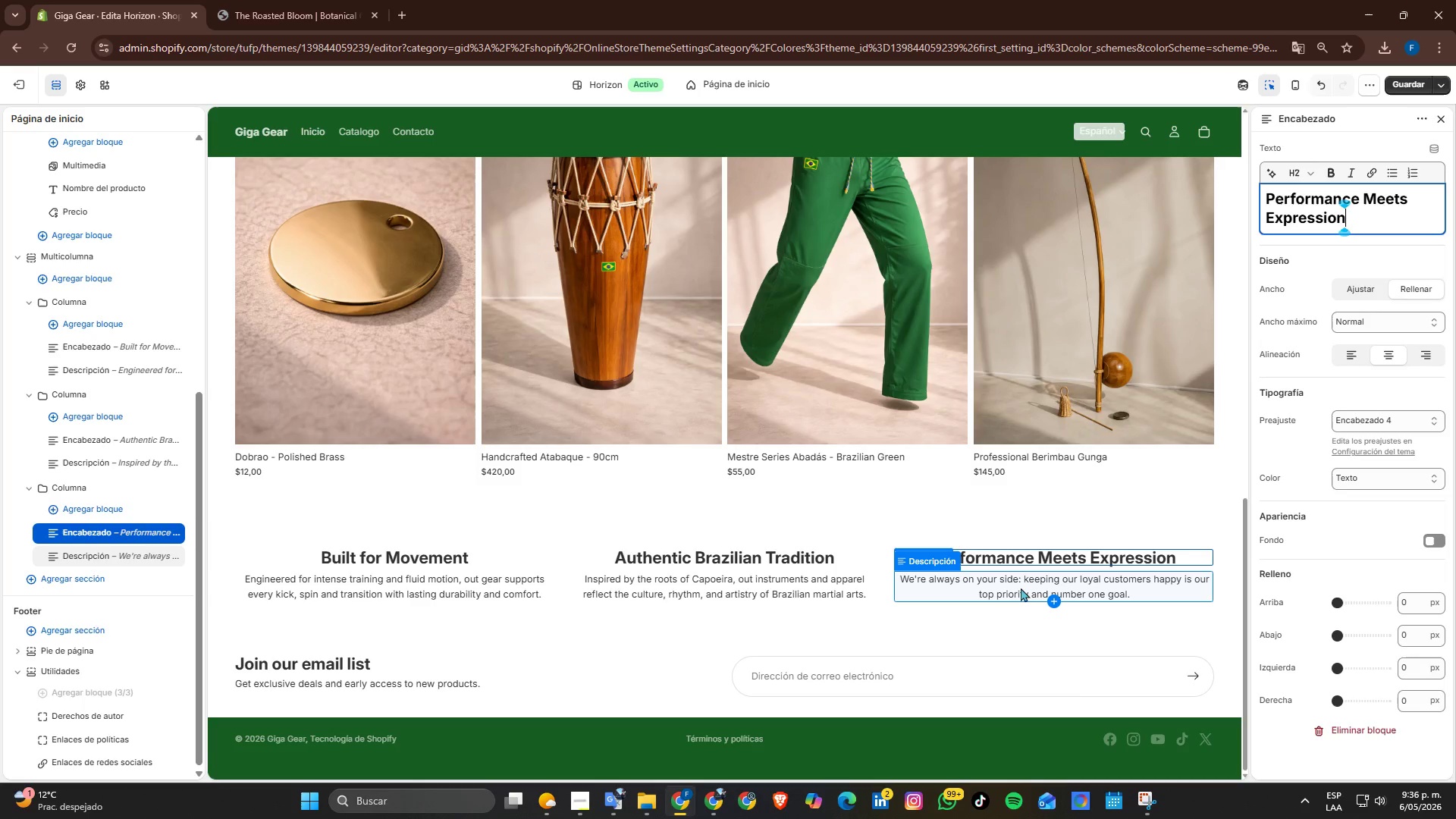 
left_click([1021, 588])
 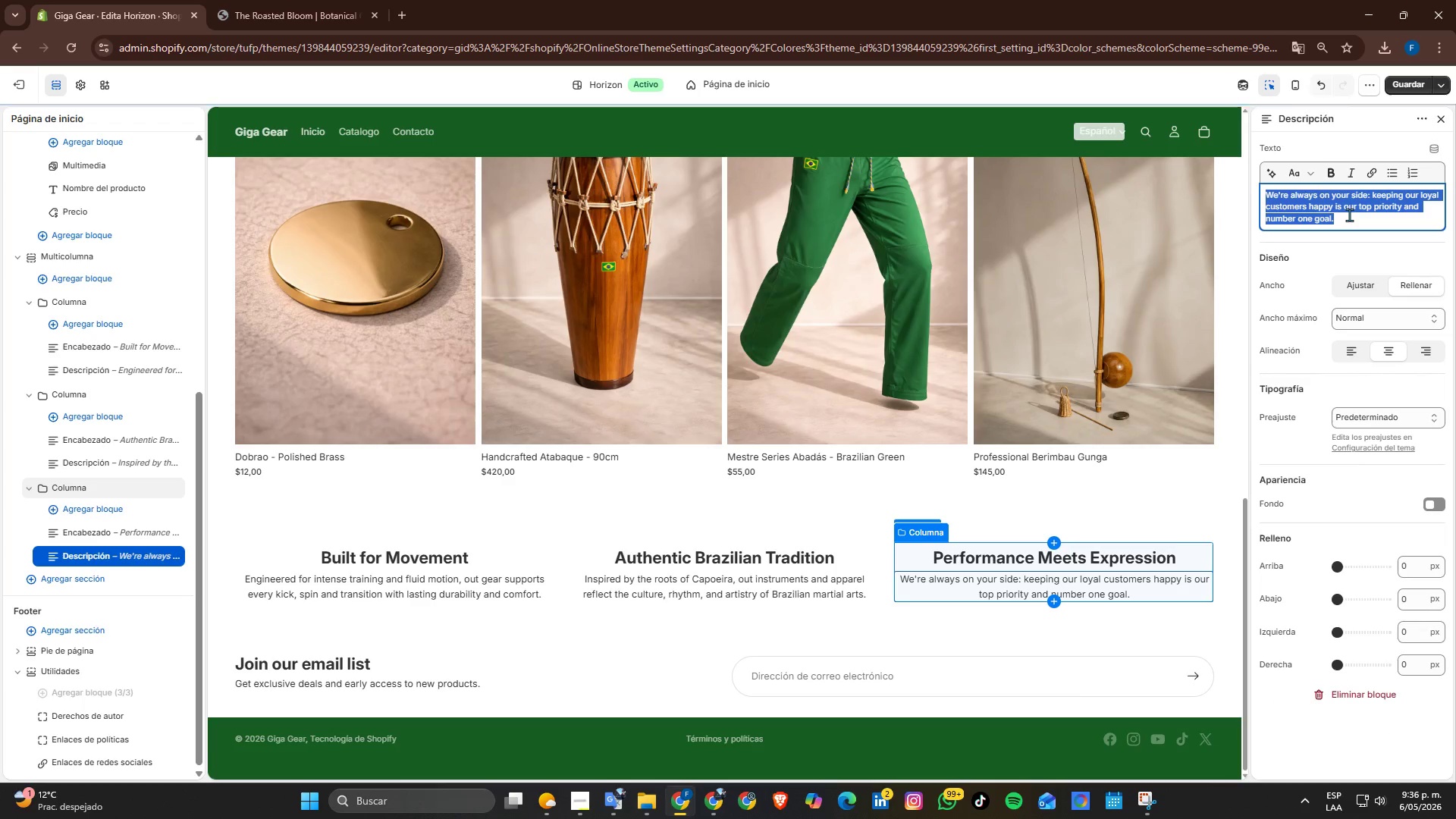 
type(From reinforced abad=)
key(Backspace)
type(;as to professional berimbaus, every product is designed to balance technical performance with the natural flow of movemente )
 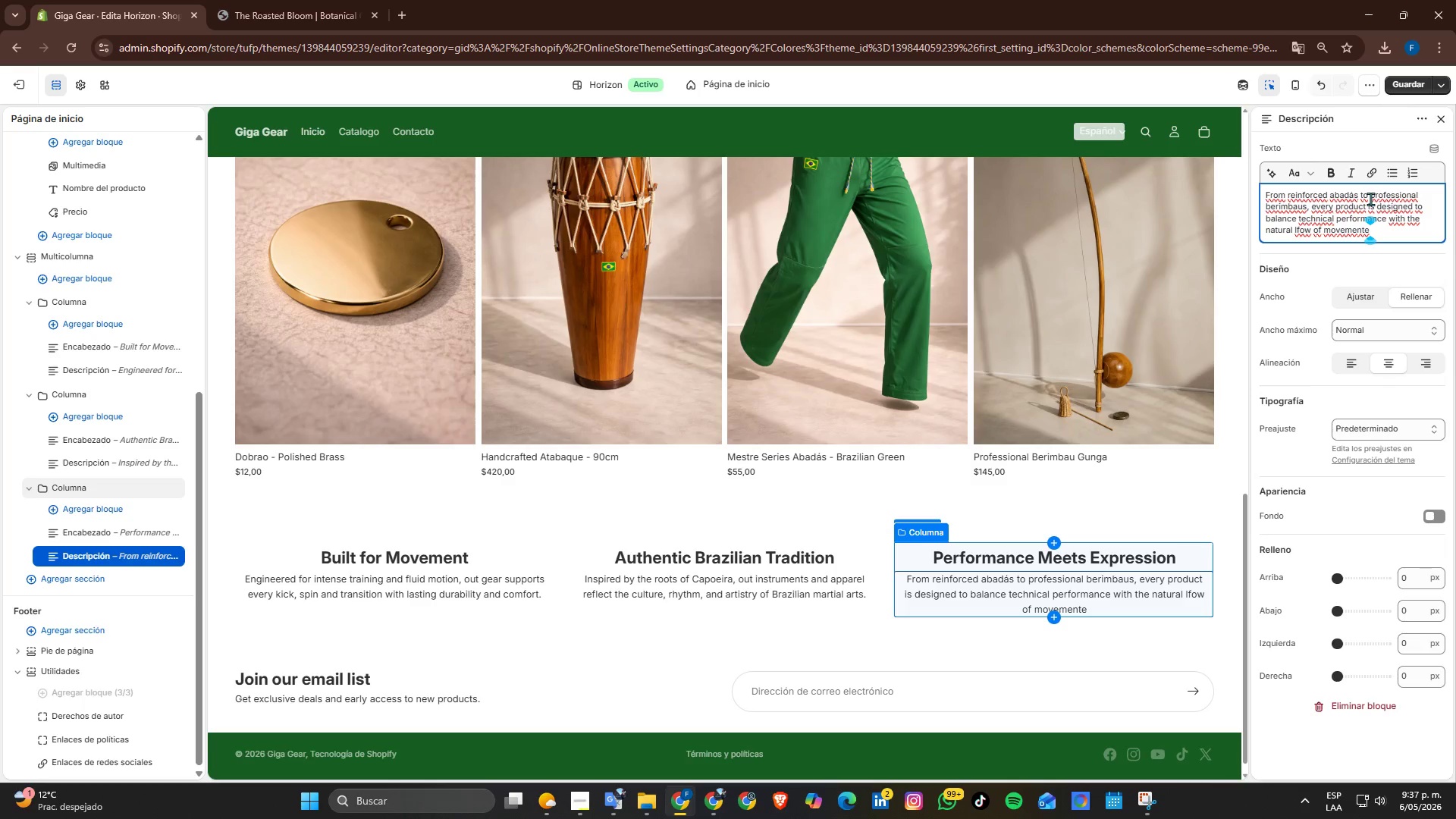 
key(Backspace)
 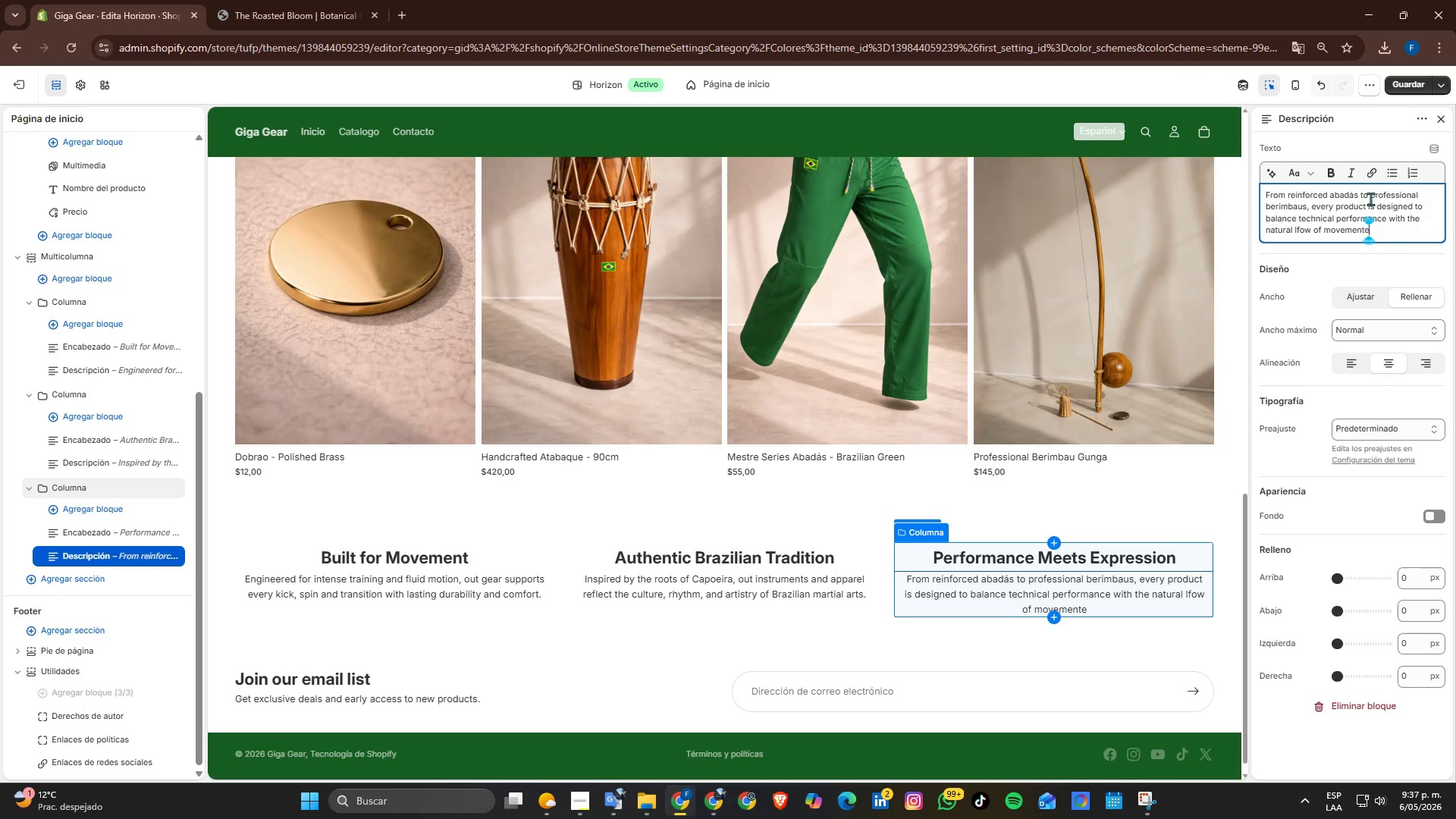 
key(Backspace)
 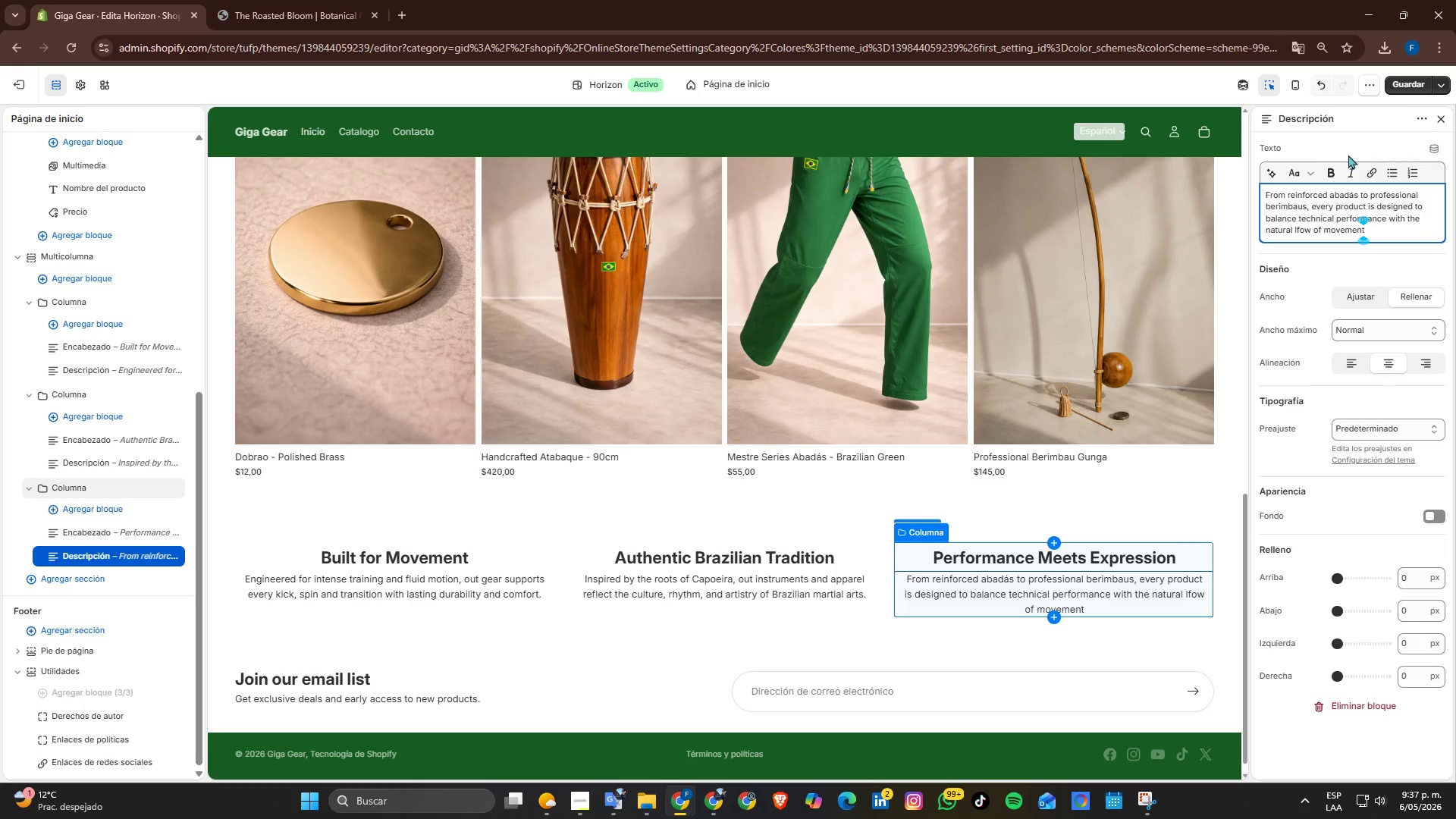 
key(Period)
 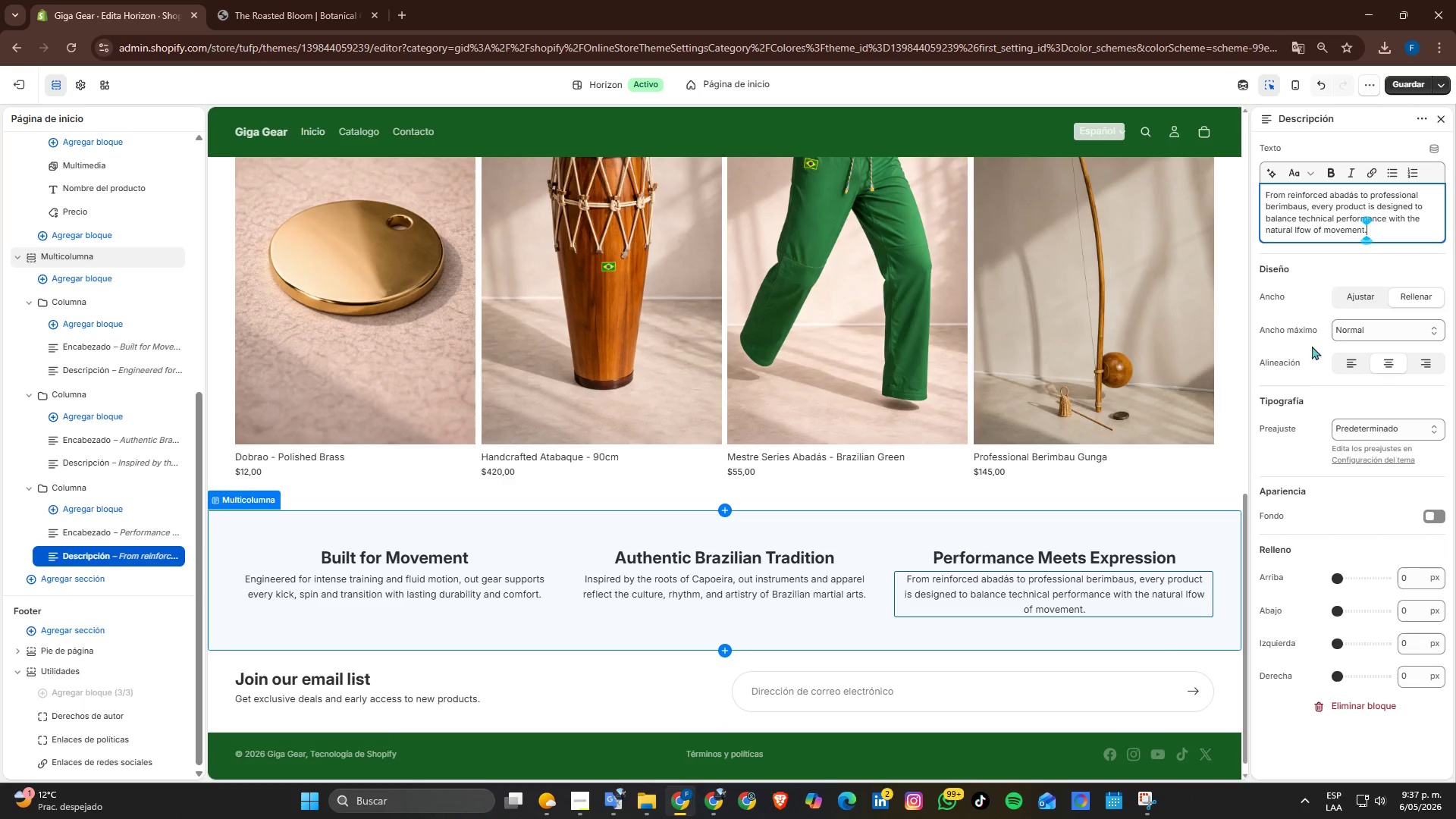 
left_click([1294, 229])
 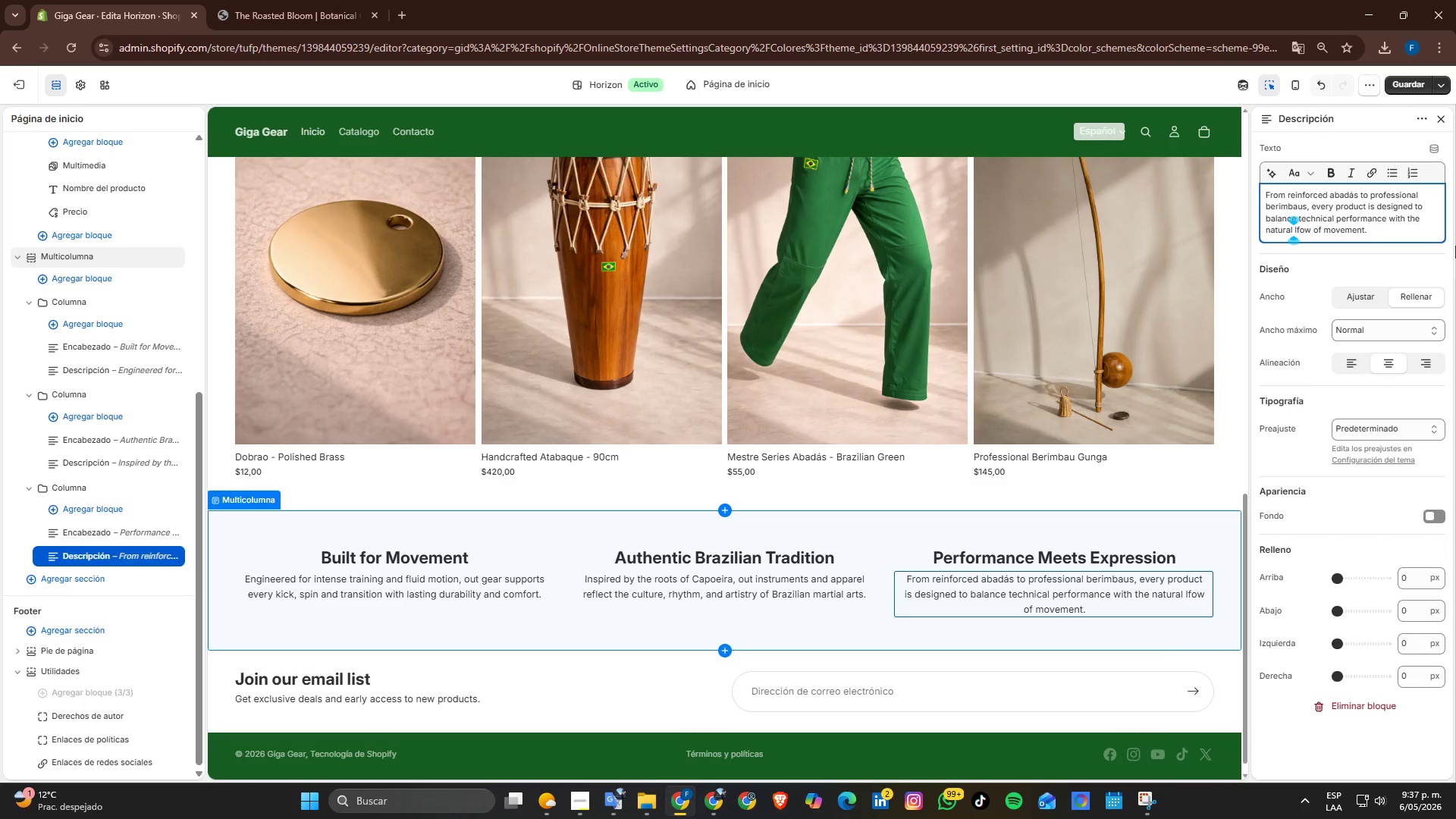 
key(ArrowRight)
 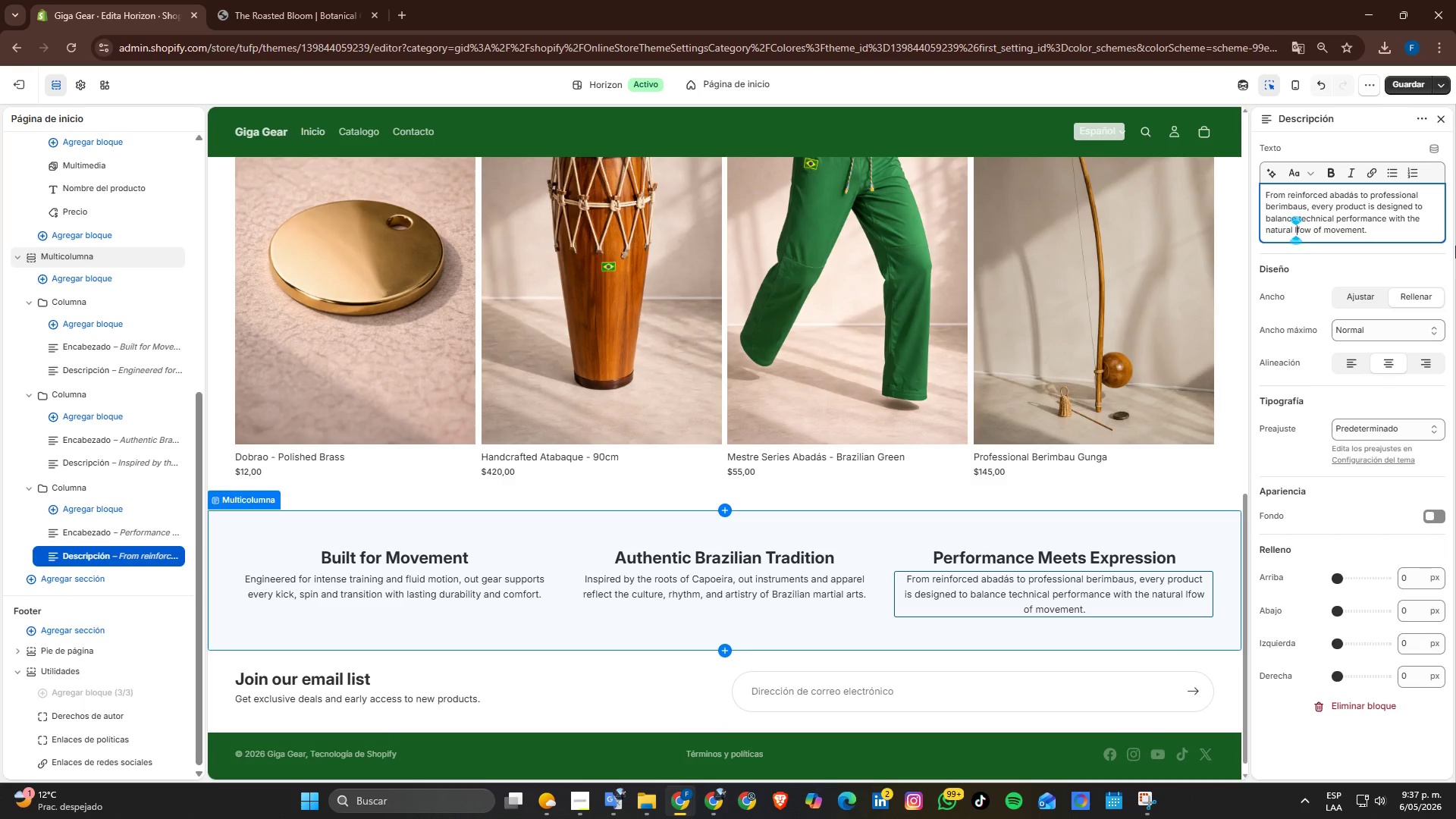 
key(Backspace)
 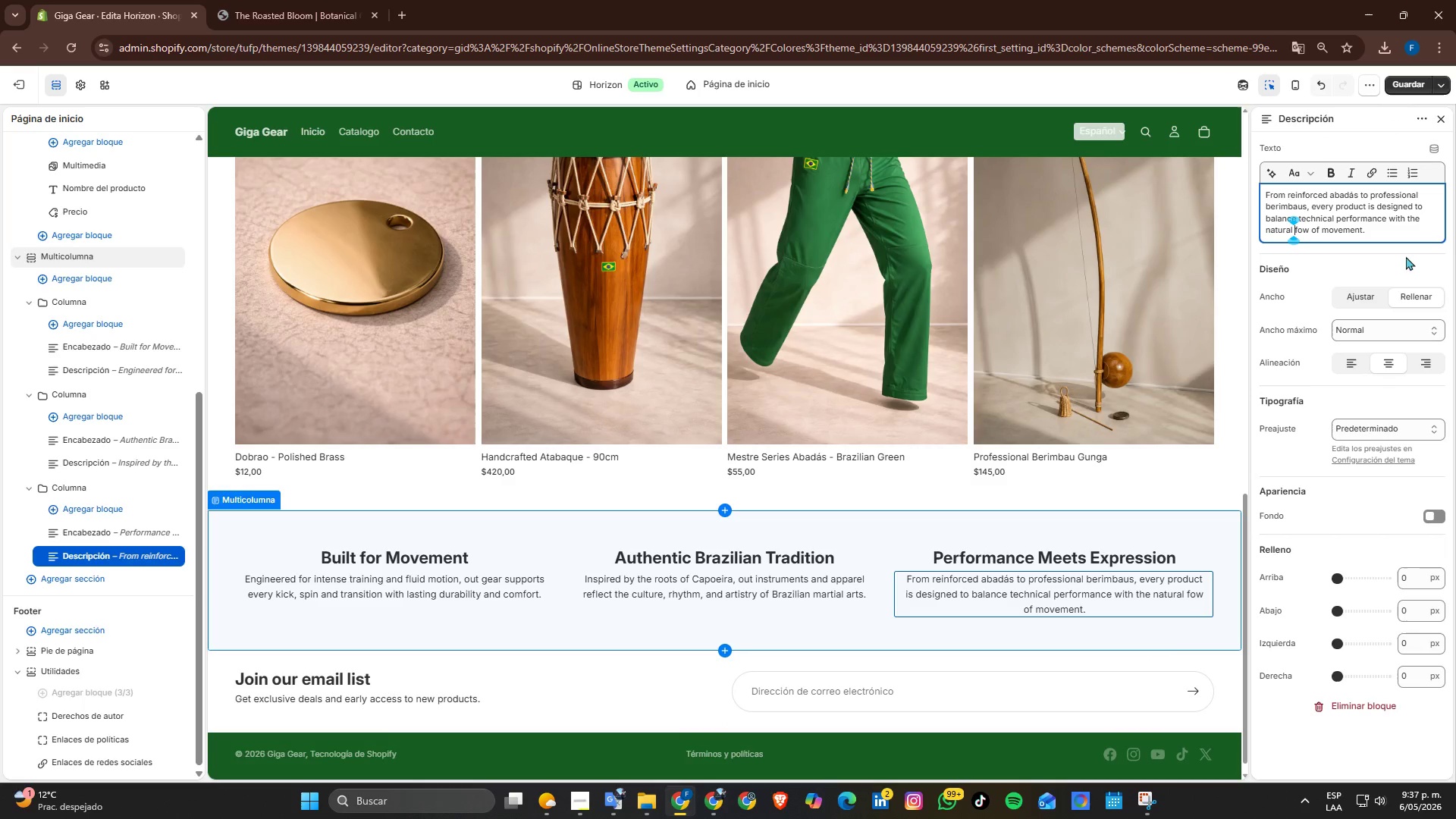 
key(ArrowRight)
 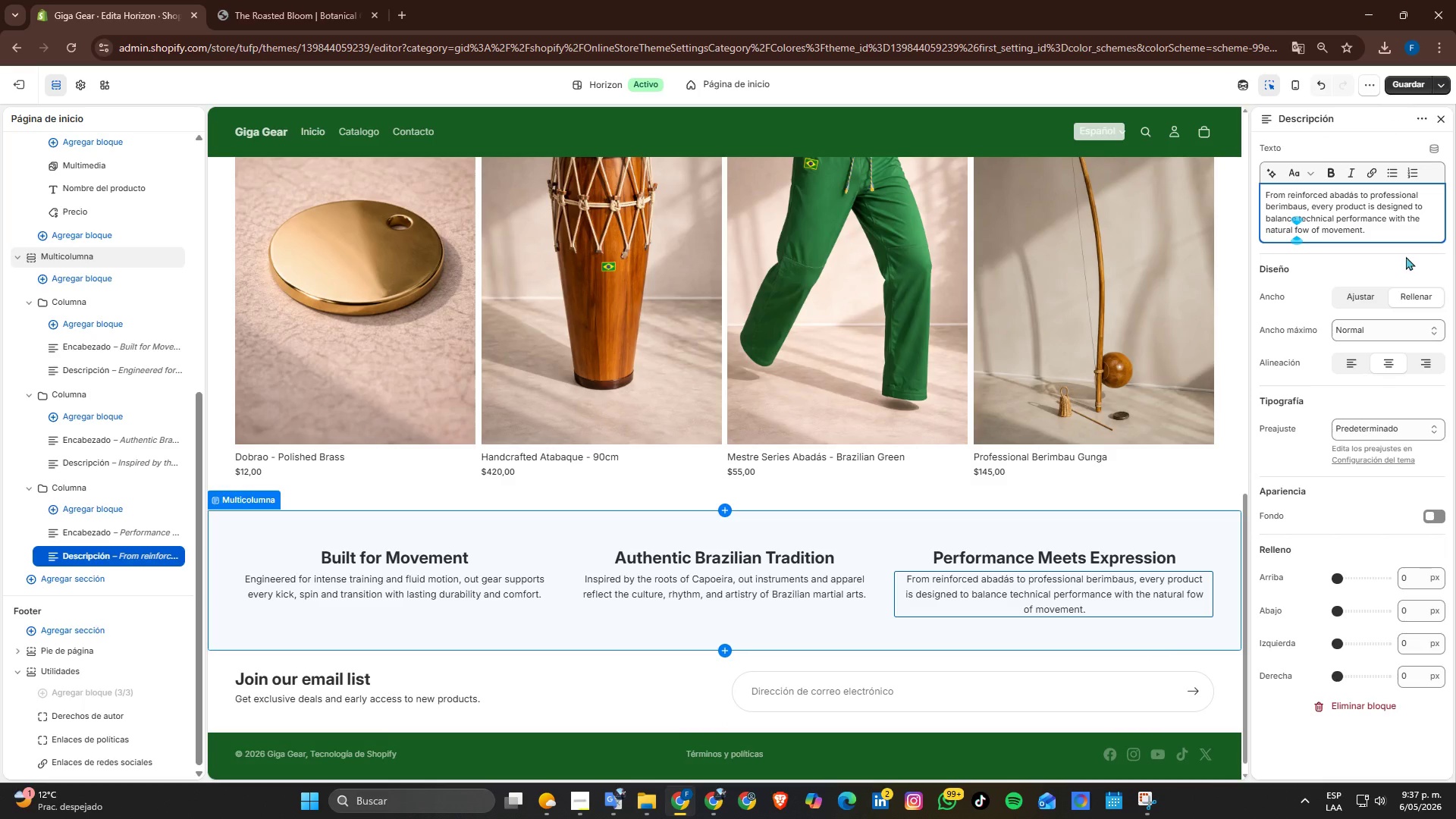 
key(L)
 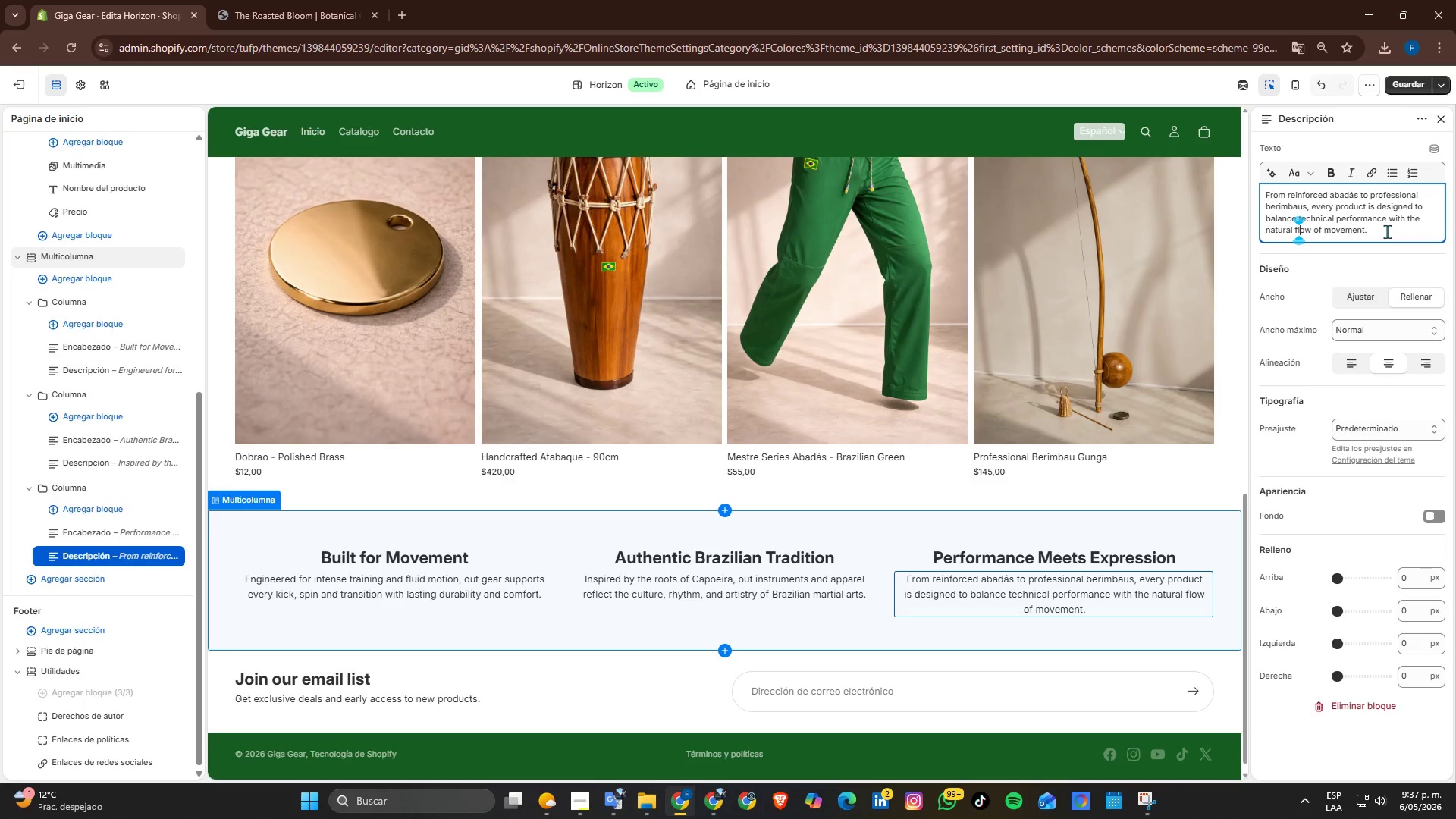 
wait(9.16)
 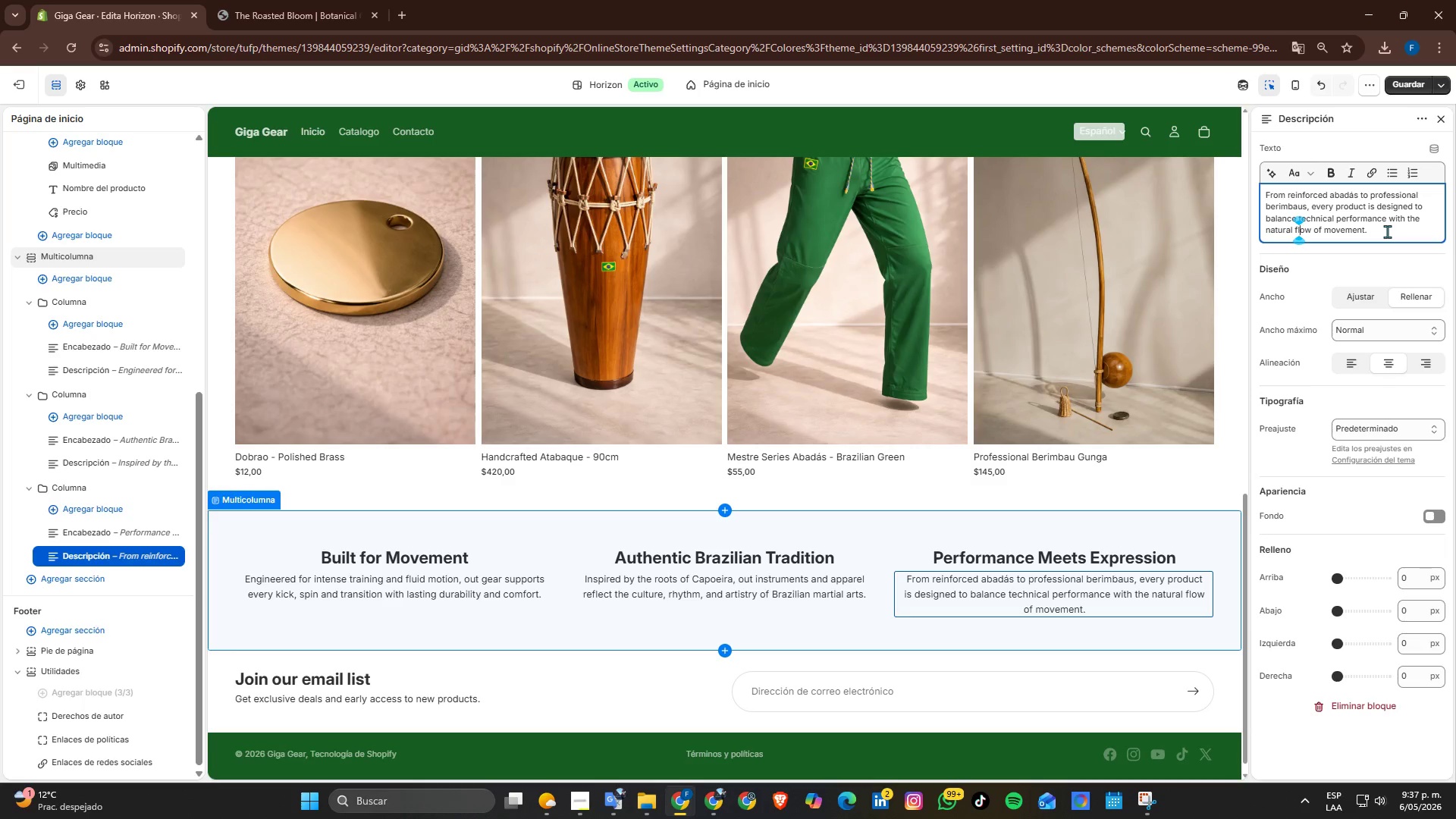 
scroll: coordinate [957, 588], scroll_direction: down, amount: 3.0
 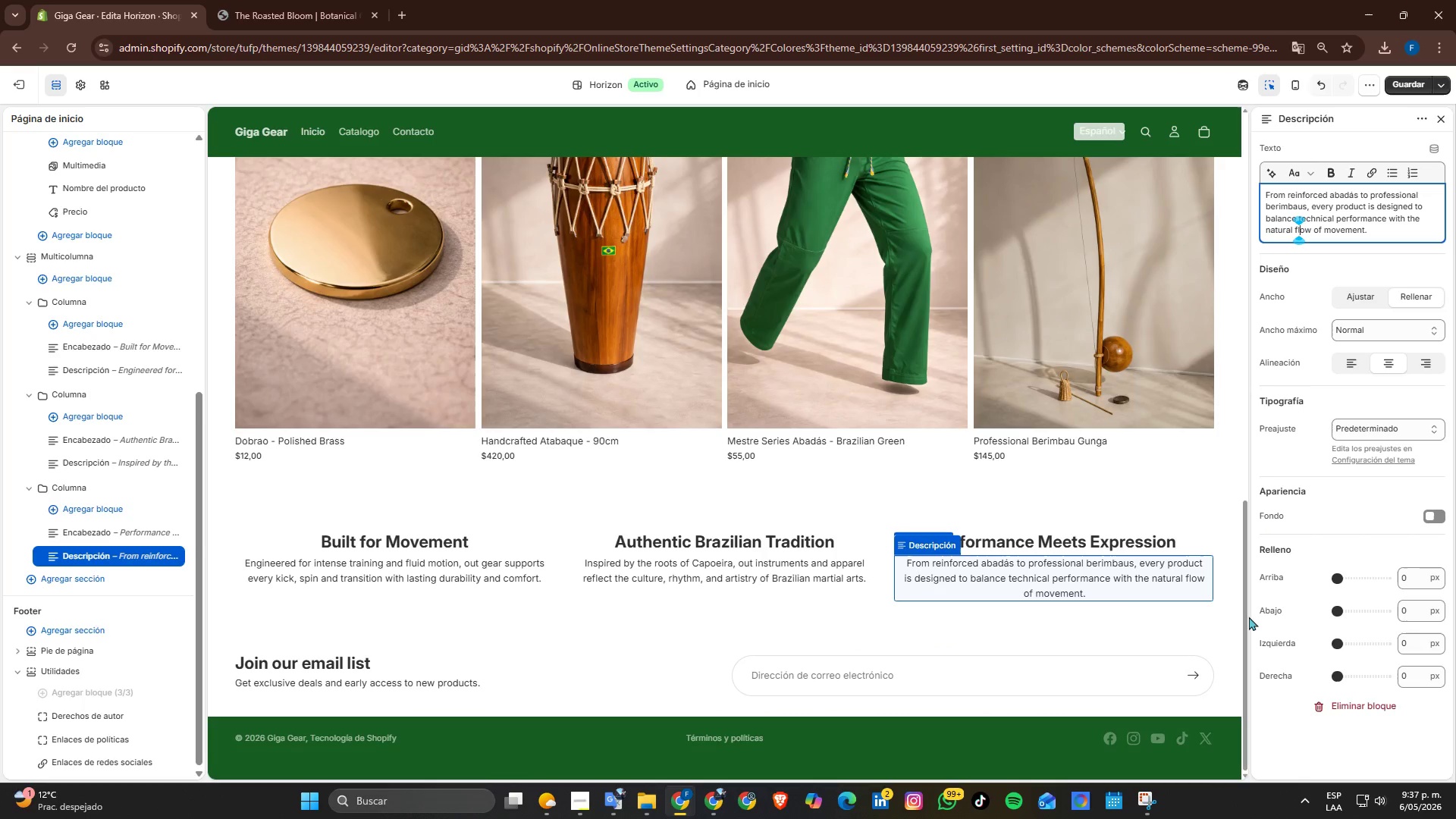 
scroll: coordinate [1218, 468], scroll_direction: up, amount: 6.0
 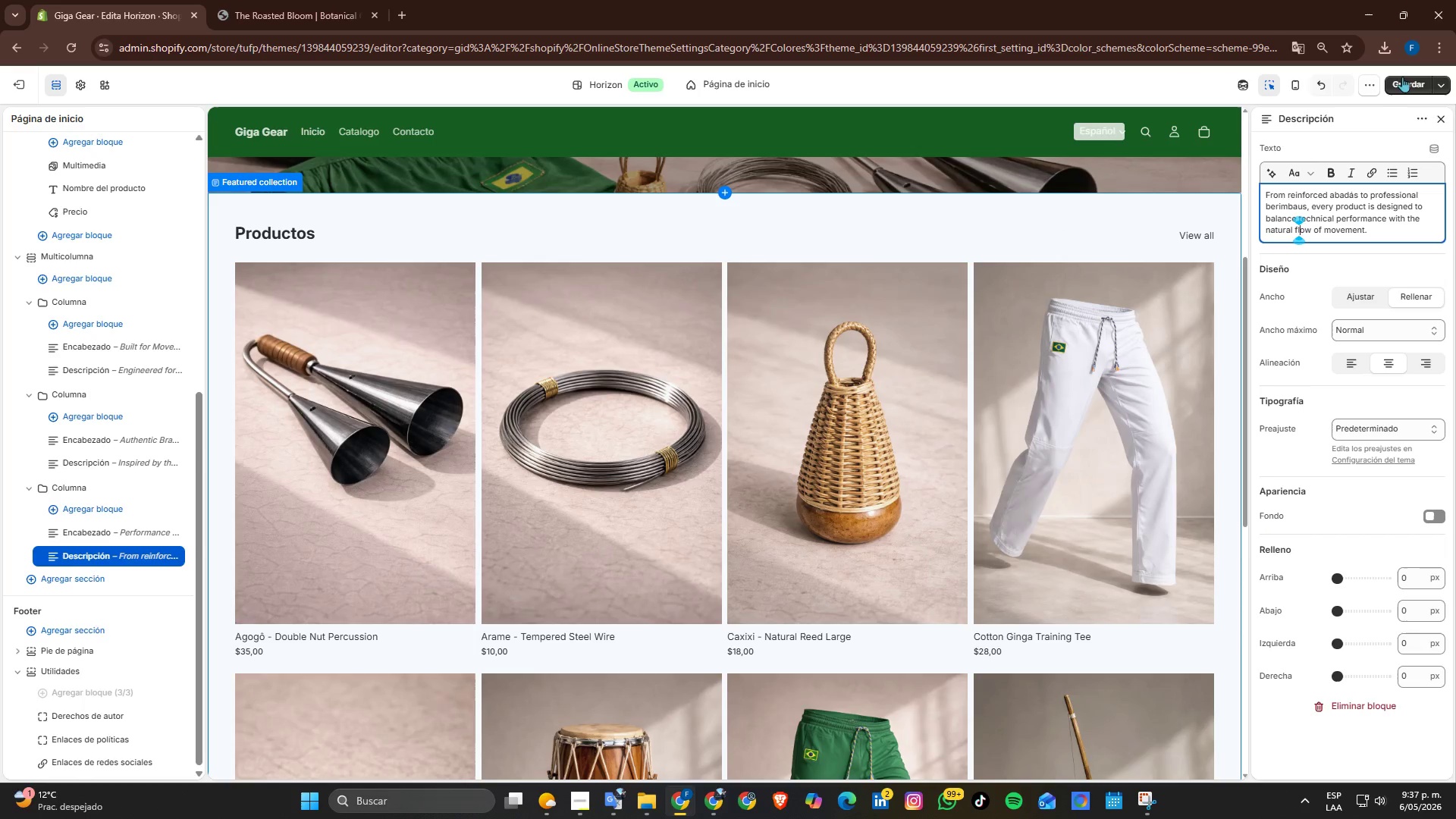 
left_click([1407, 87])
 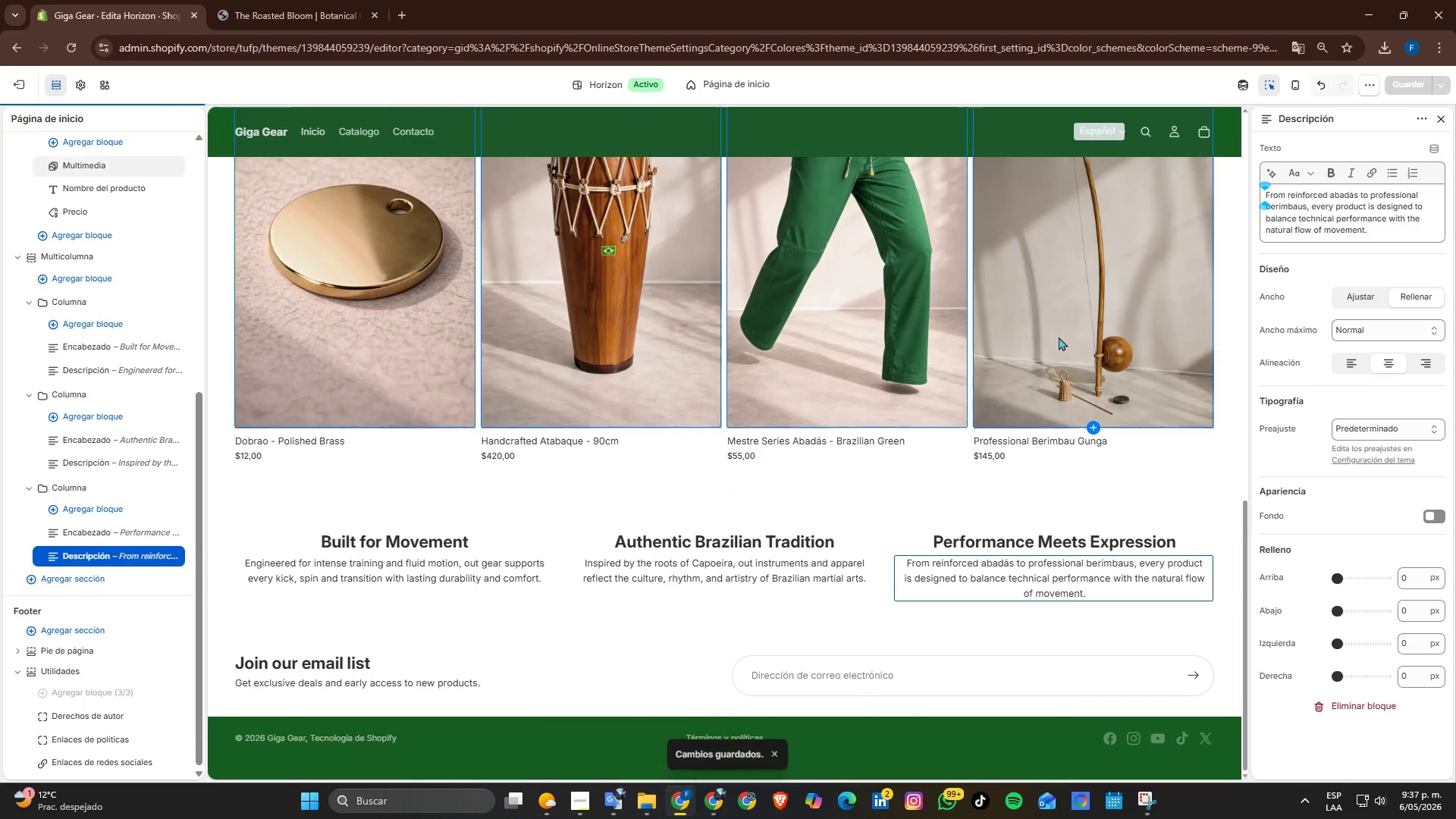 
scroll: coordinate [997, 373], scroll_direction: up, amount: 14.0
 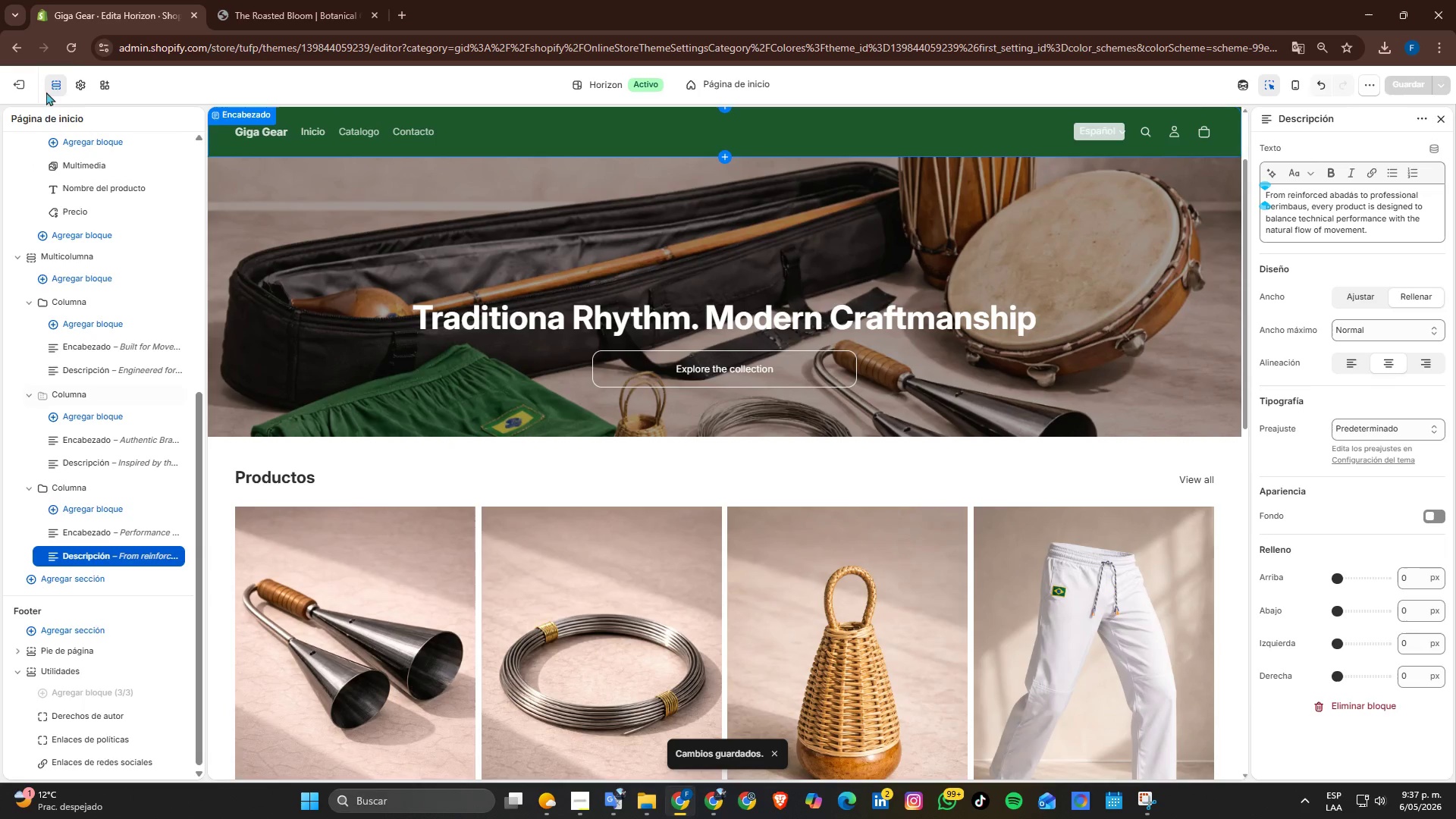 
double_click([24, 89])
 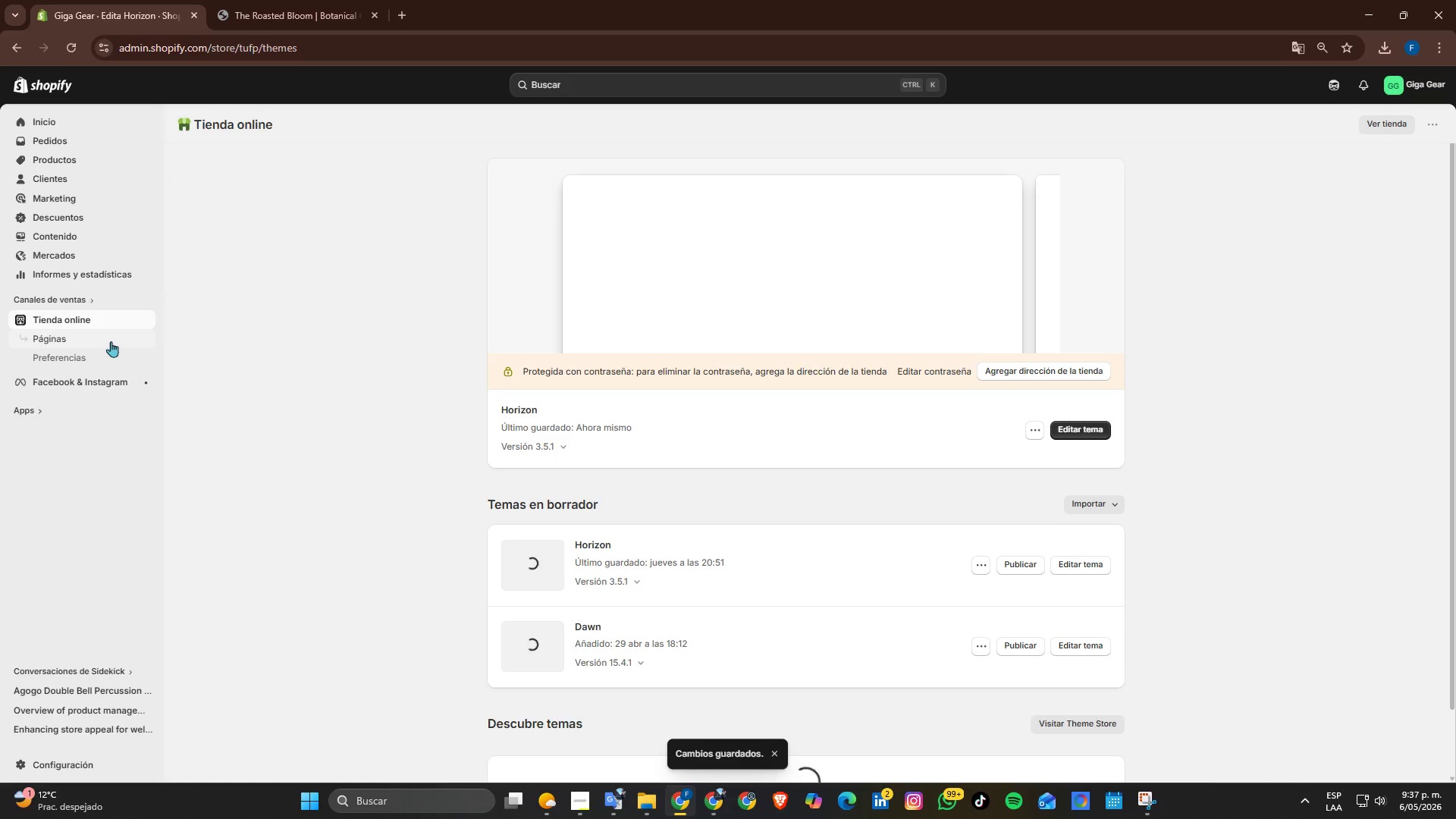 
left_click([132, 322])
 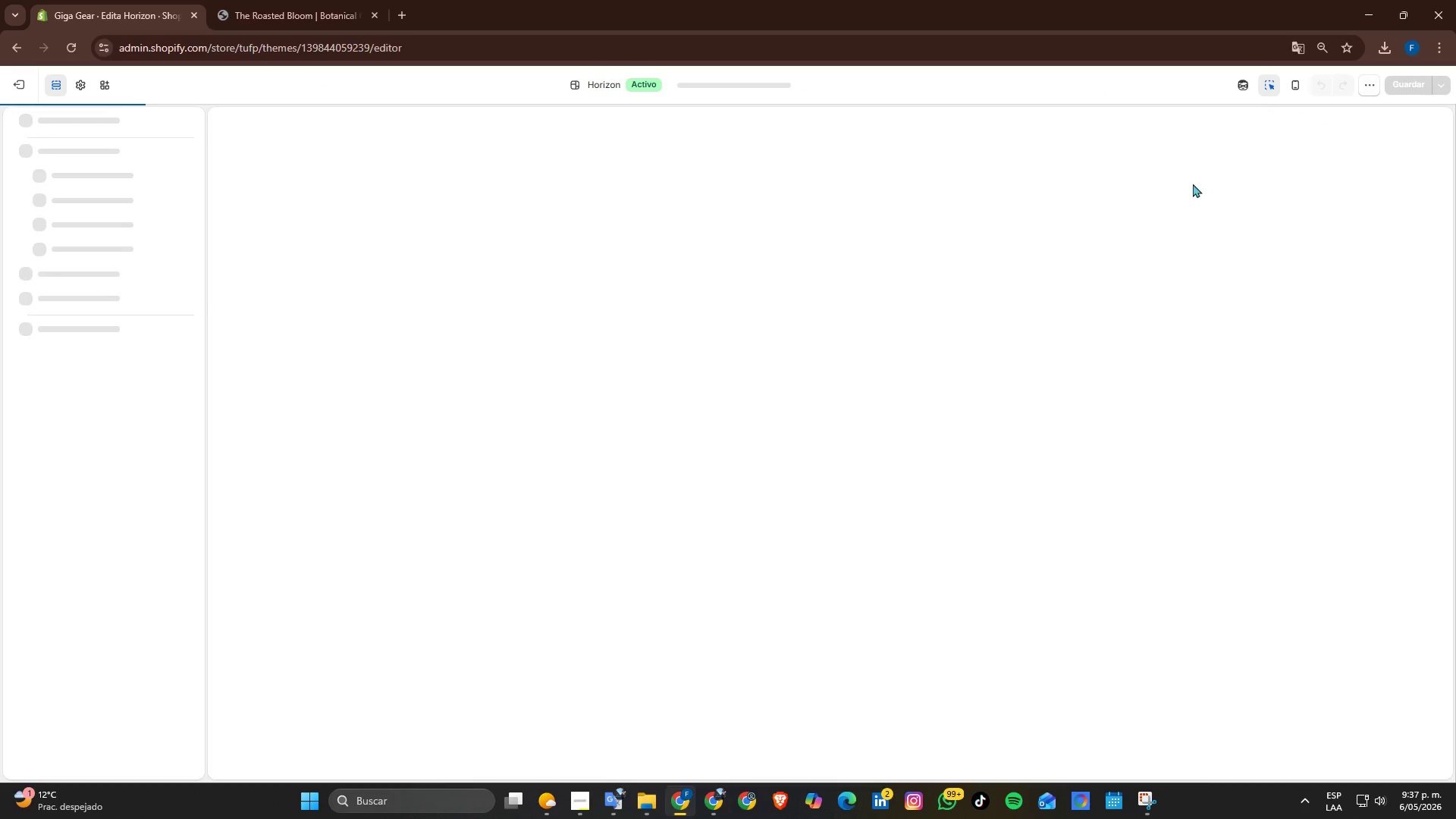 
left_click([1293, 86])
 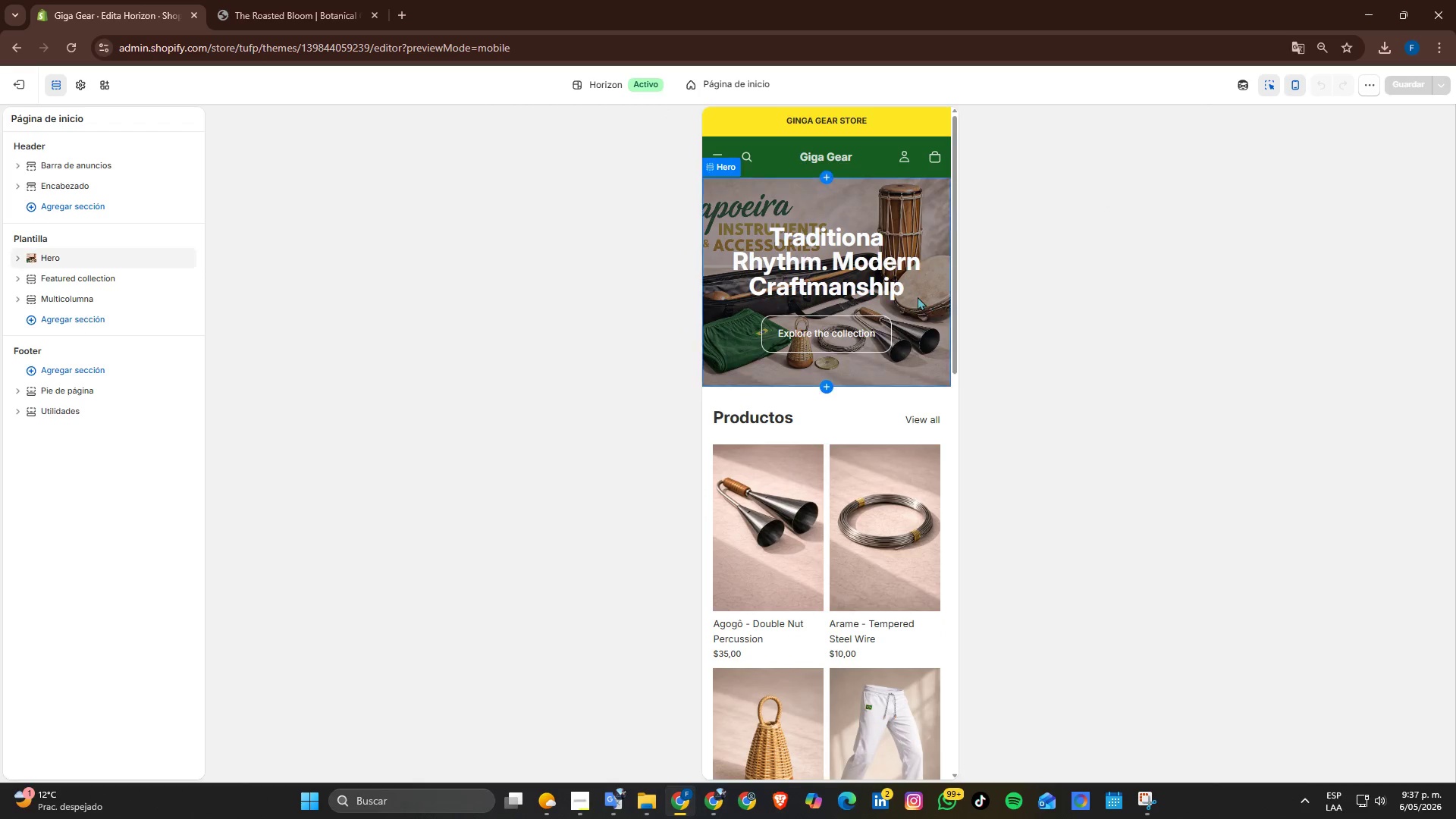 
scroll: coordinate [954, 368], scroll_direction: down, amount: 4.0
 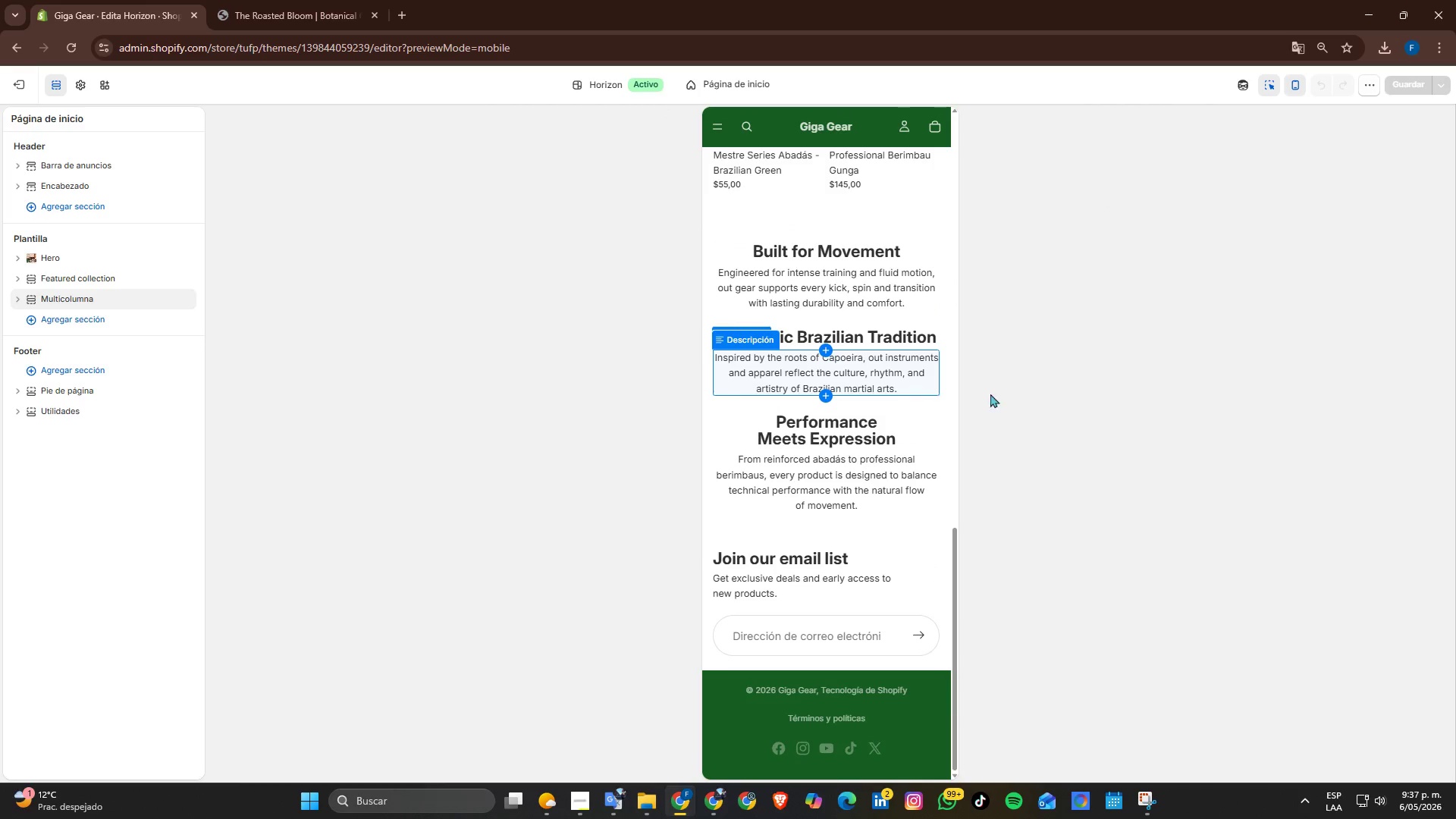 
scroll: coordinate [896, 393], scroll_direction: up, amount: 5.0
 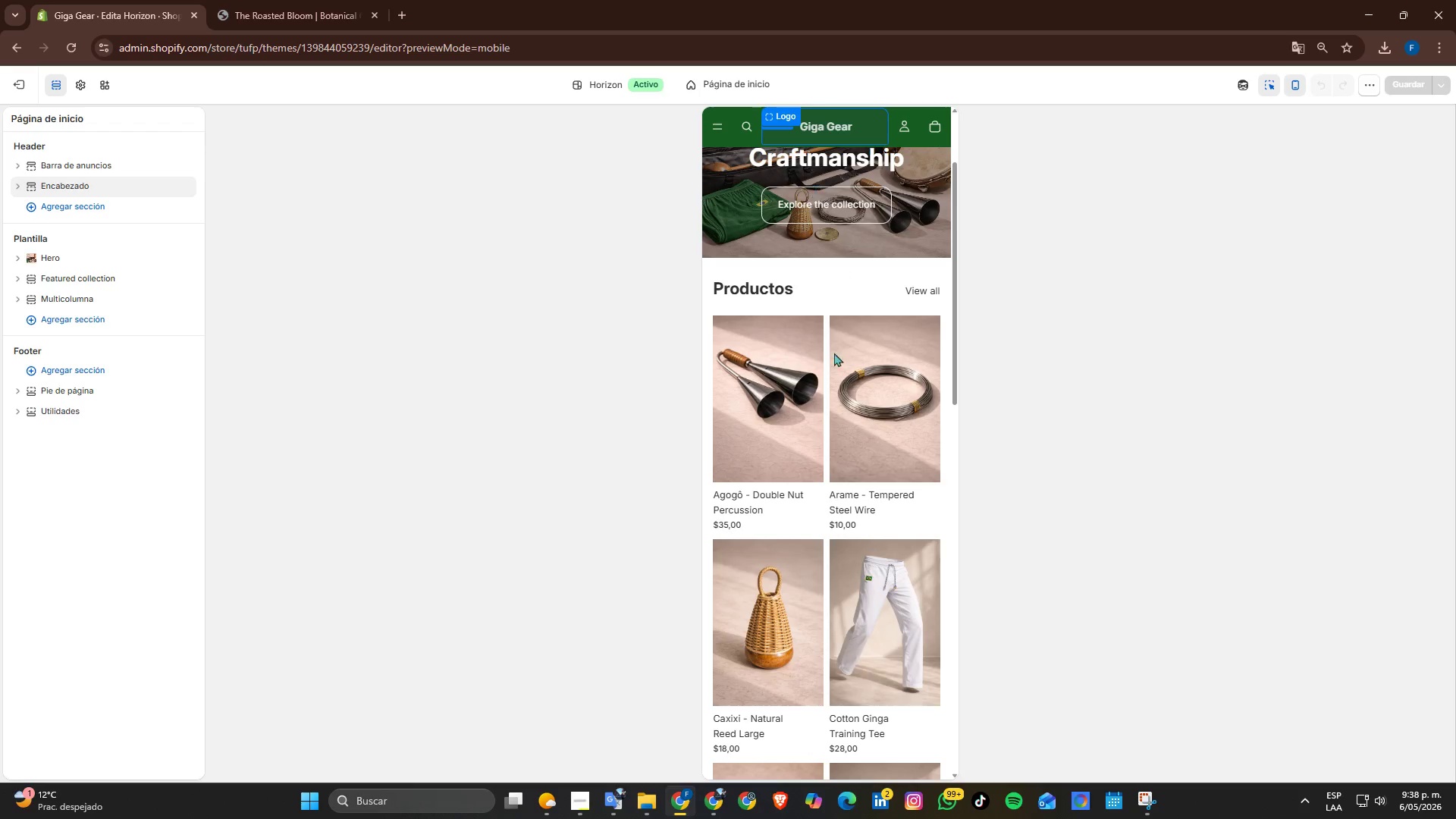 
left_click([890, 640])
 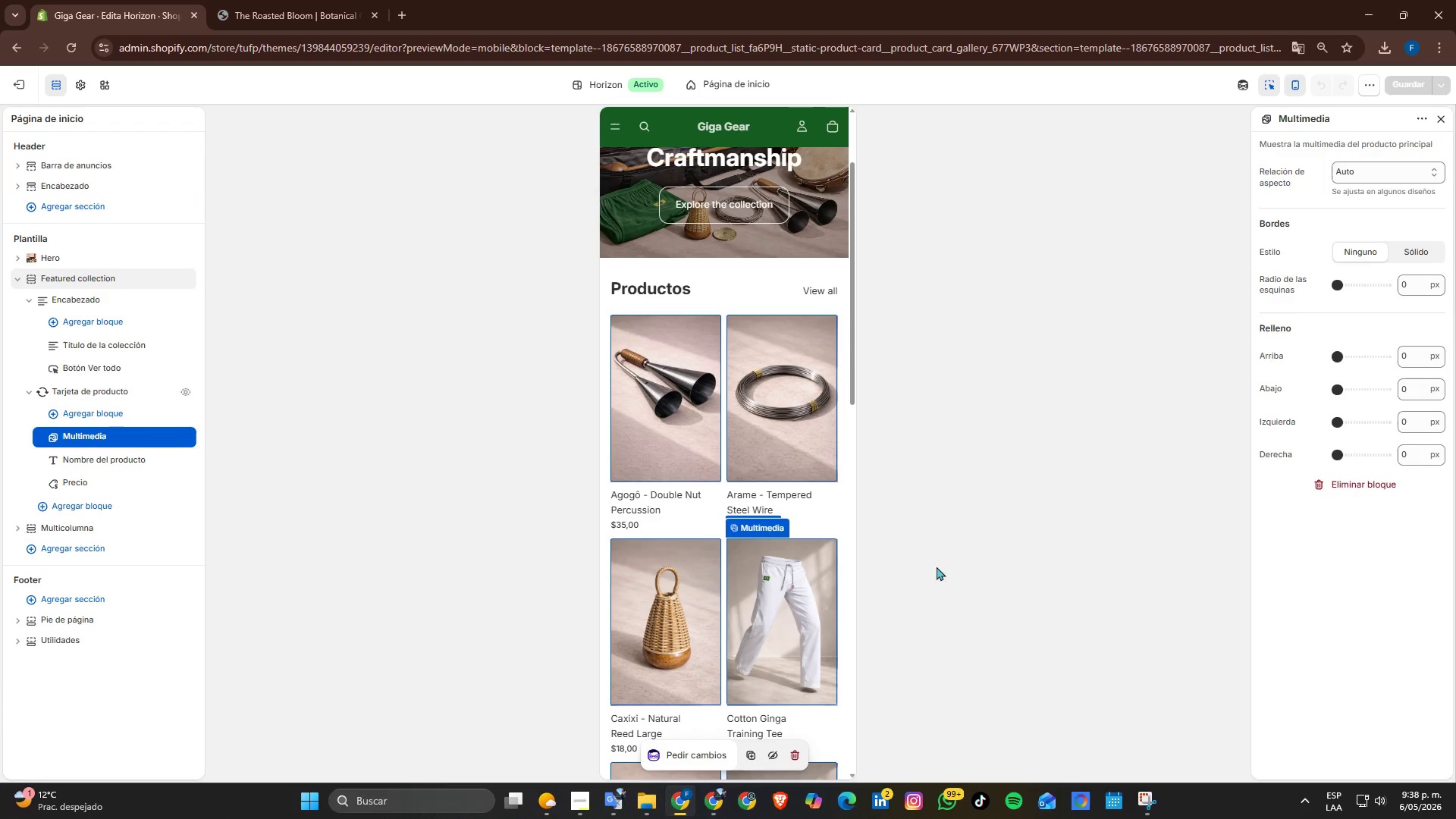 
left_click([817, 612])
 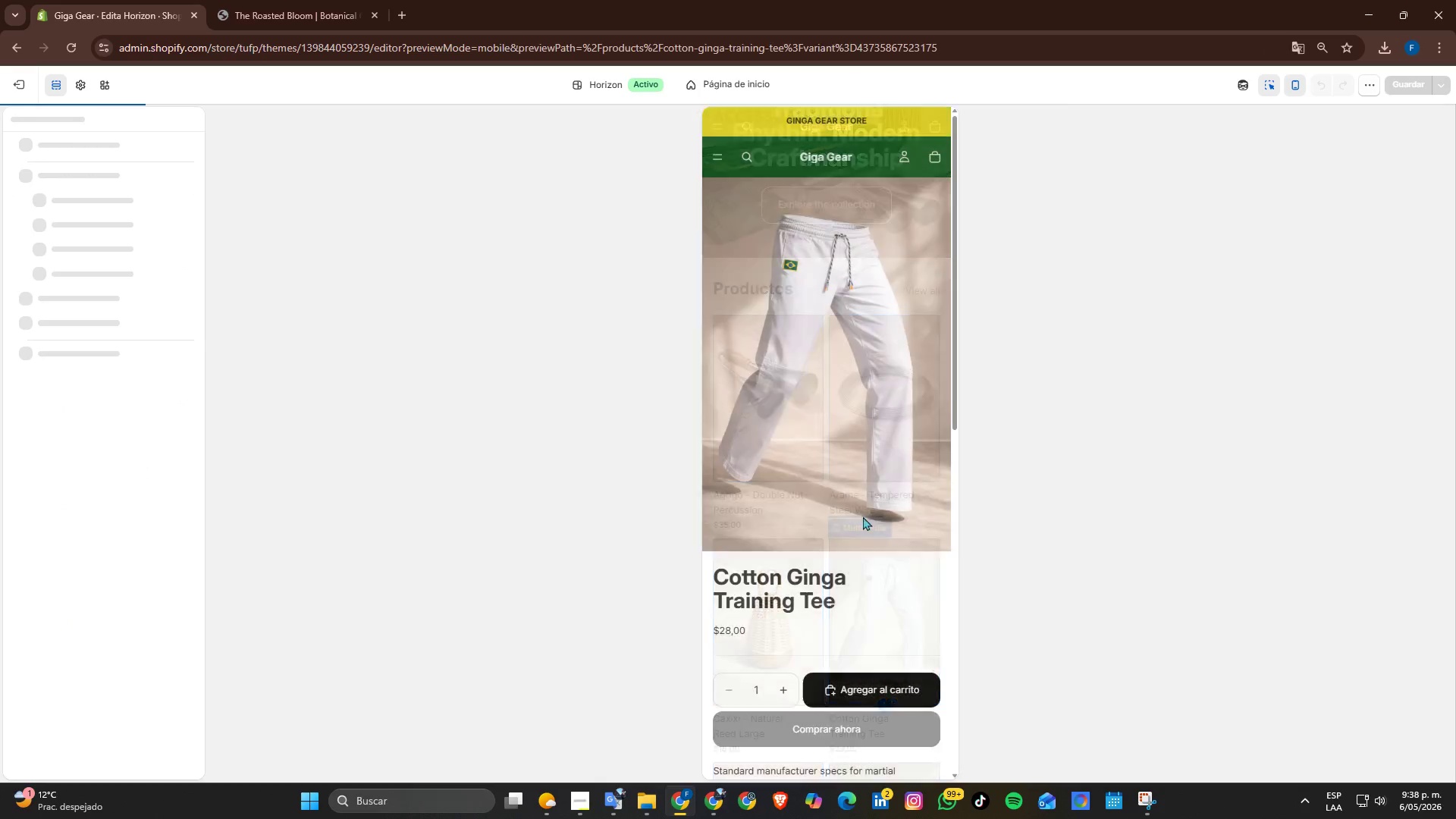 
scroll: coordinate [857, 494], scroll_direction: down, amount: 1.0
 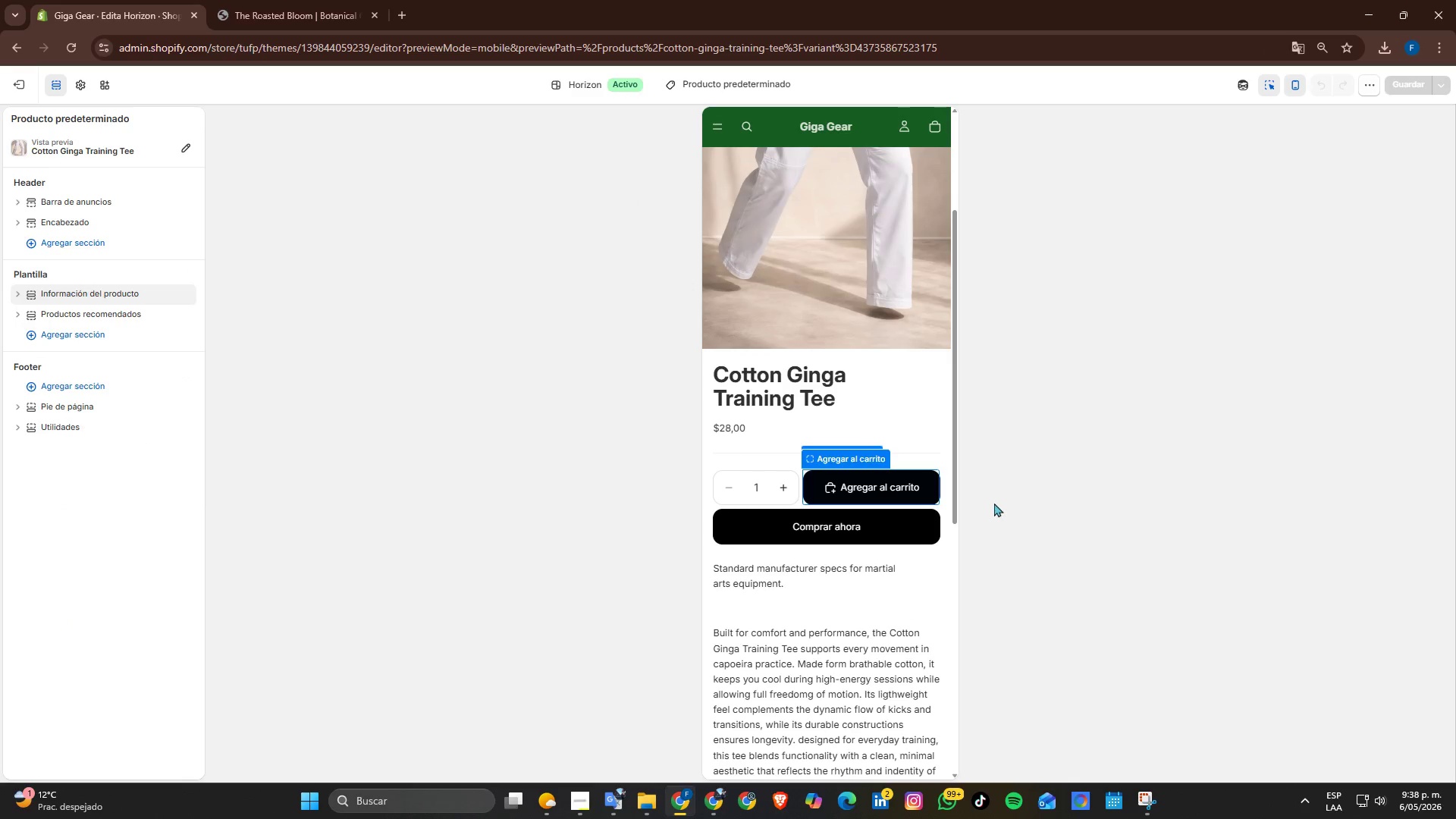 
scroll: coordinate [897, 504], scroll_direction: up, amount: 4.0
 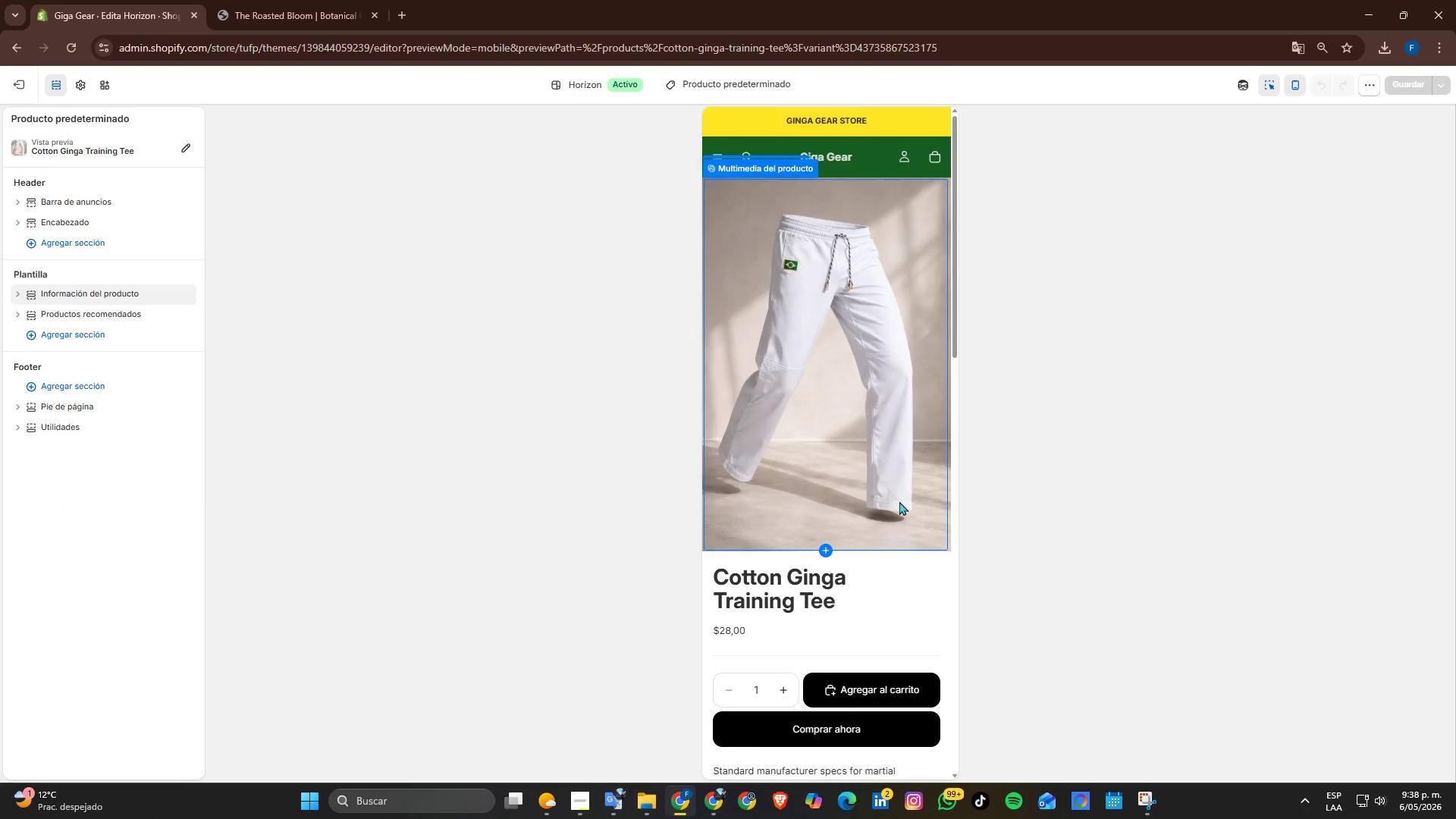 
scroll: coordinate [899, 501], scroll_direction: down, amount: 1.0
 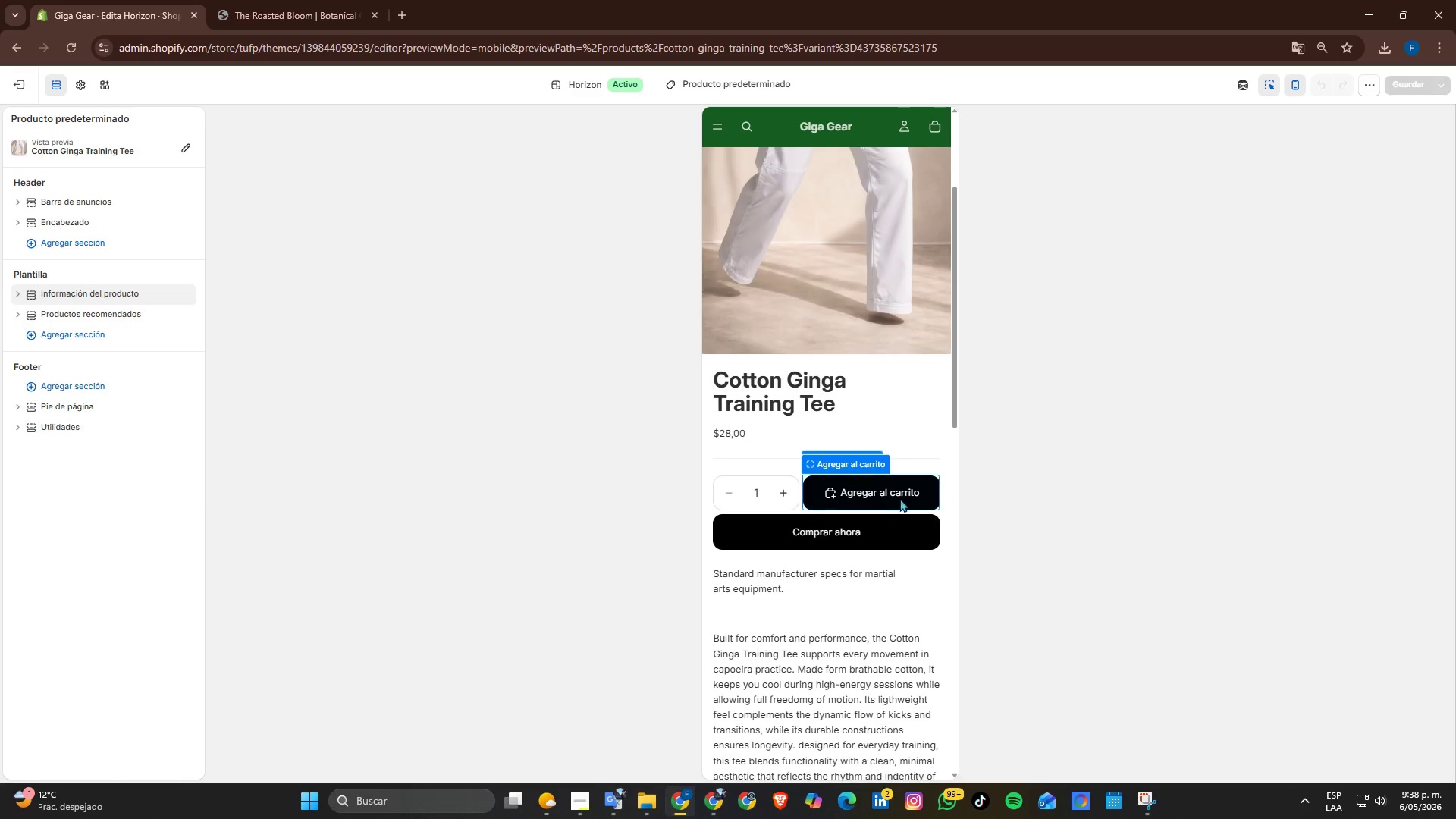 
scroll: coordinate [900, 498], scroll_direction: up, amount: 1.0
 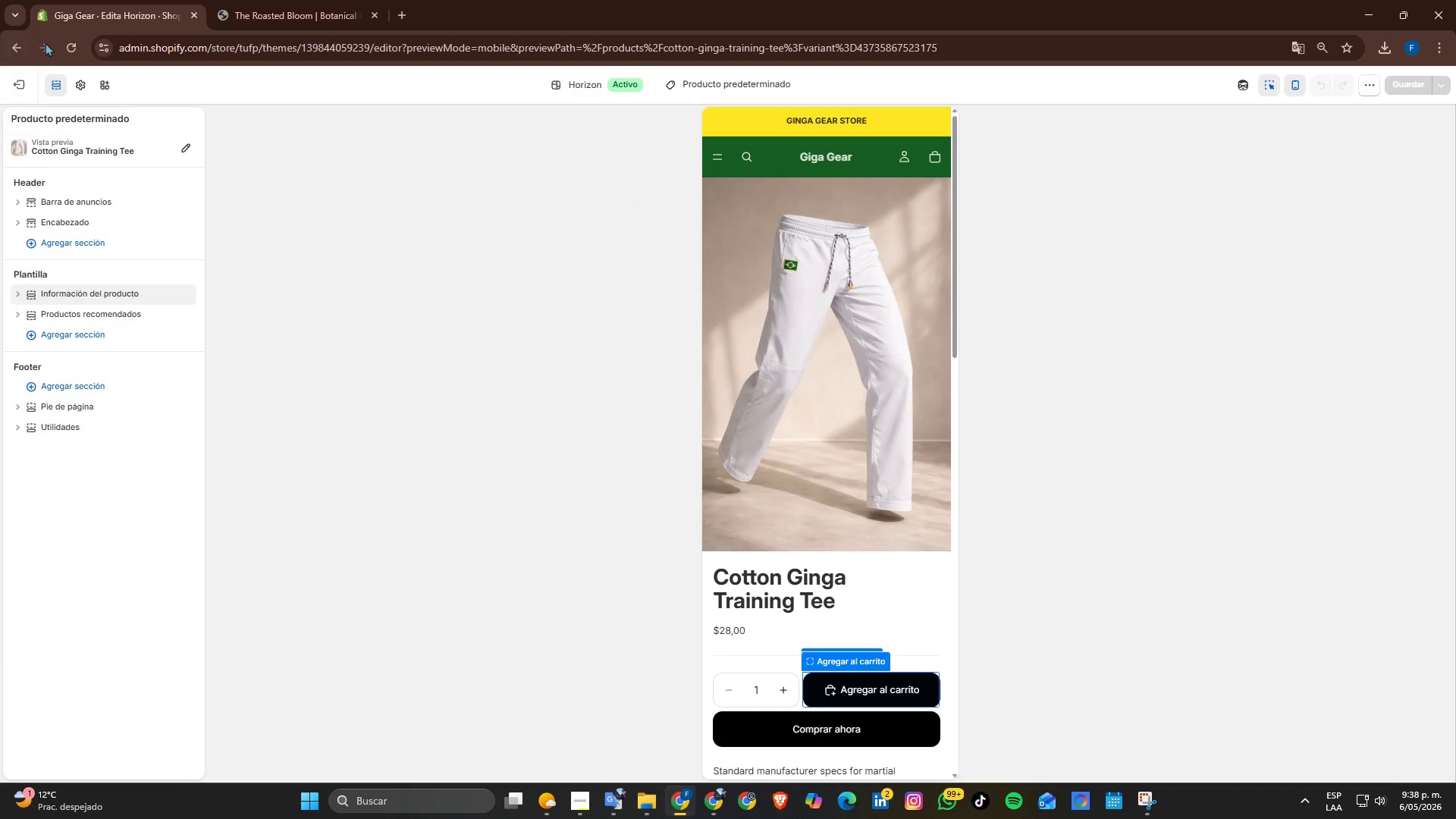 
left_click([74, 82])
 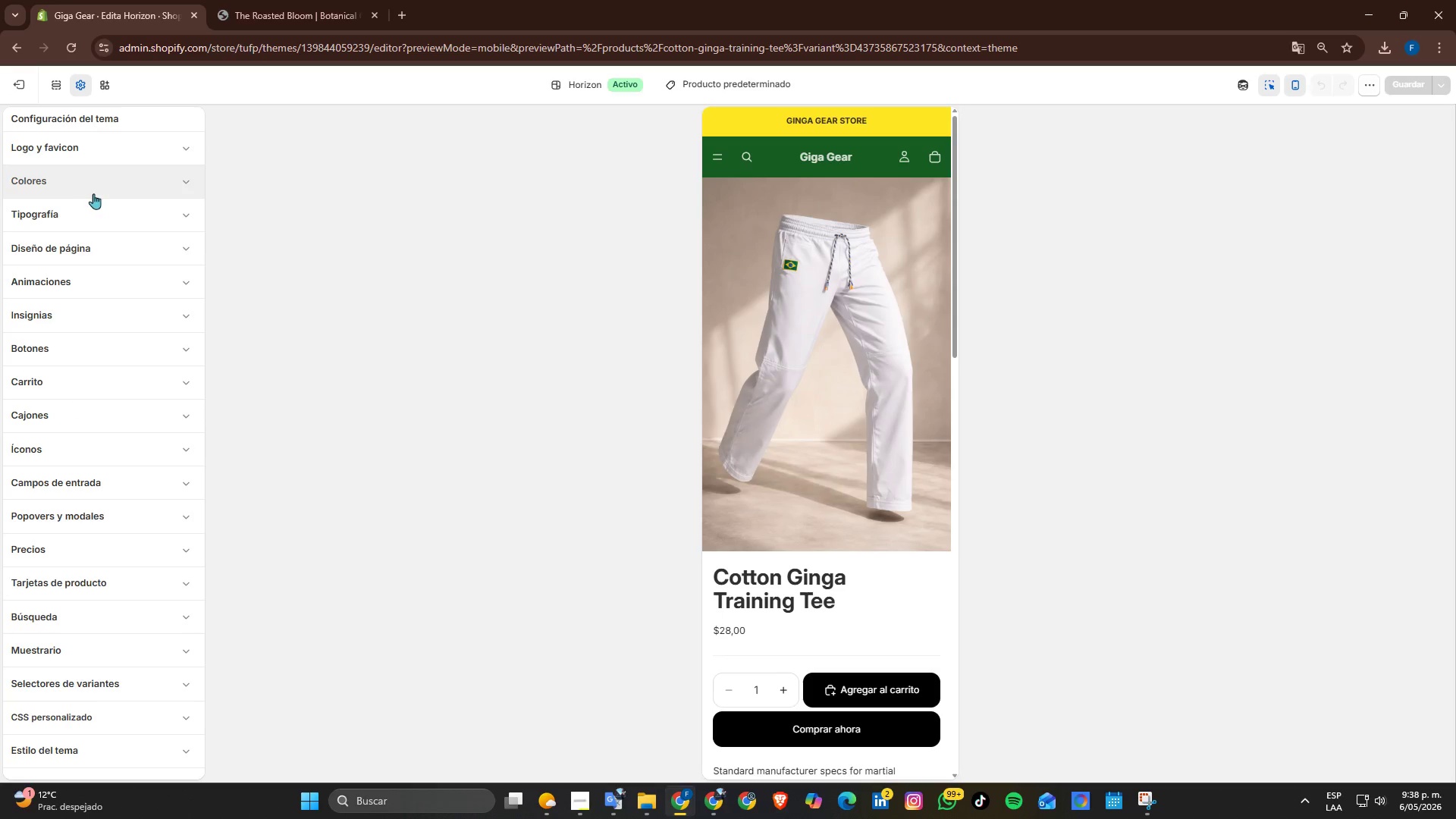 
left_click([86, 189])
 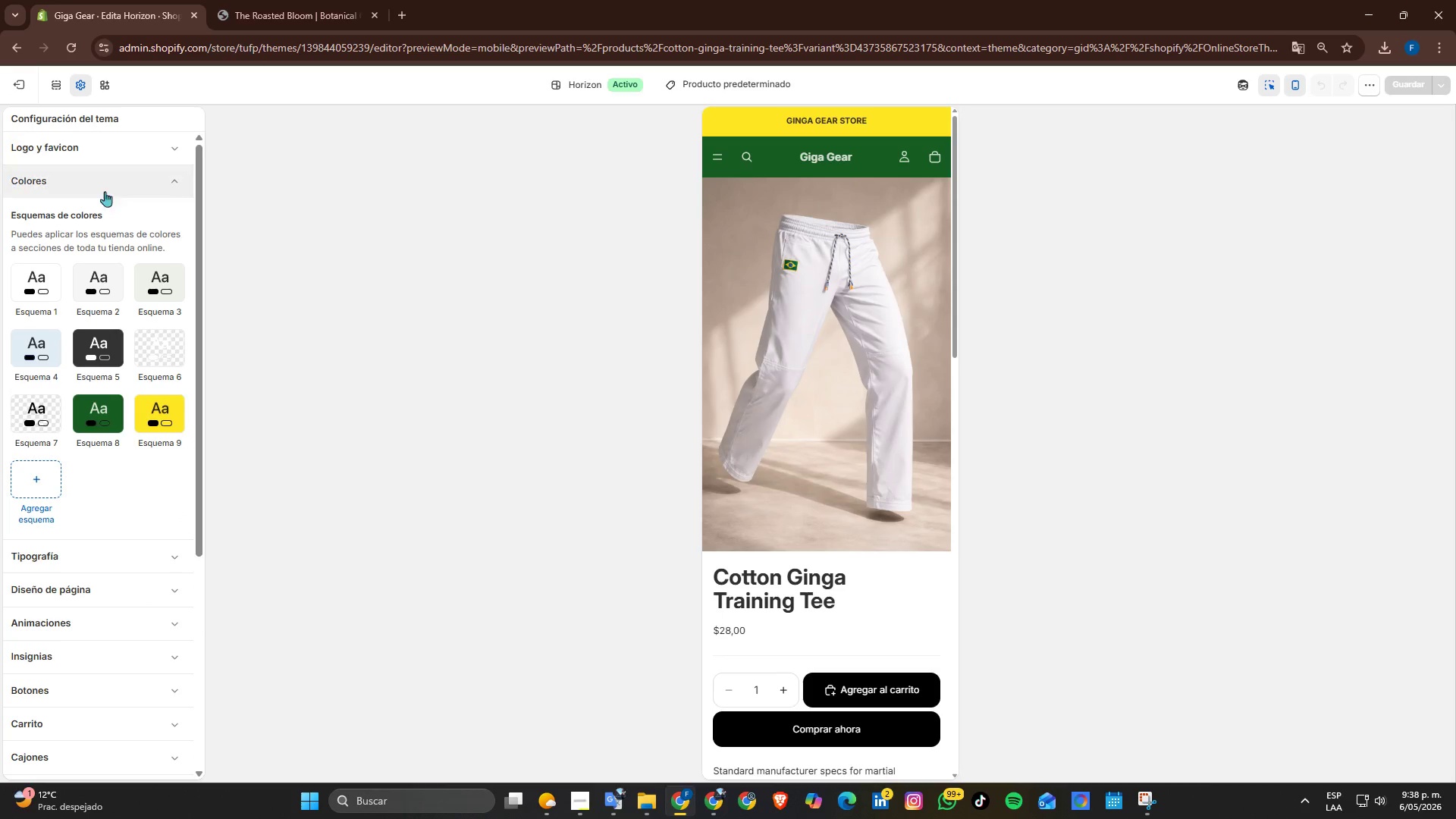 
left_click([80, 181])
 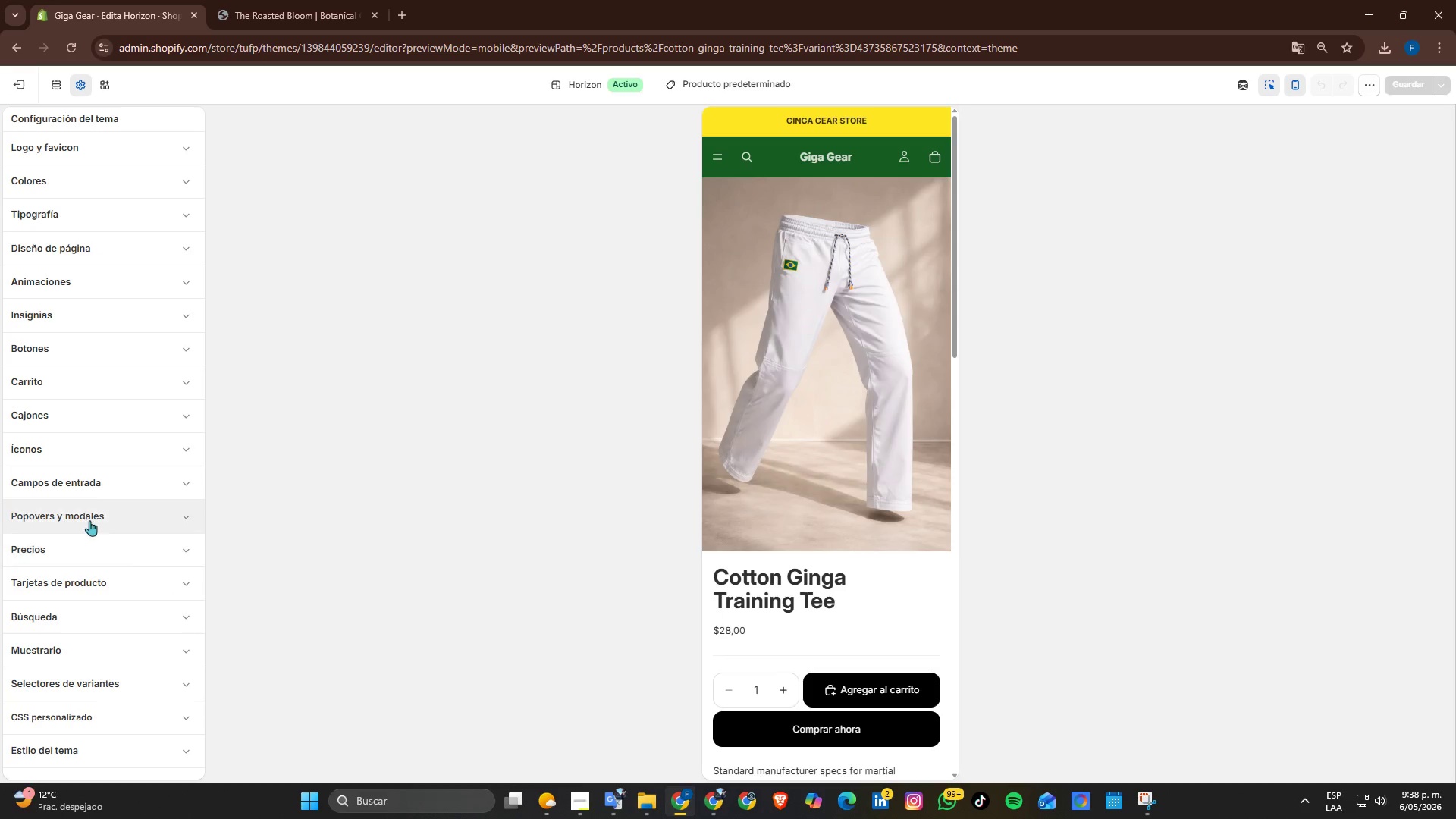 
left_click([105, 339])
 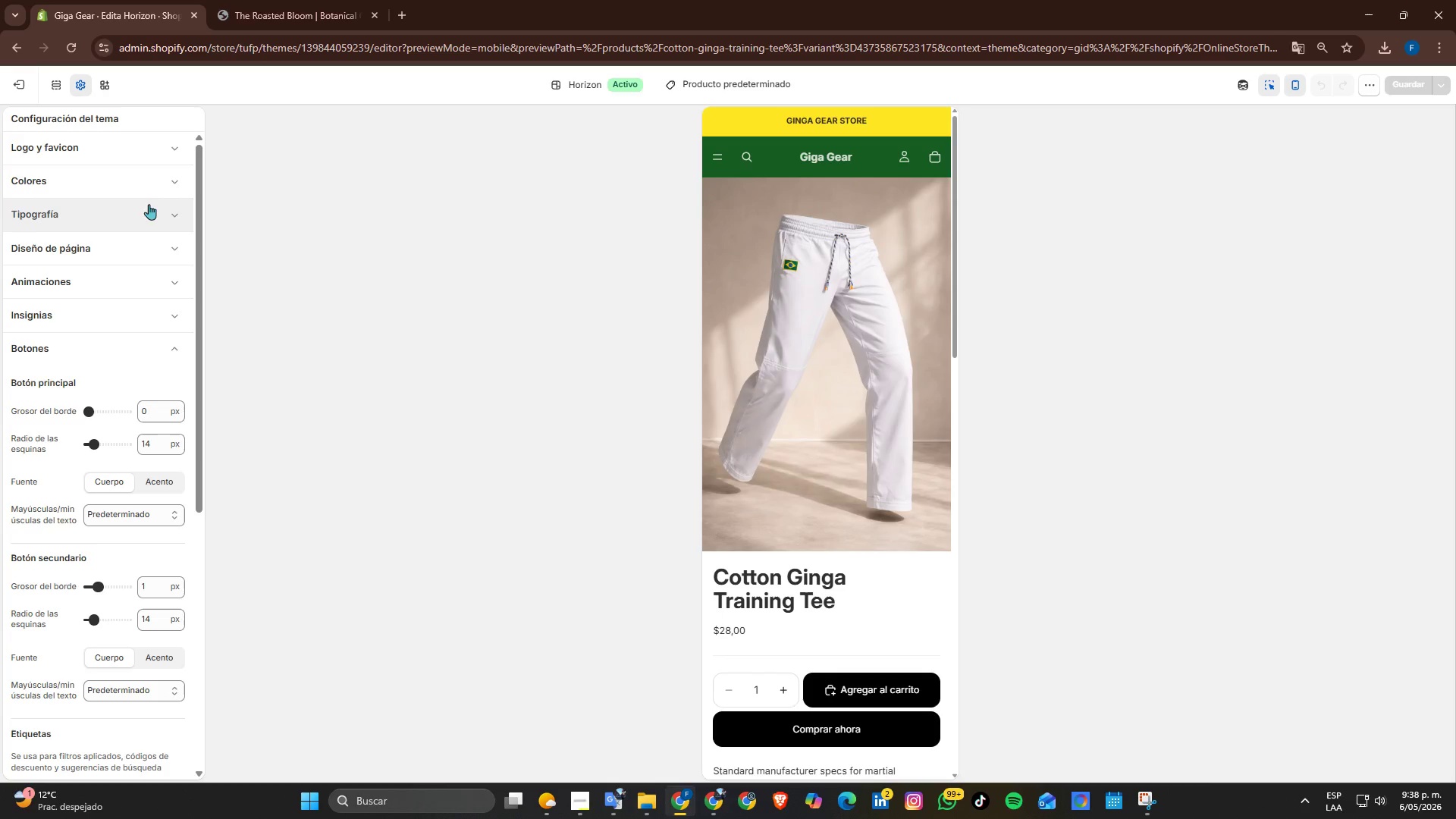 
wait(6.47)
 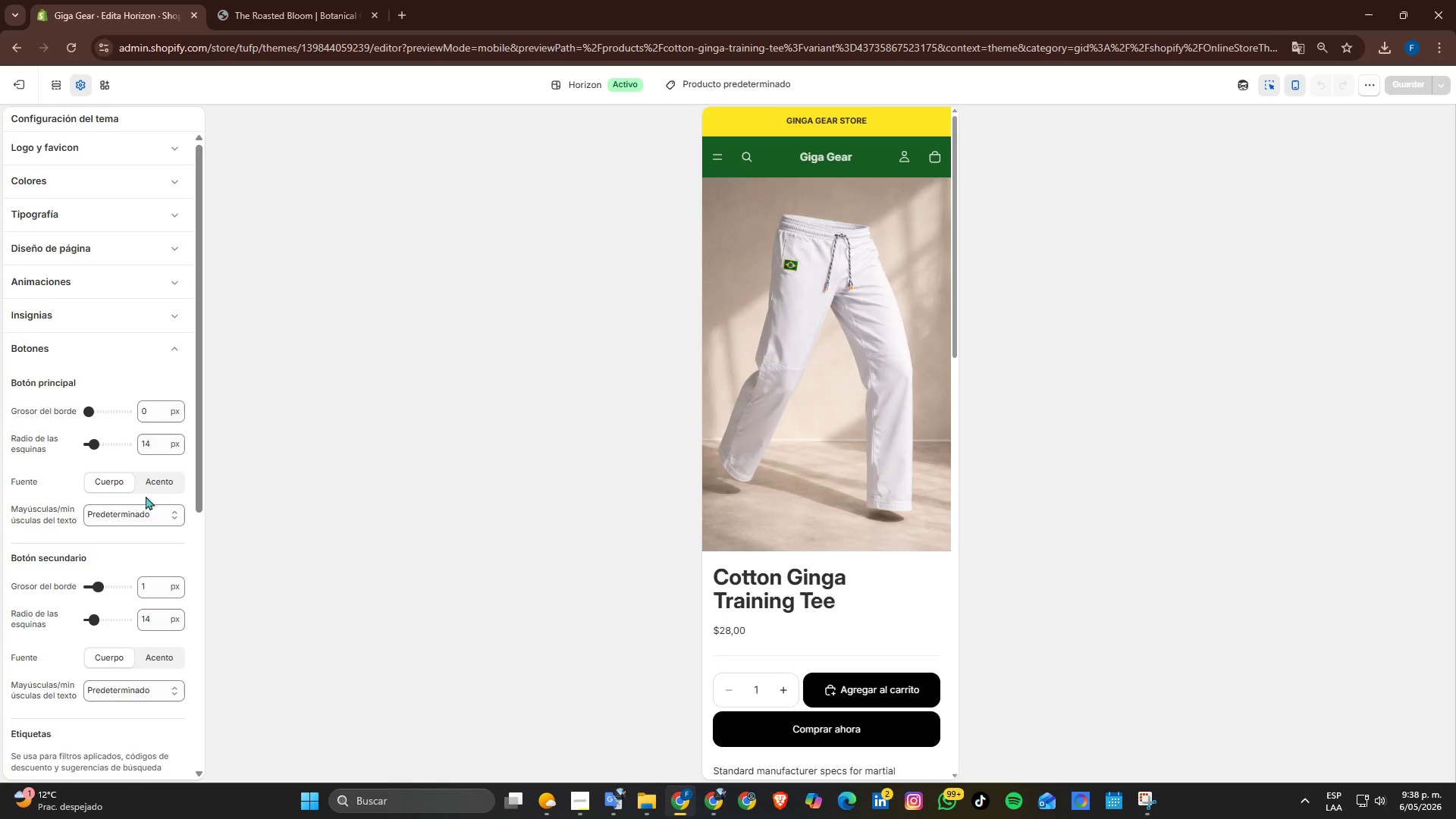 
left_click([83, 86])
 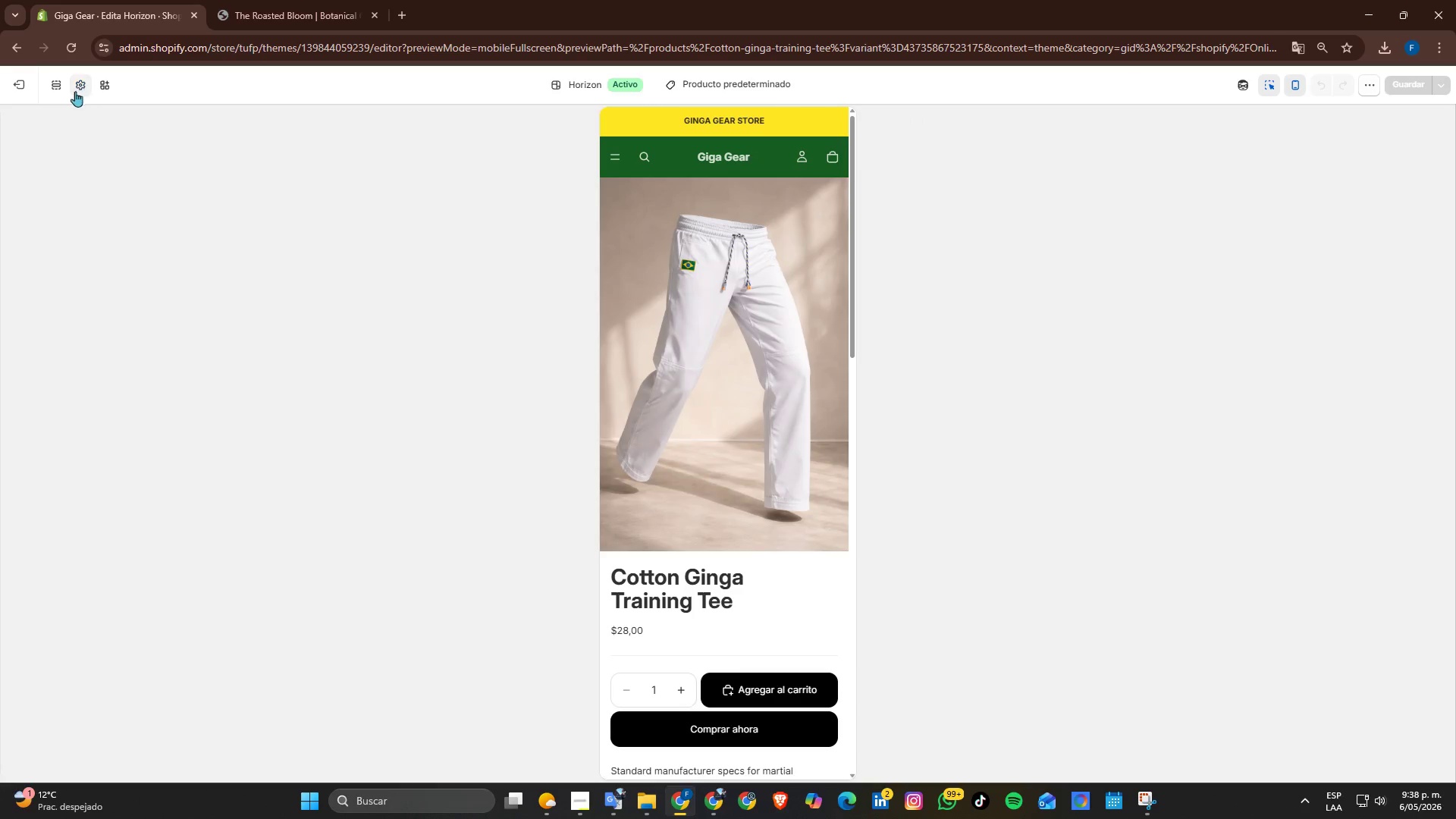 
left_click([75, 91])
 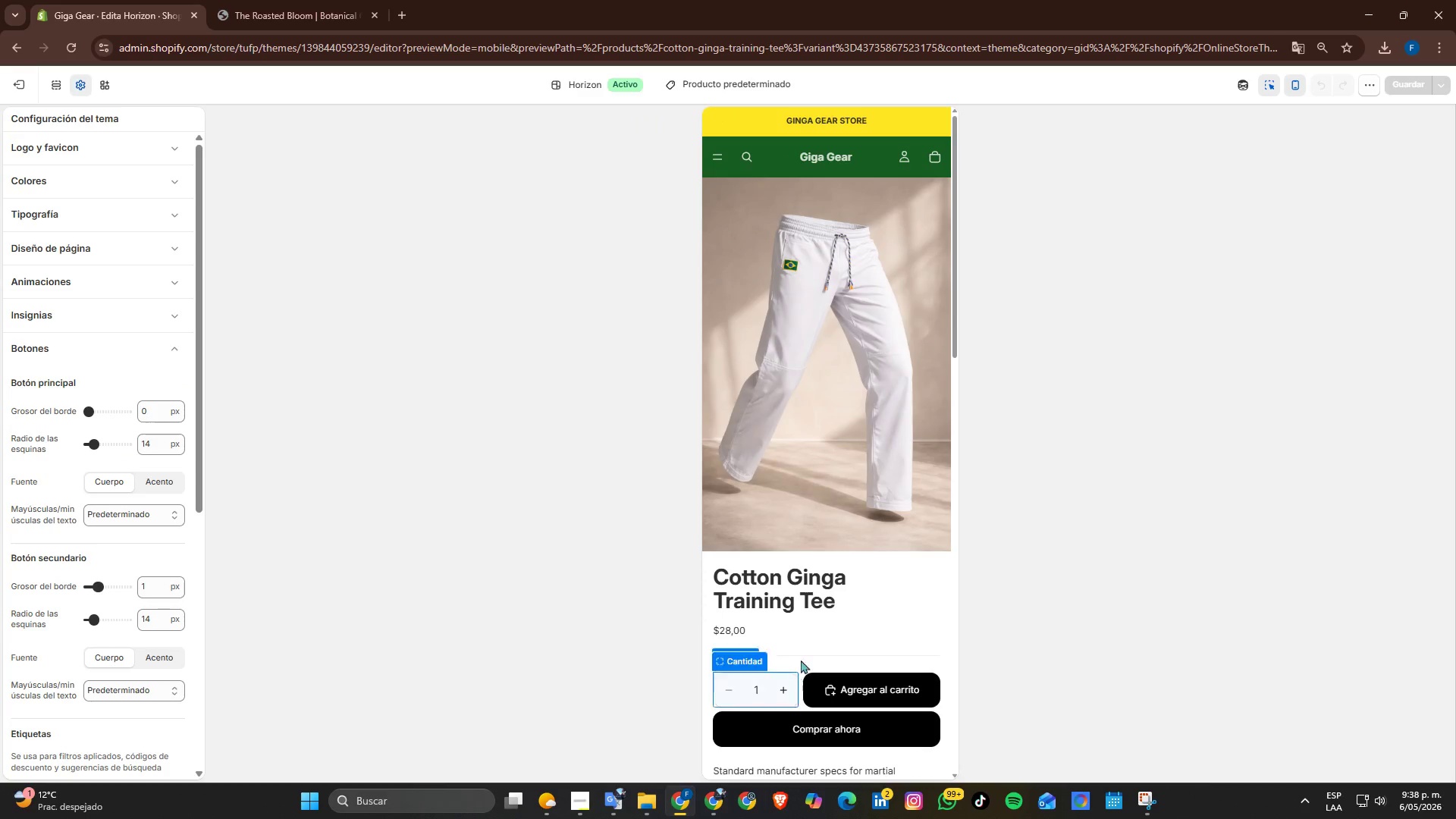 
mouse_move([794, 677])
 